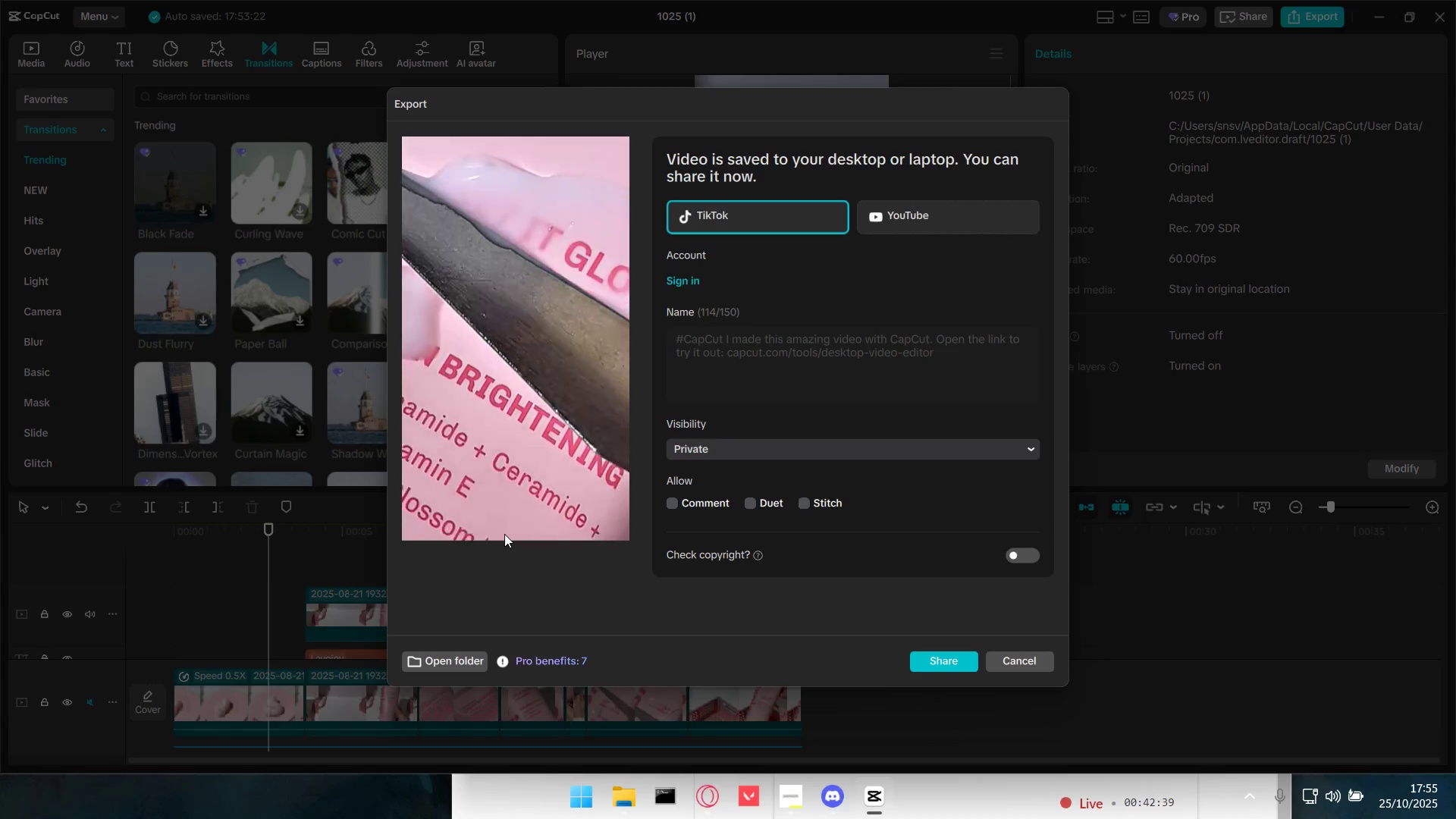 
left_click([1036, 657])
 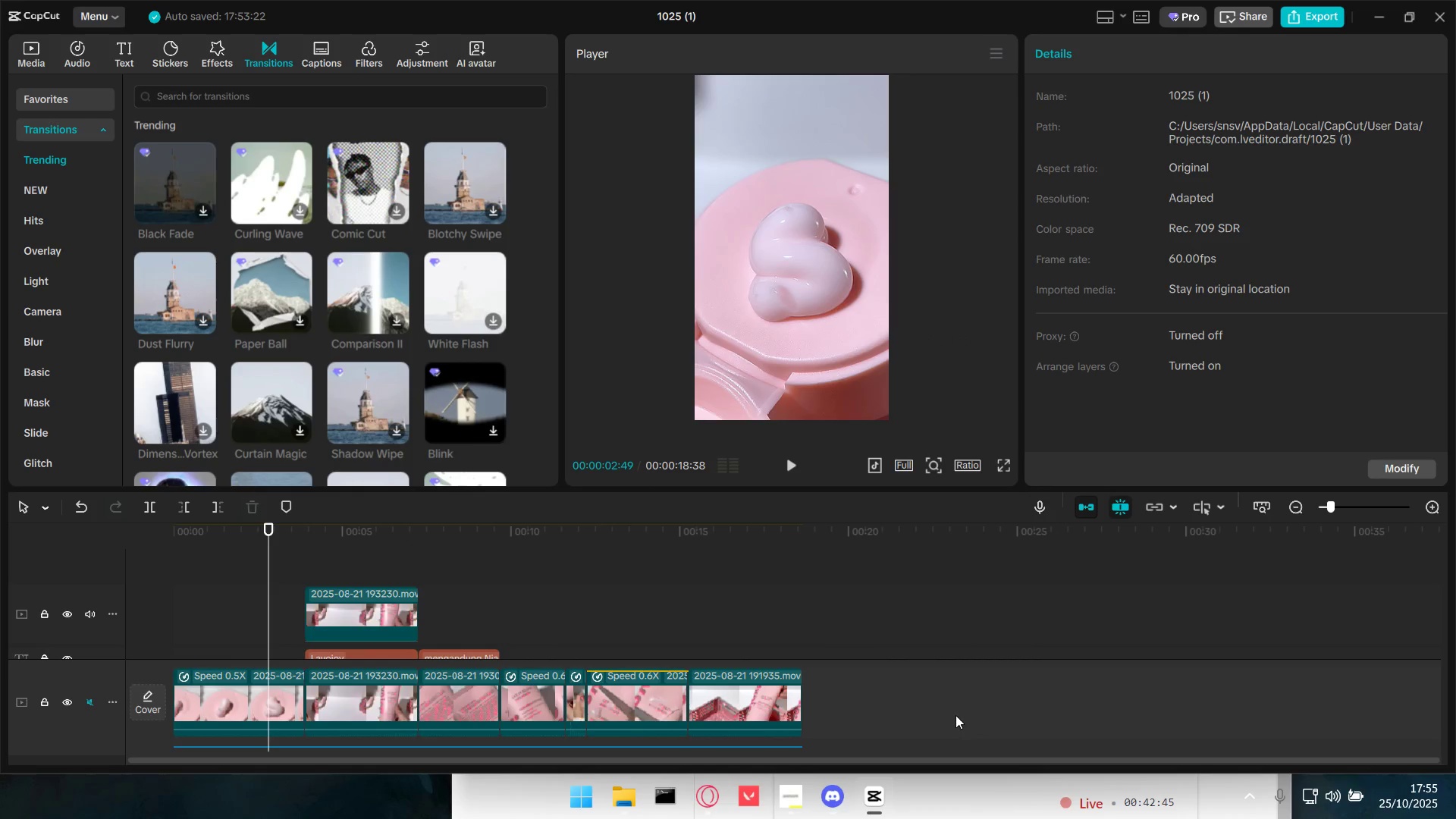 
left_click_drag(start_coordinate=[910, 702], to_coordinate=[209, 704])
 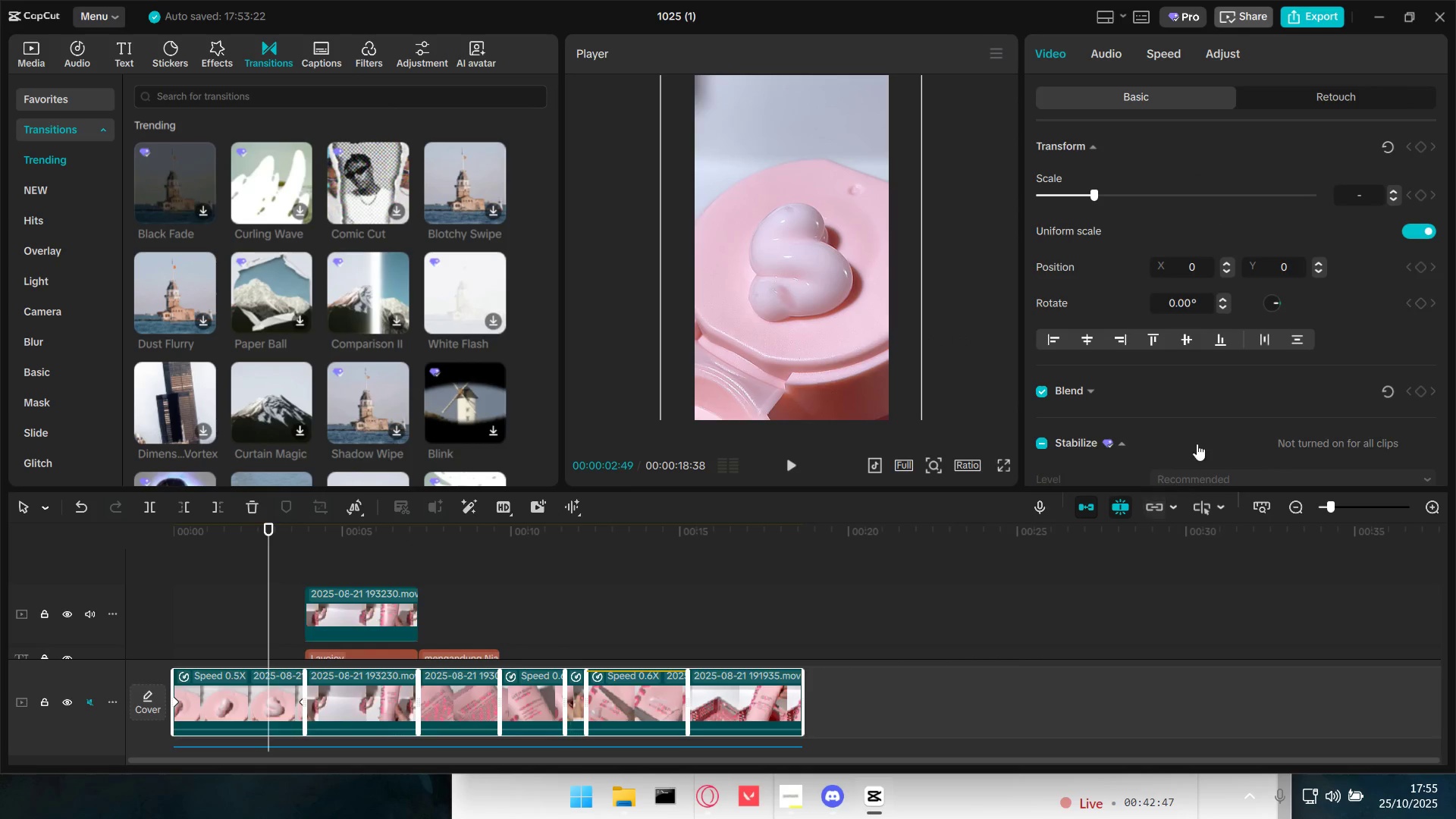 
scroll: coordinate [1192, 431], scroll_direction: down, amount: 7.0
 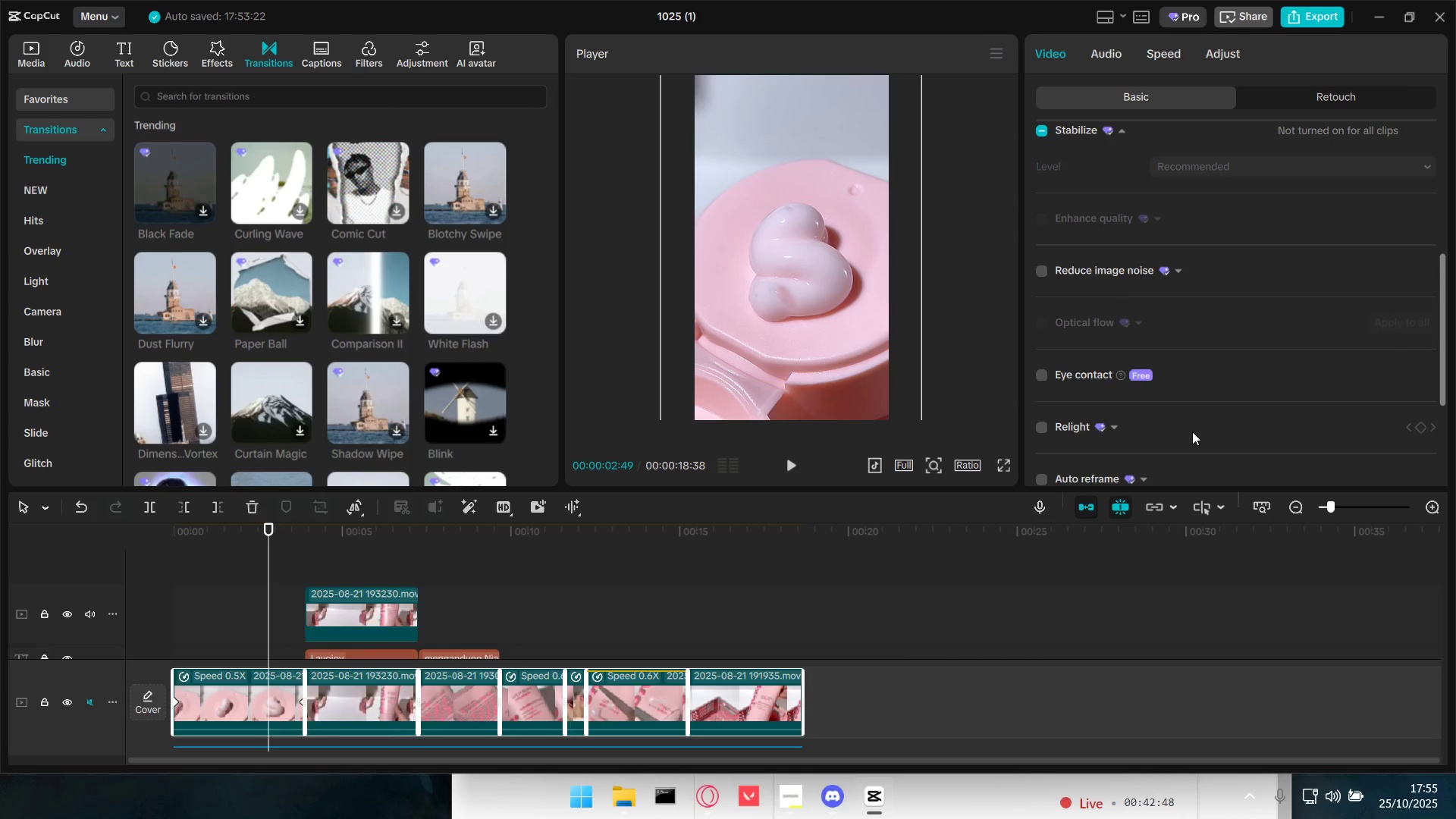 
scroll: coordinate [1192, 431], scroll_direction: none, amount: 0.0
 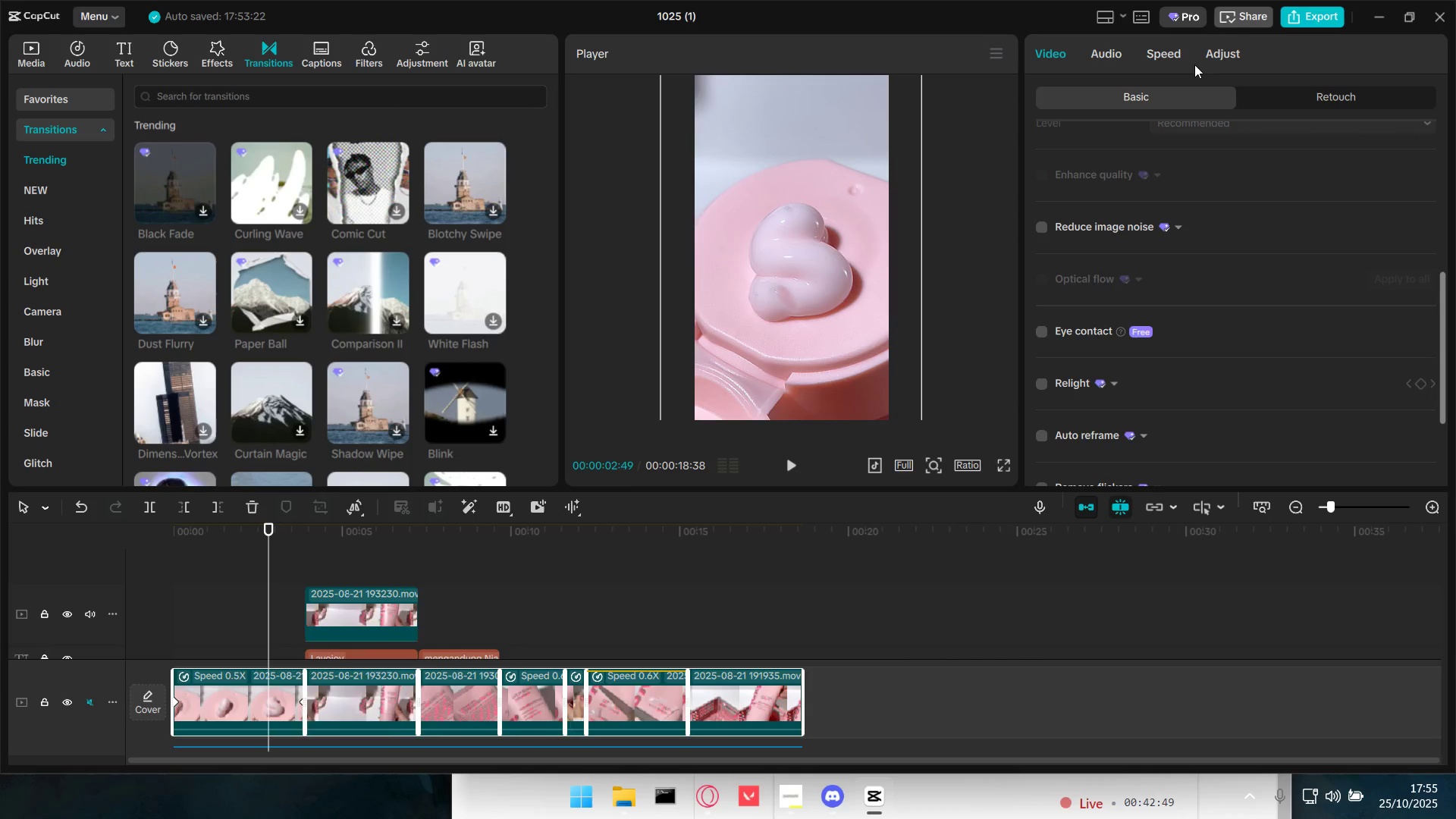 
left_click([1209, 58])
 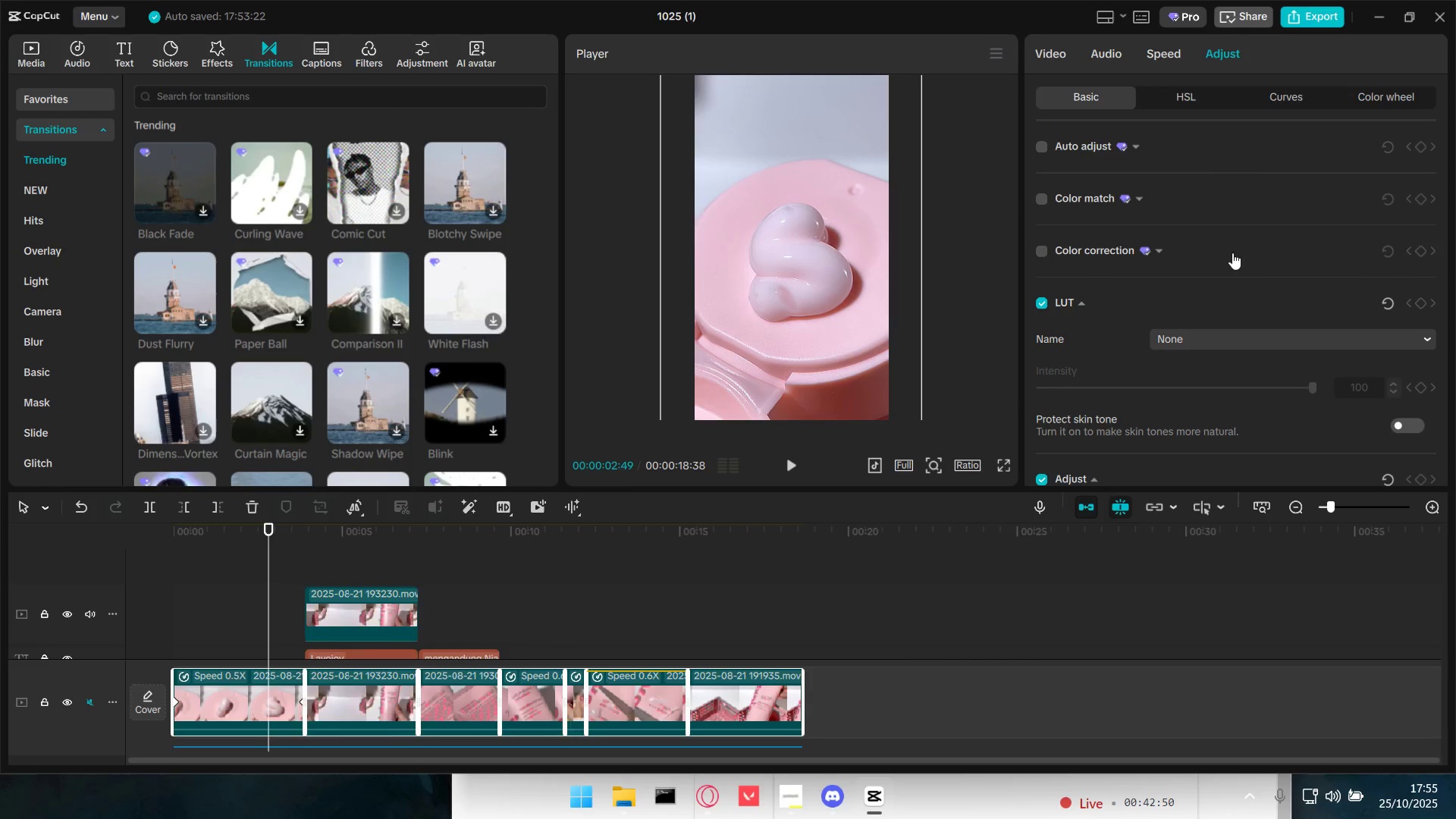 
scroll: coordinate [1185, 341], scroll_direction: down, amount: 10.0
 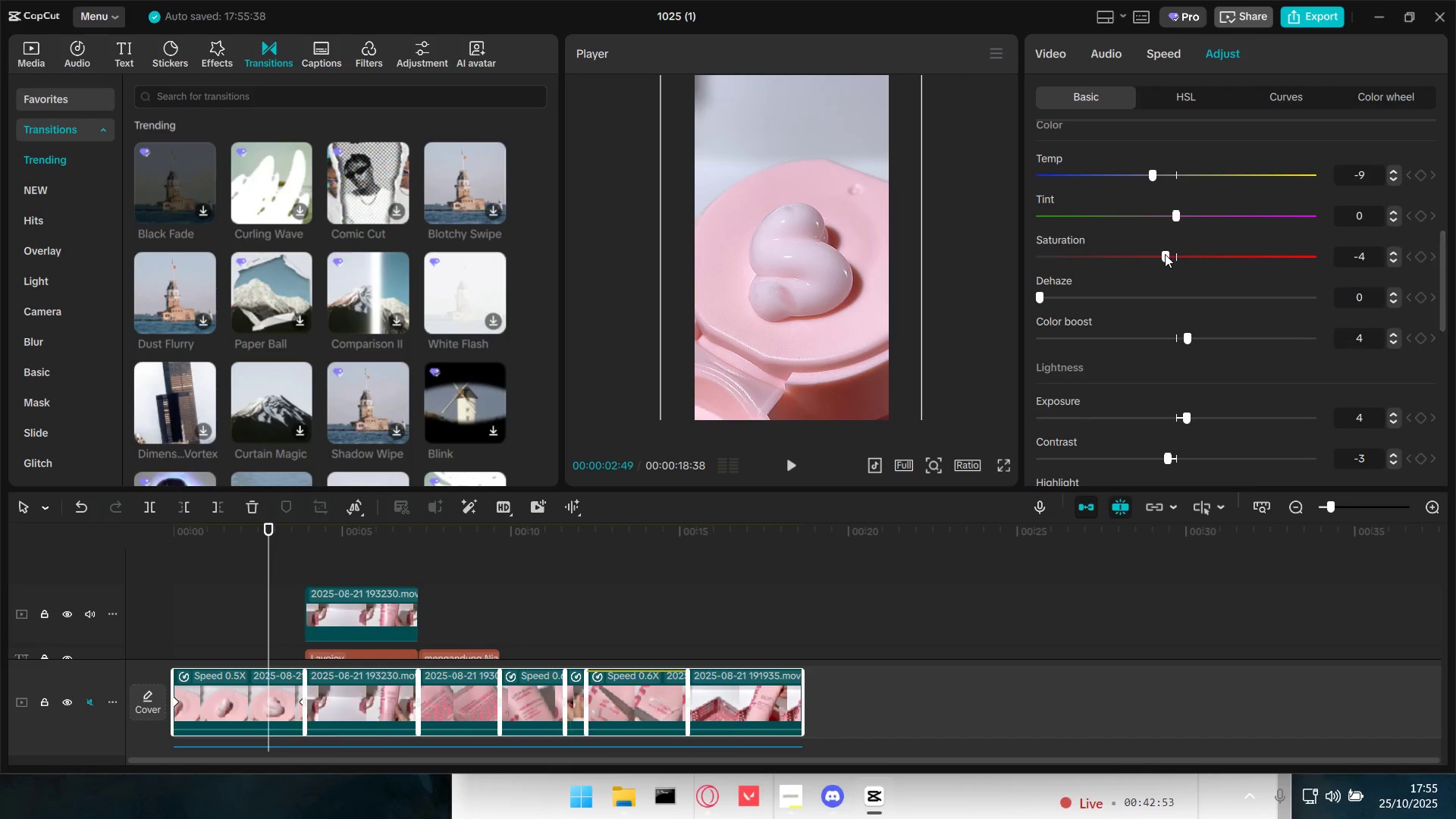 
left_click_drag(start_coordinate=[1165, 254], to_coordinate=[1169, 254])
 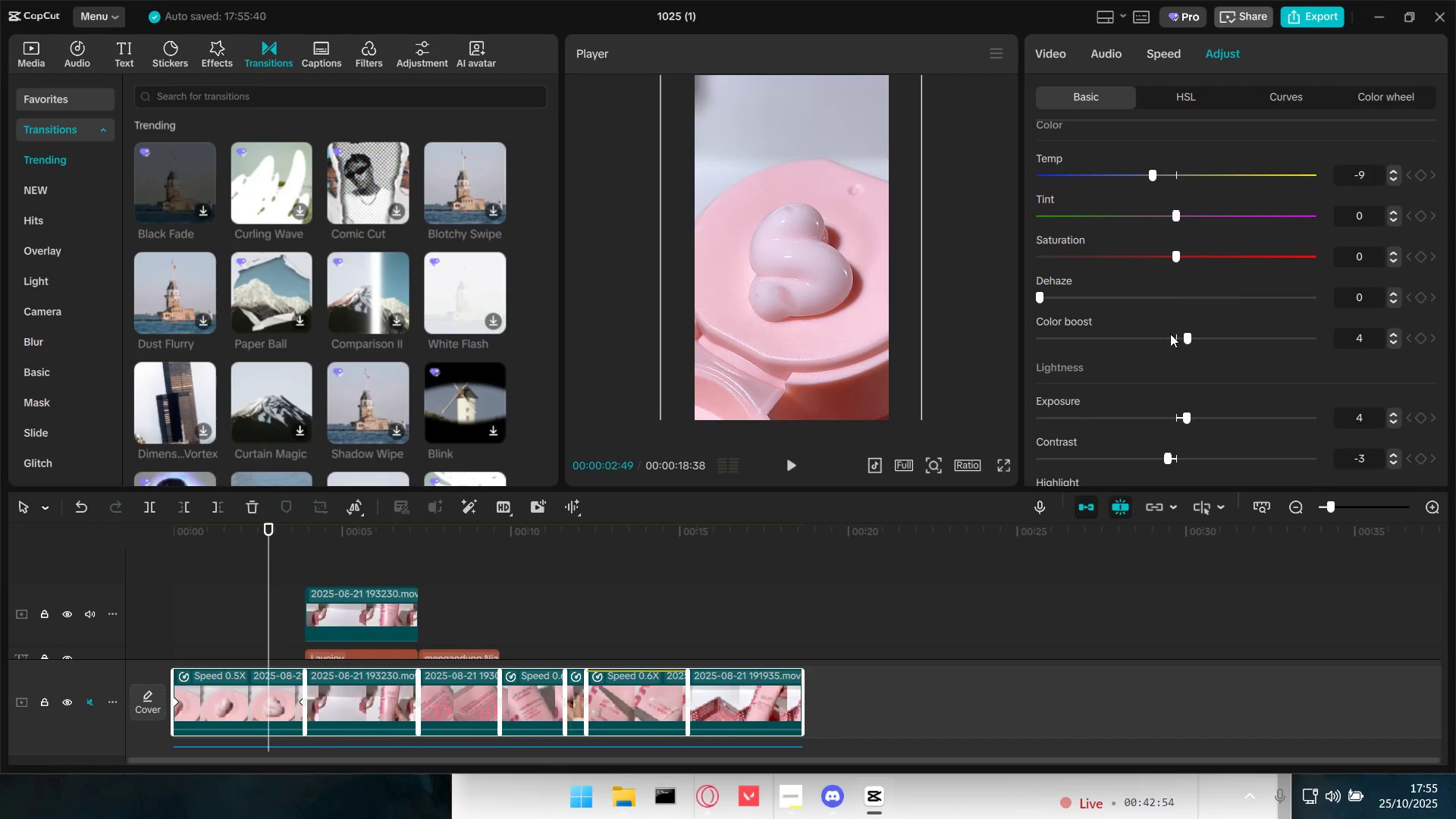 
scroll: coordinate [1170, 334], scroll_direction: down, amount: 1.0
 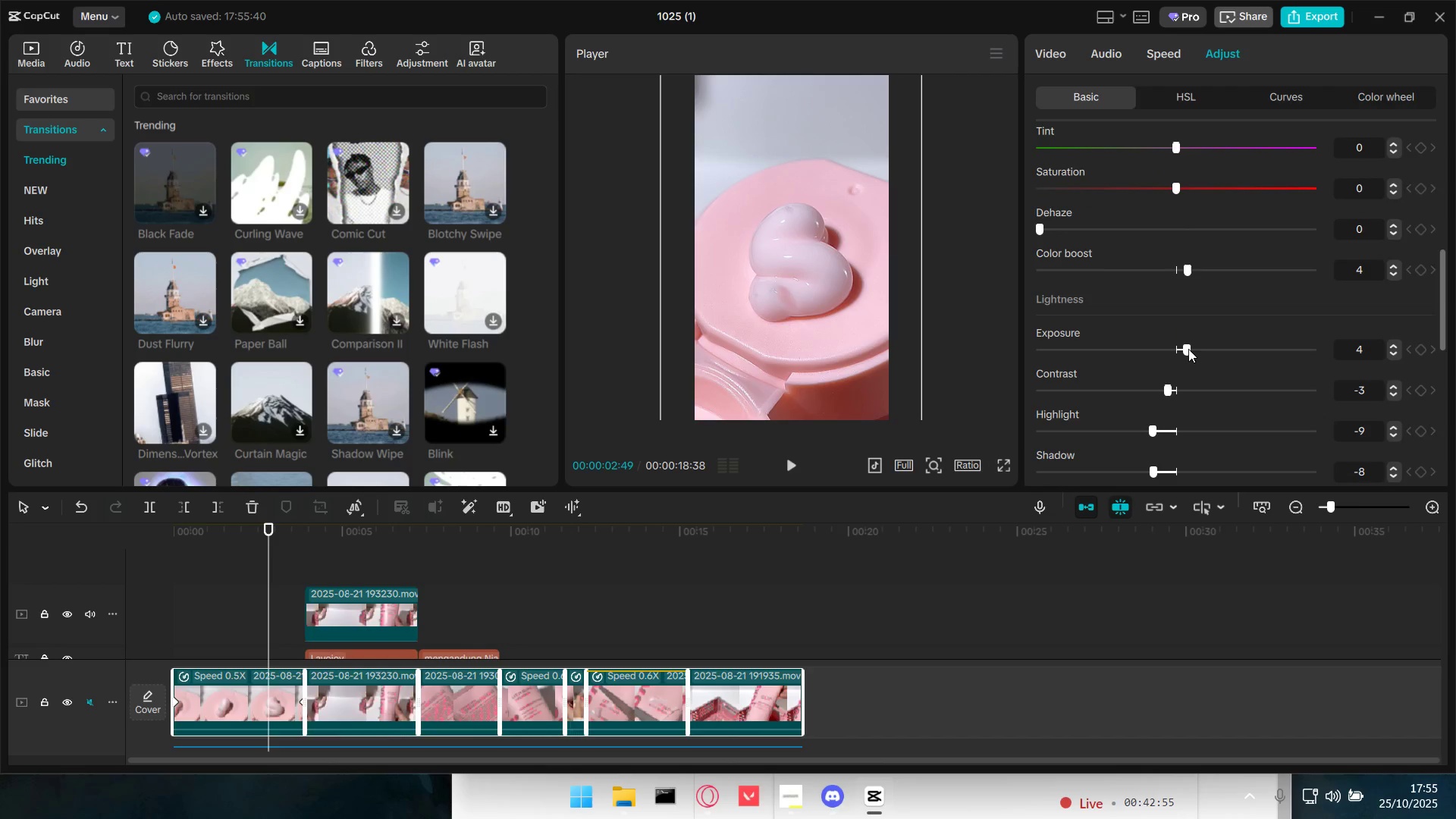 
left_click_drag(start_coordinate=[1188, 349], to_coordinate=[1177, 348])
 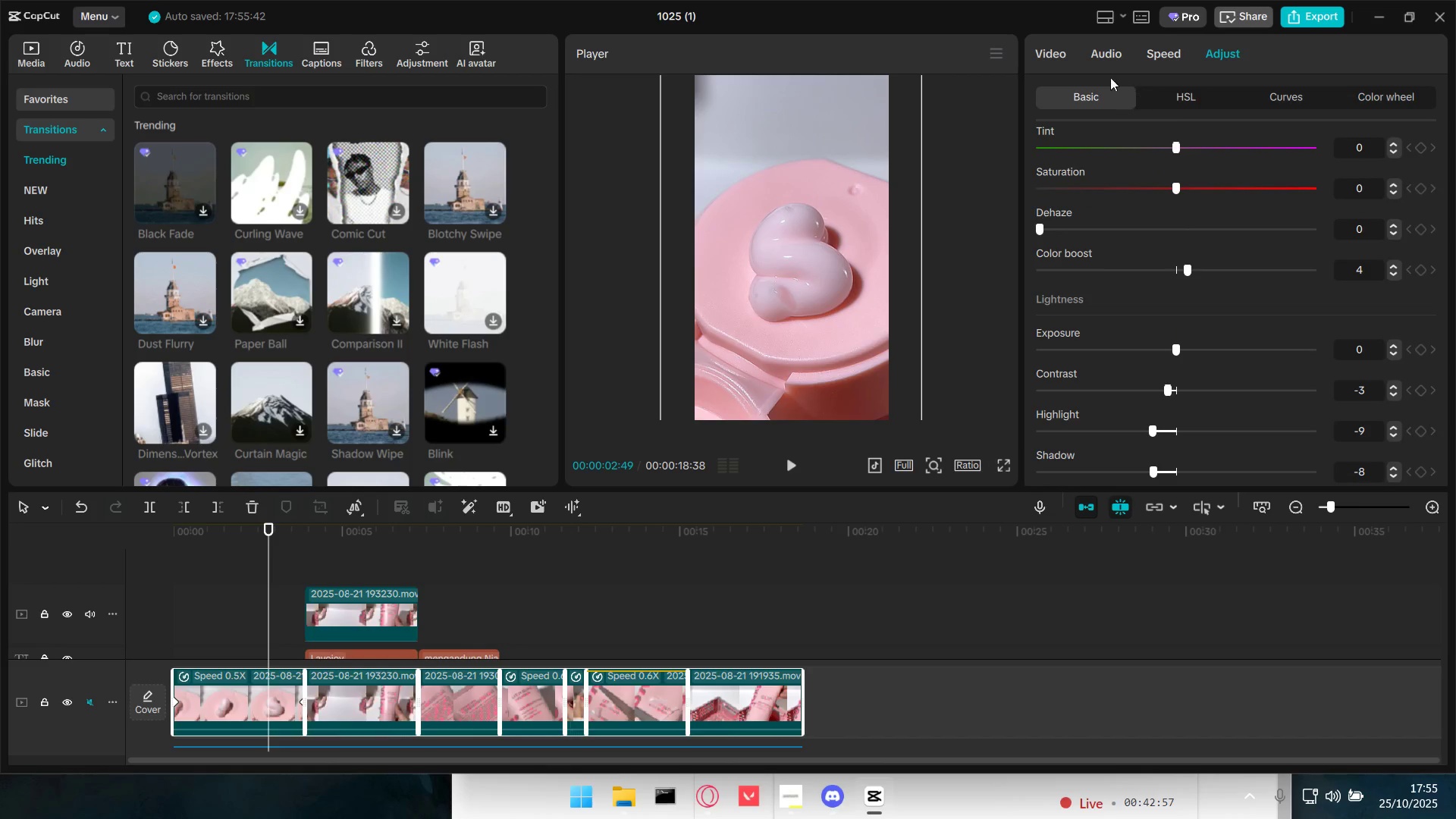 
left_click([1062, 58])
 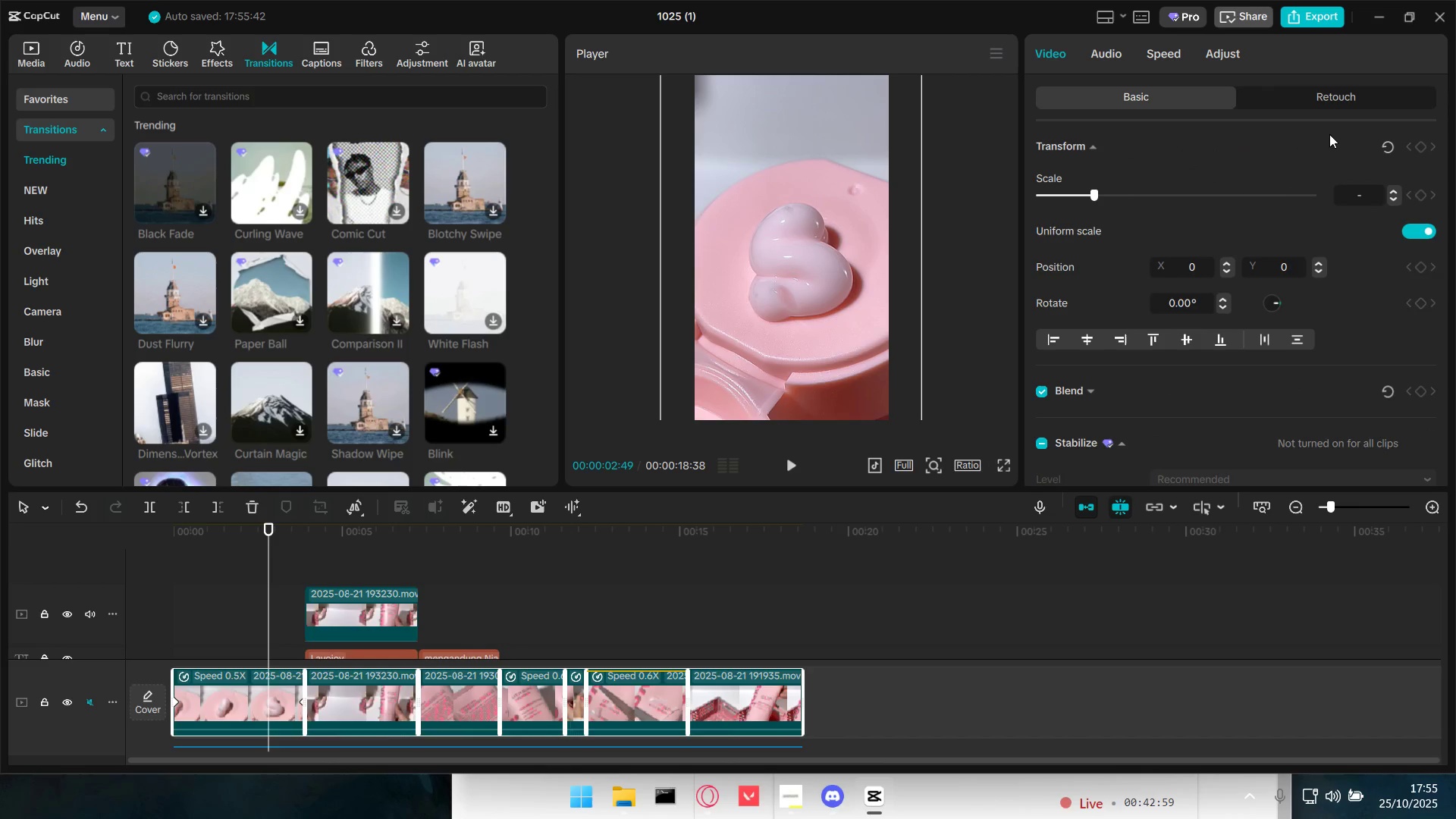 
scroll: coordinate [1175, 277], scroll_direction: down, amount: 8.0
 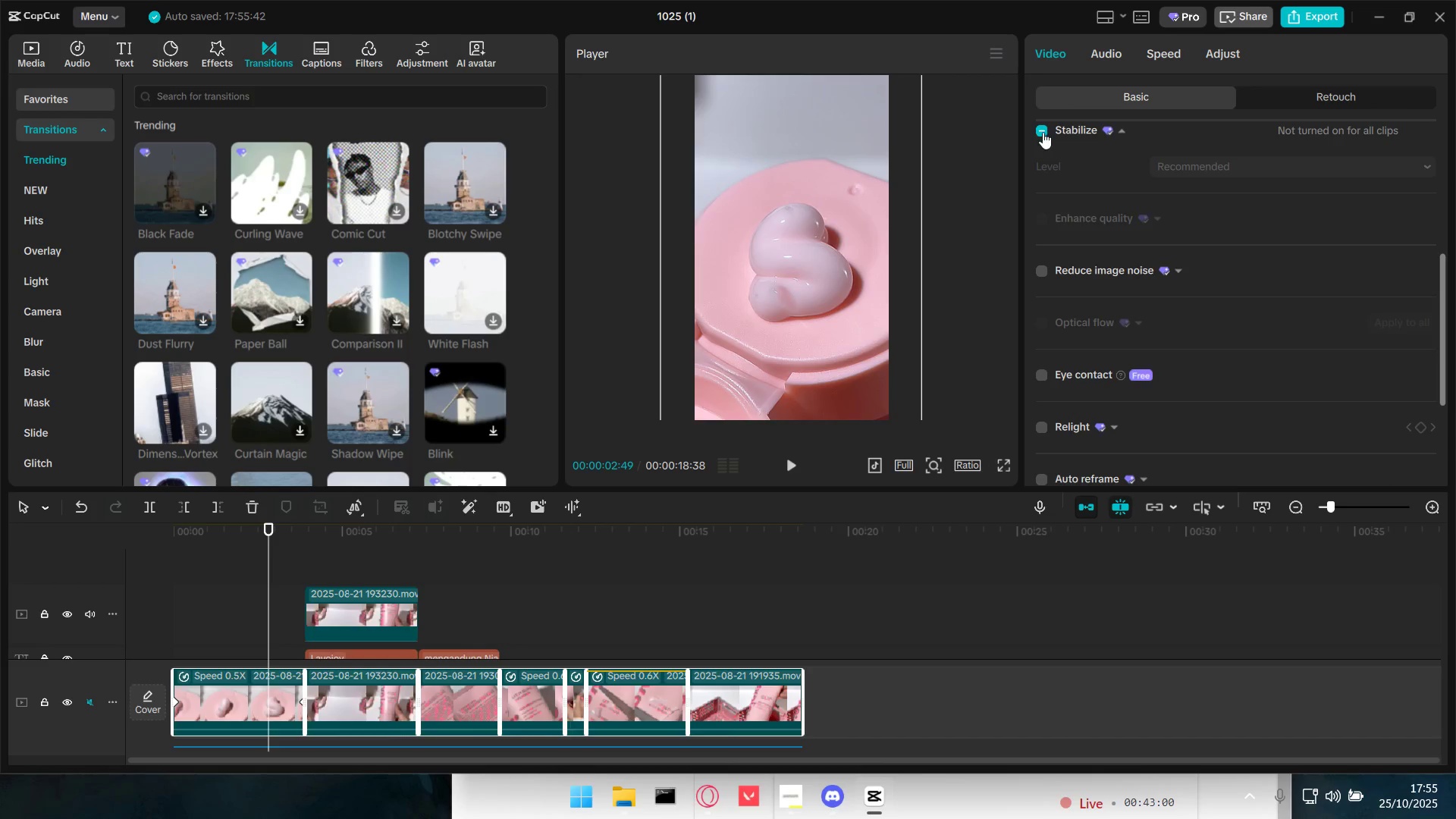 
left_click([1043, 132])
 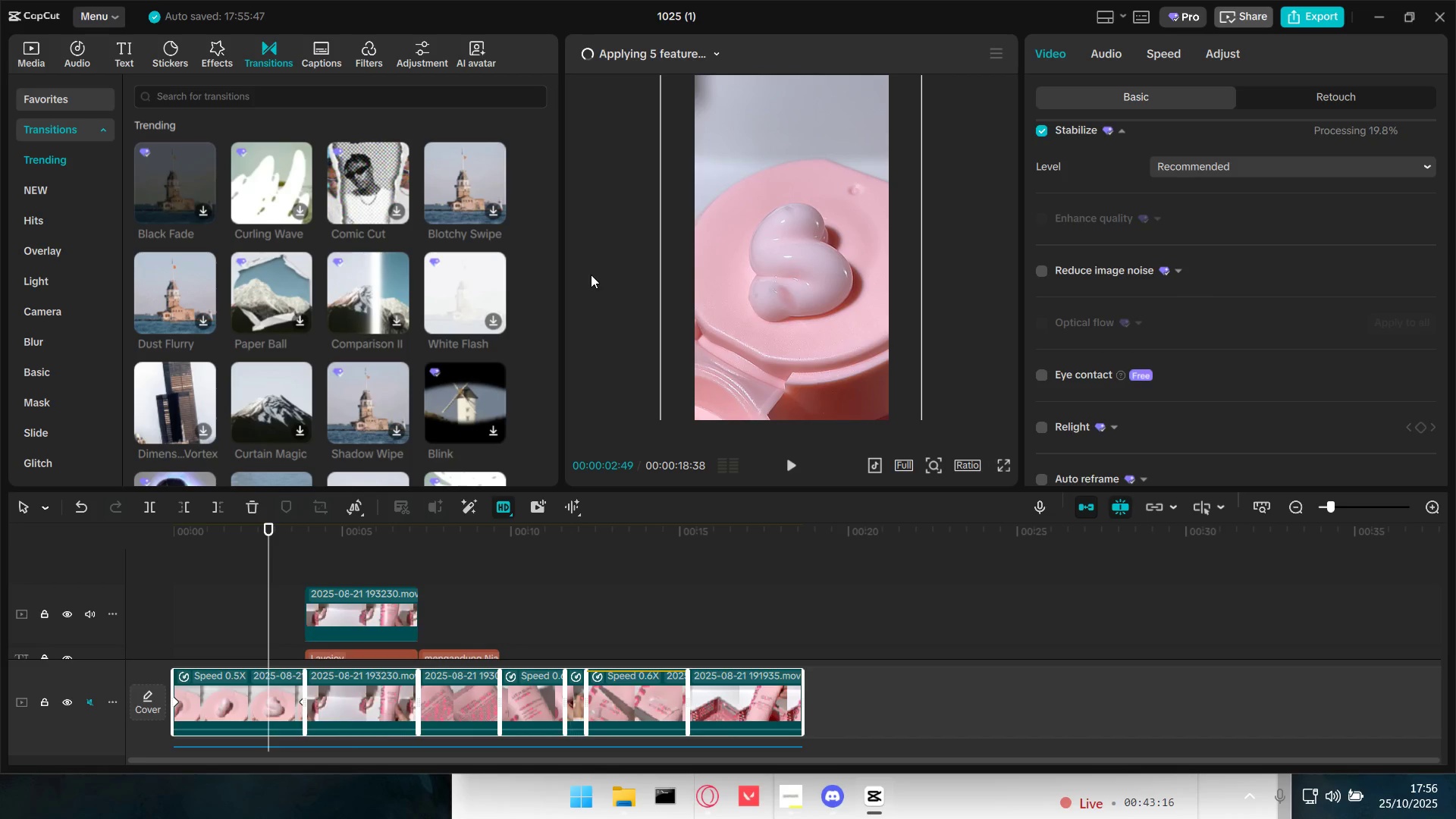 
wait(20.55)
 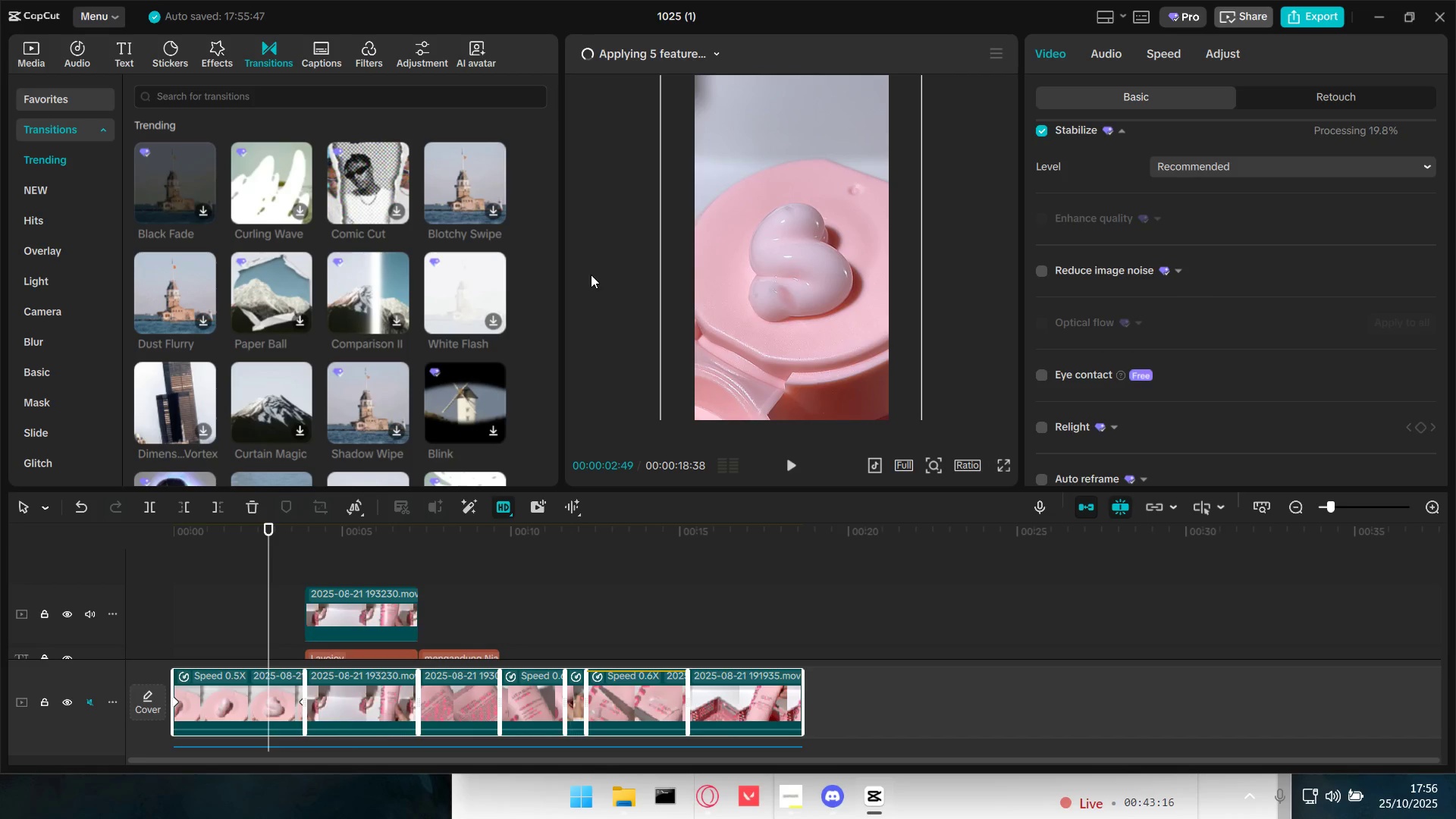 
scroll: coordinate [1235, 353], scroll_direction: down, amount: 2.0
 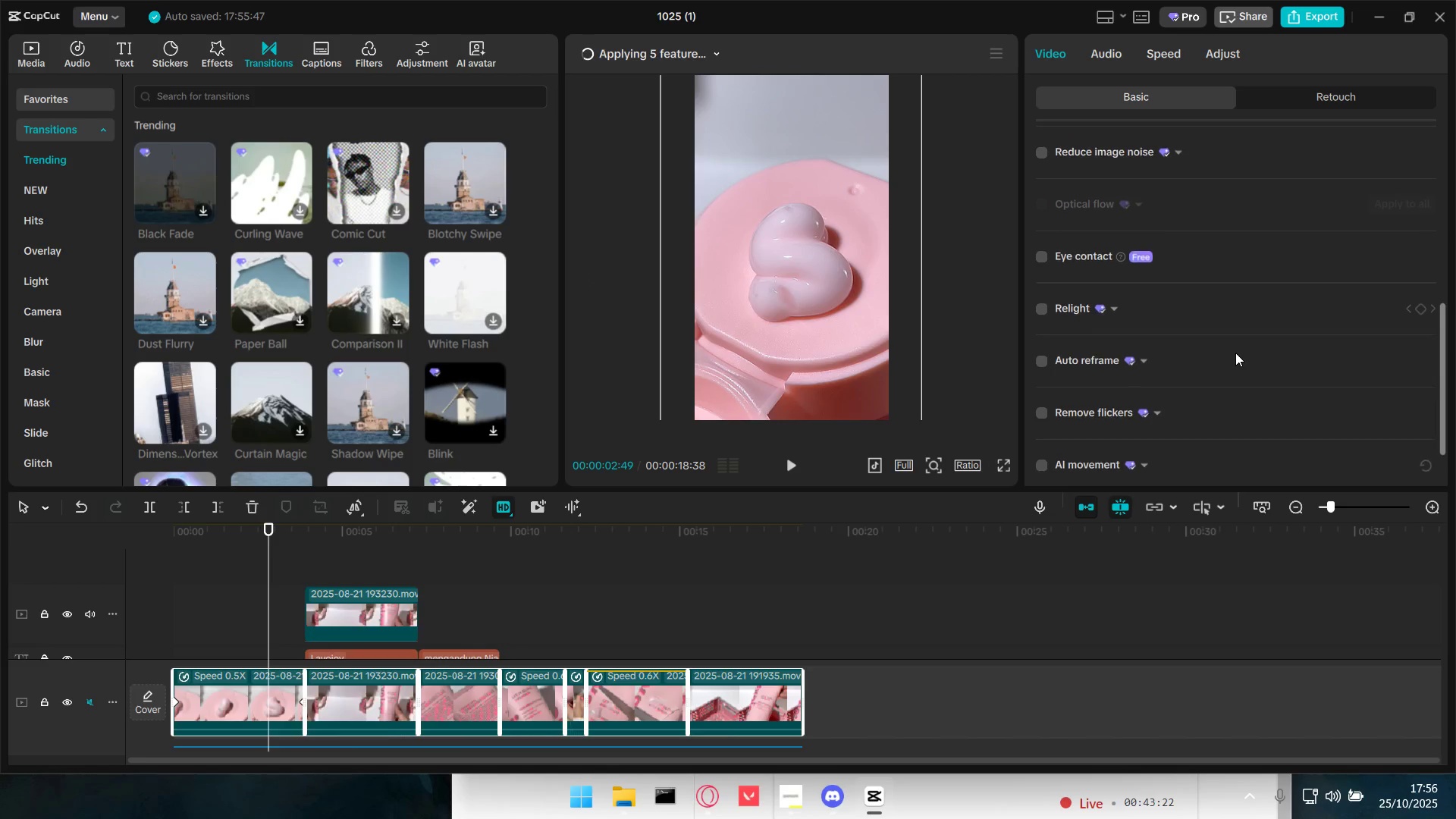 
scroll: coordinate [1235, 353], scroll_direction: up, amount: 14.0
 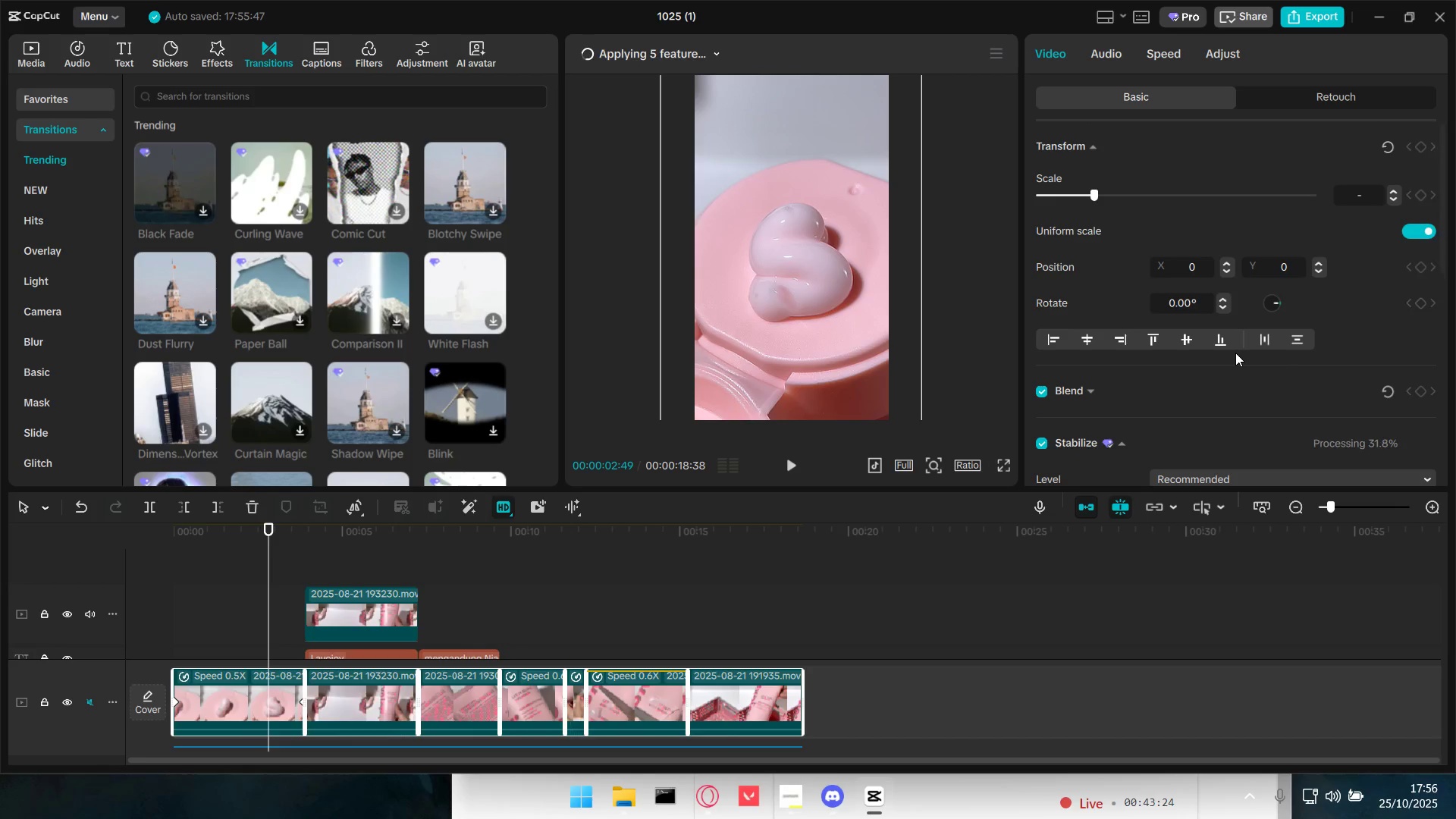 
scroll: coordinate [1235, 353], scroll_direction: none, amount: 0.0
 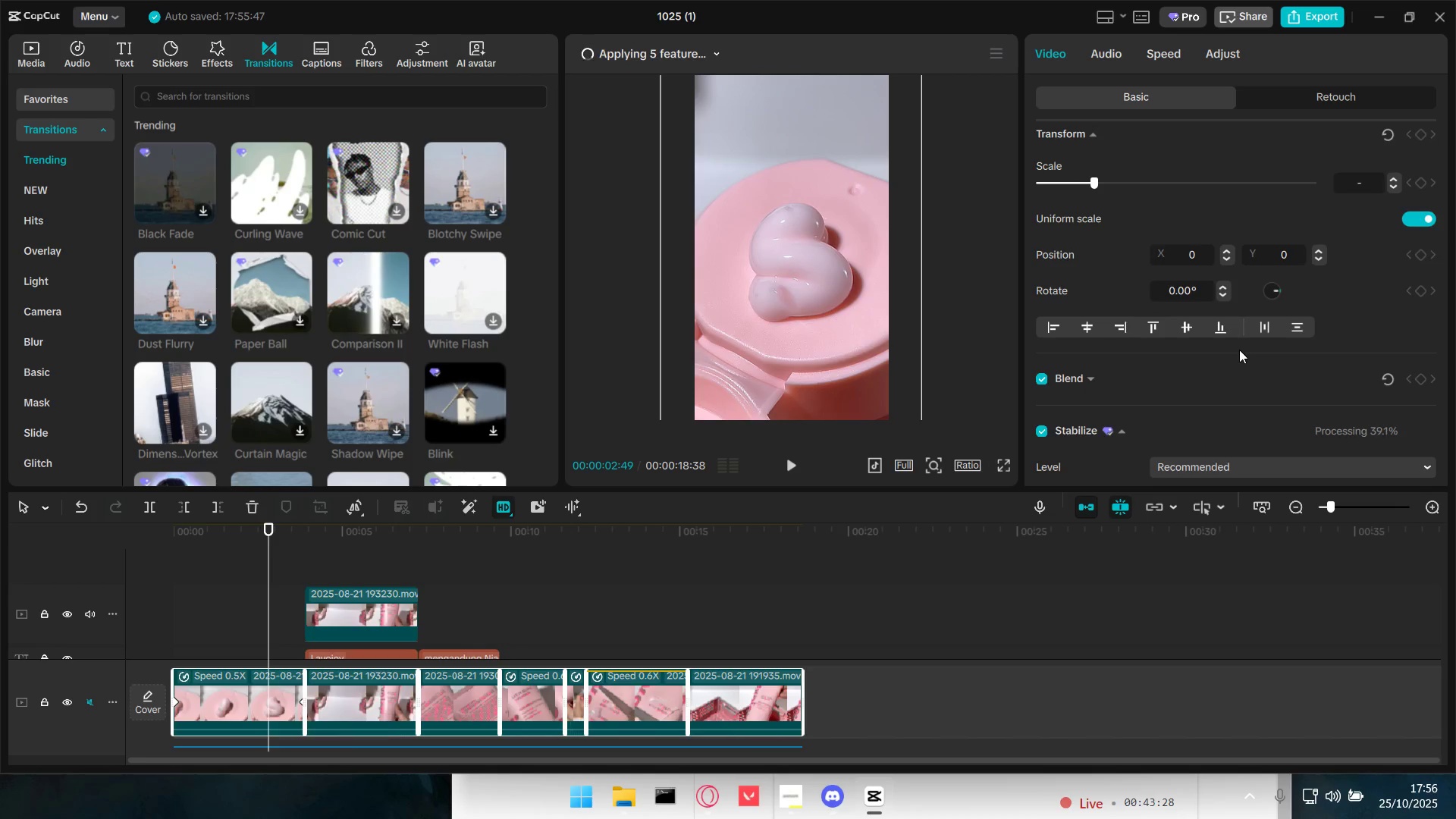 
scroll: coordinate [1103, 359], scroll_direction: down, amount: 7.0
 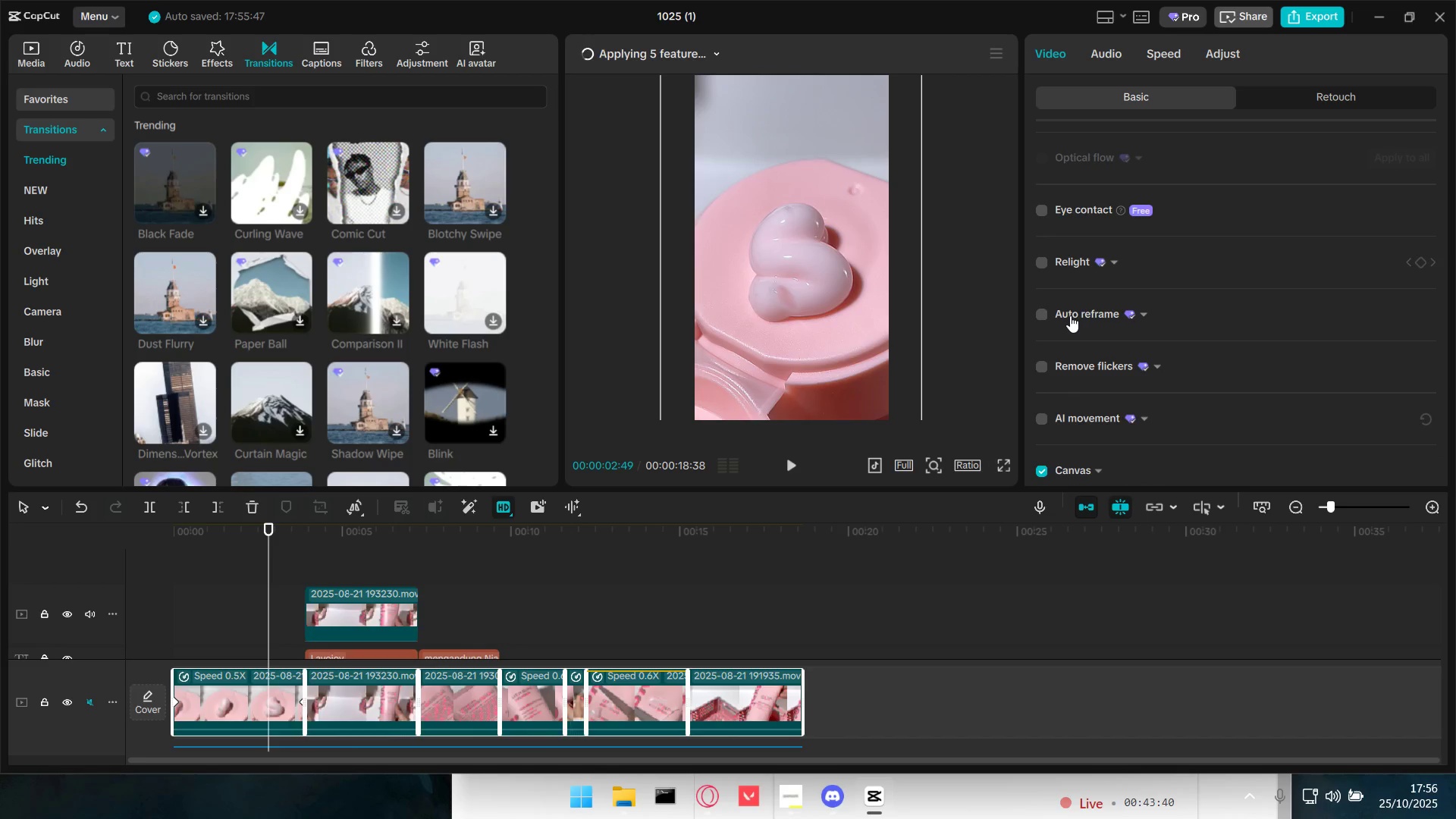 
left_click([1070, 315])
 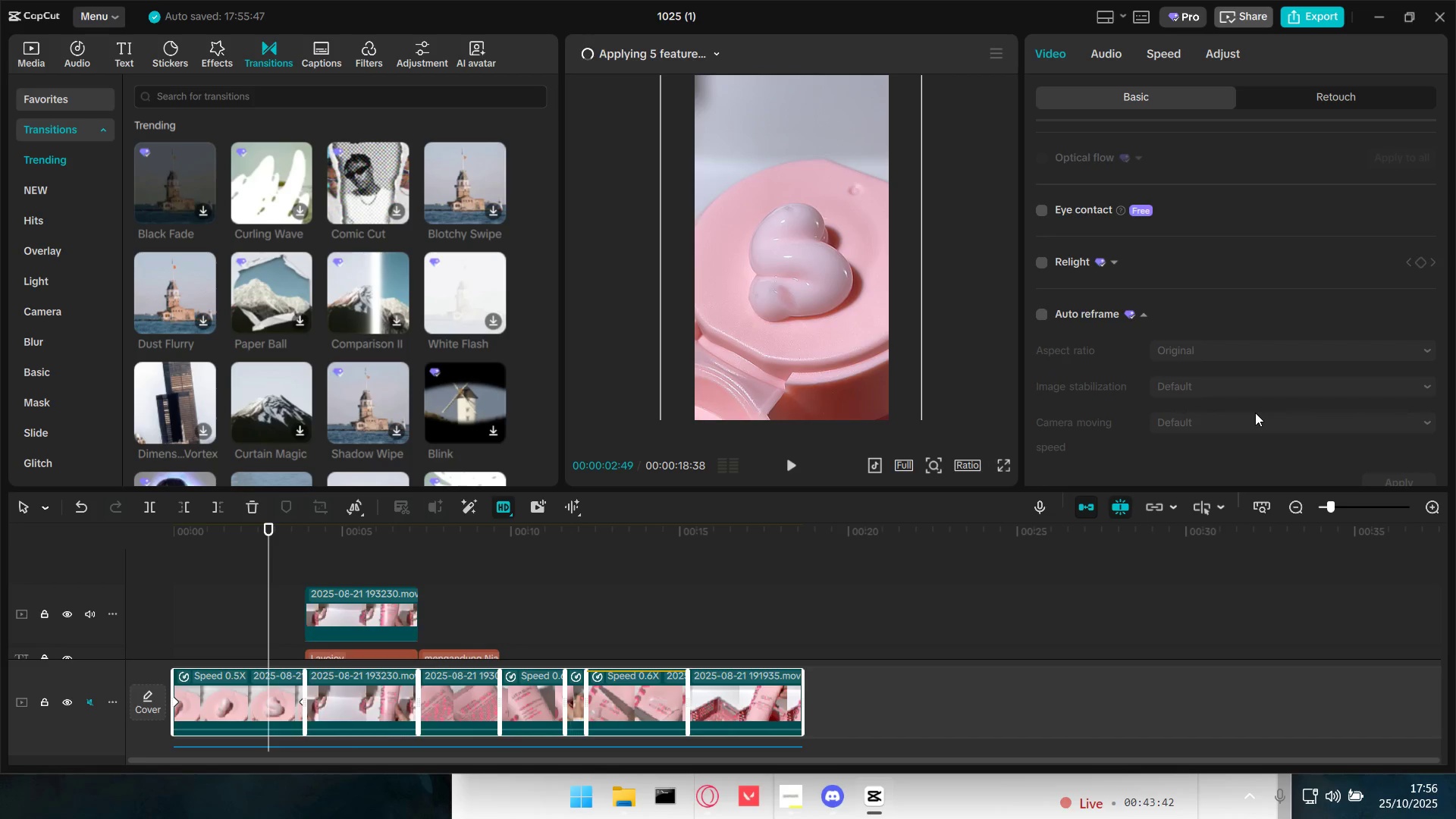 
scroll: coordinate [1253, 413], scroll_direction: down, amount: 4.0
 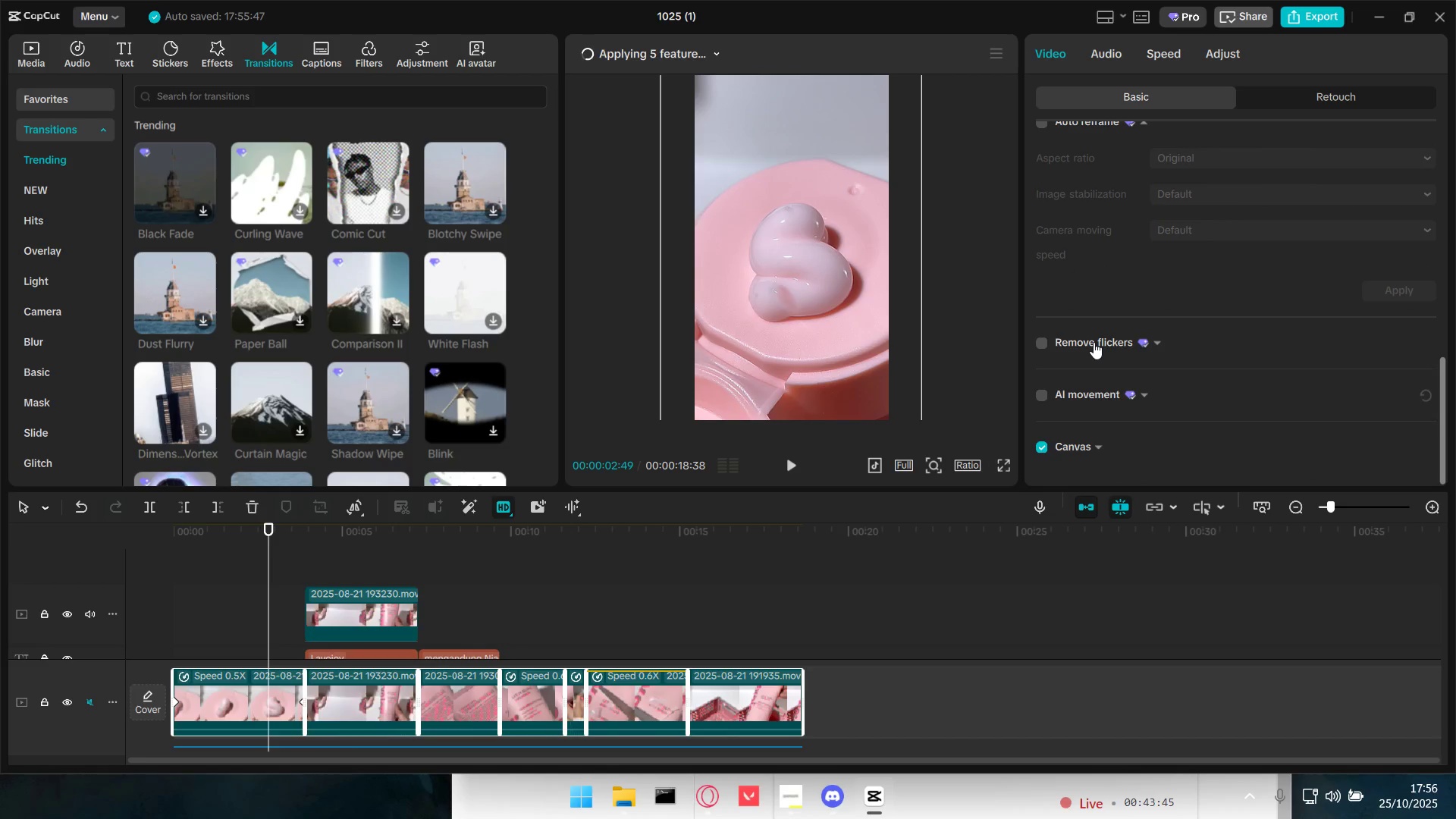 
left_click([1094, 342])
 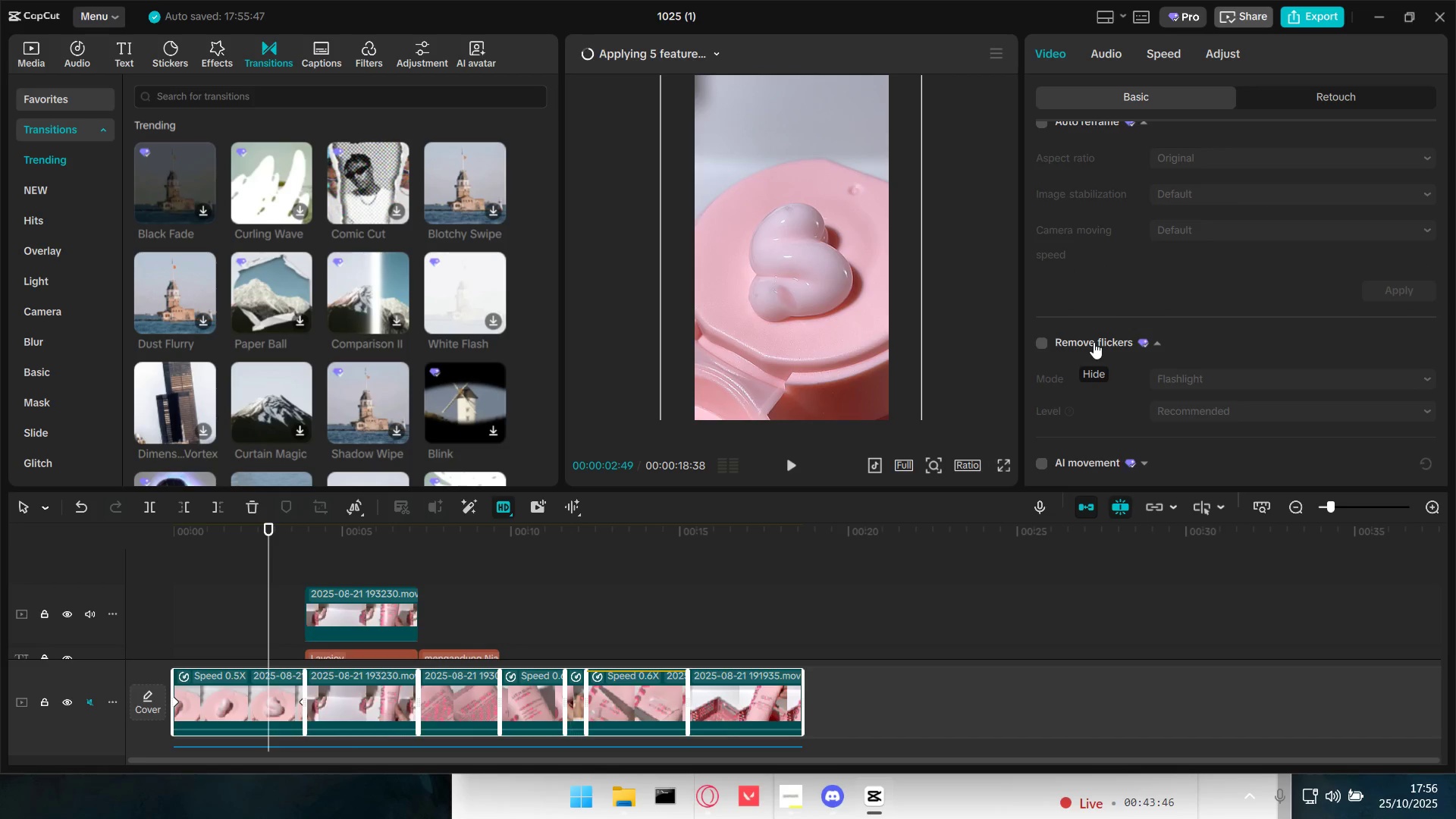 
scroll: coordinate [1094, 342], scroll_direction: down, amount: 2.0
 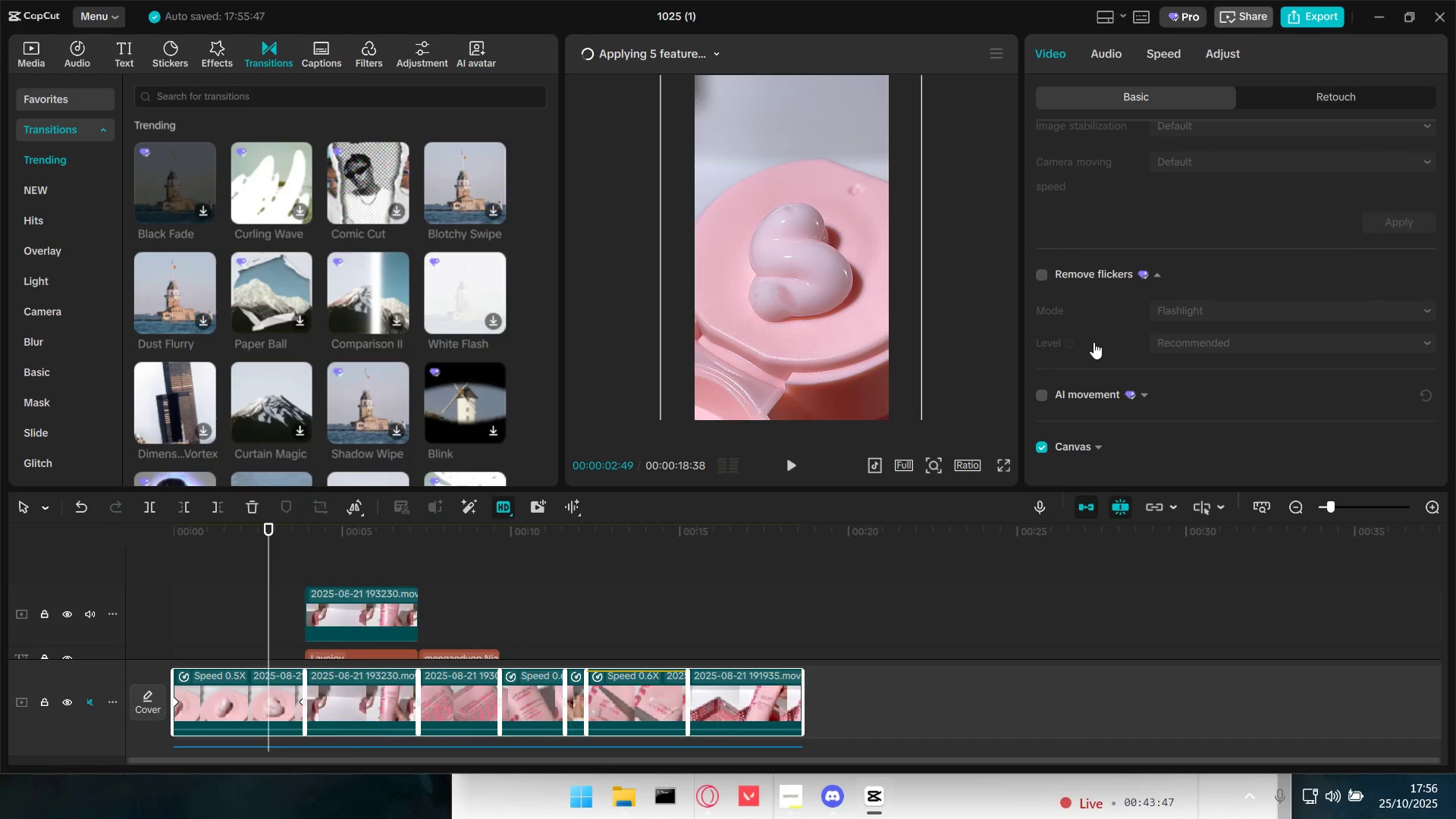 
left_click([1098, 394])
 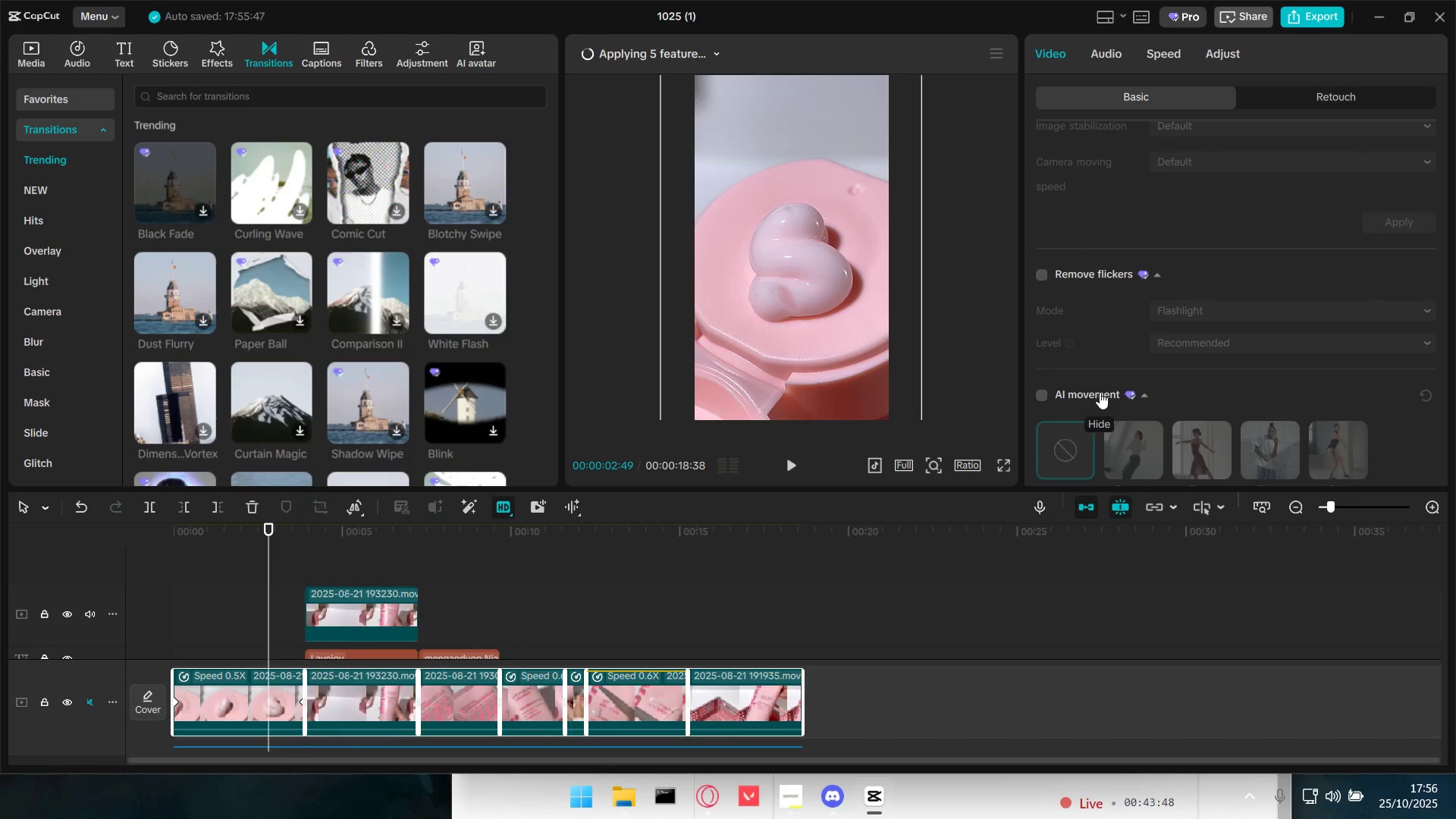 
scroll: coordinate [1100, 391], scroll_direction: down, amount: 6.0
 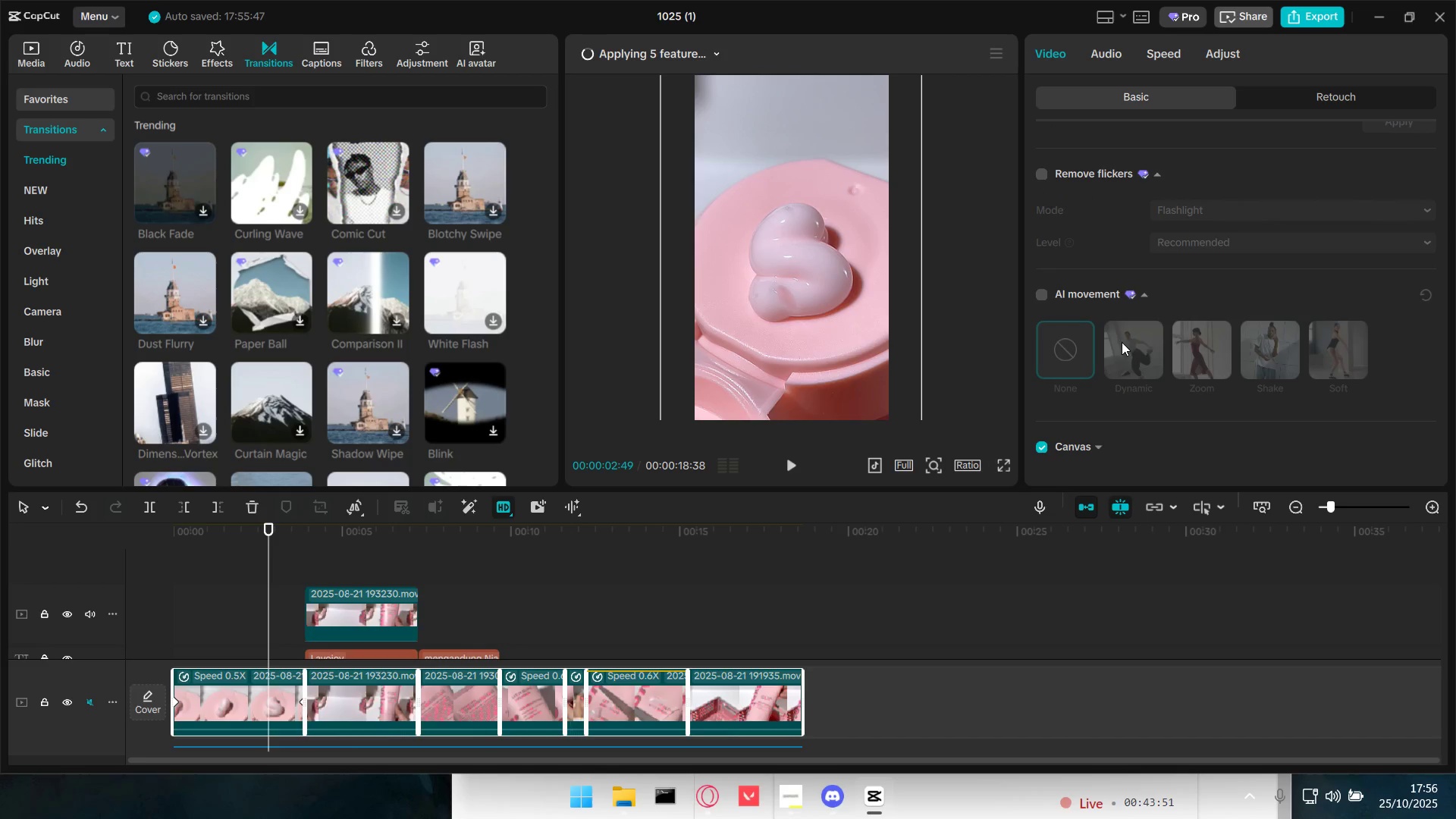 
left_click([1092, 296])
 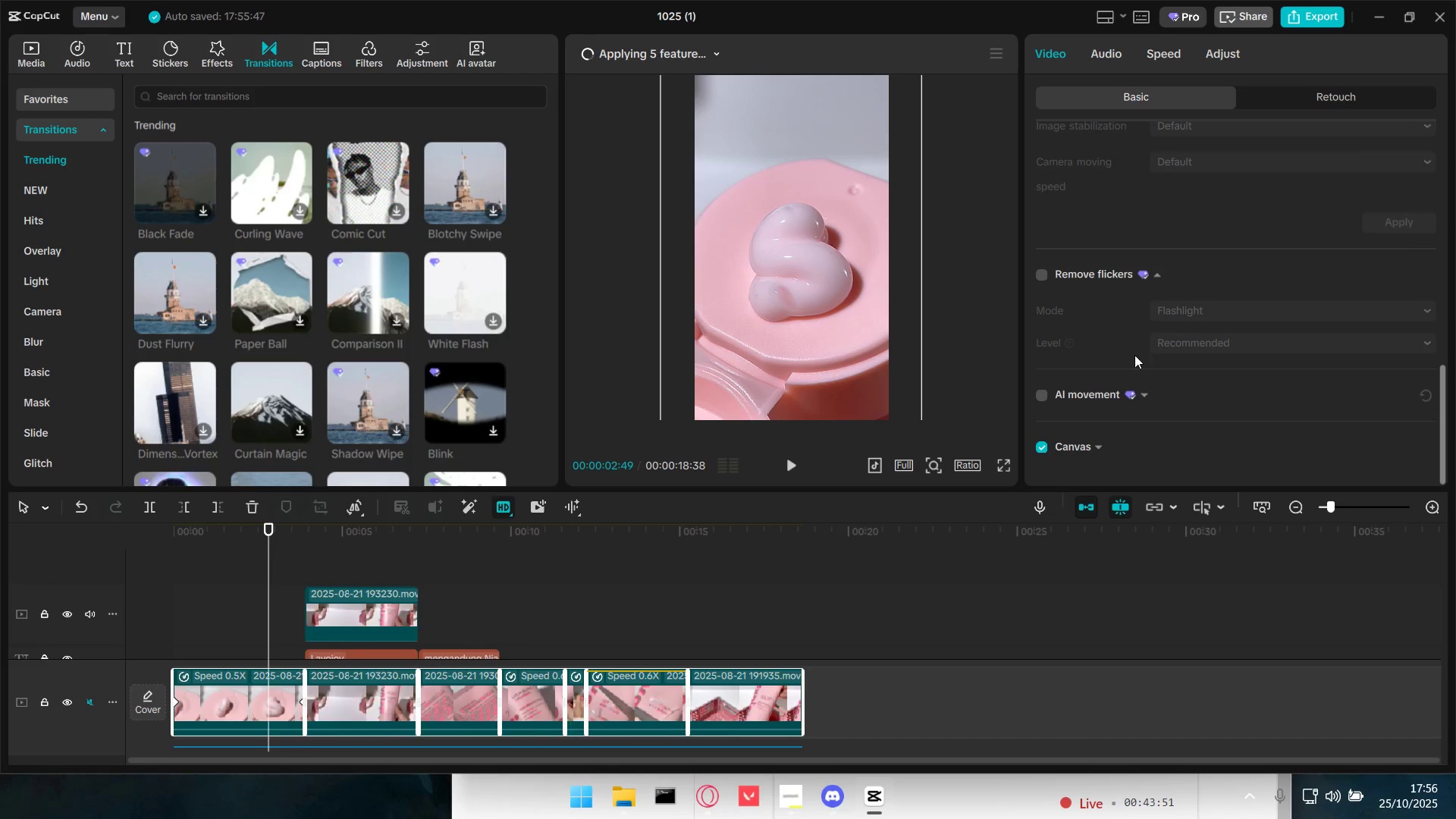 
scroll: coordinate [1142, 366], scroll_direction: up, amount: 18.0
 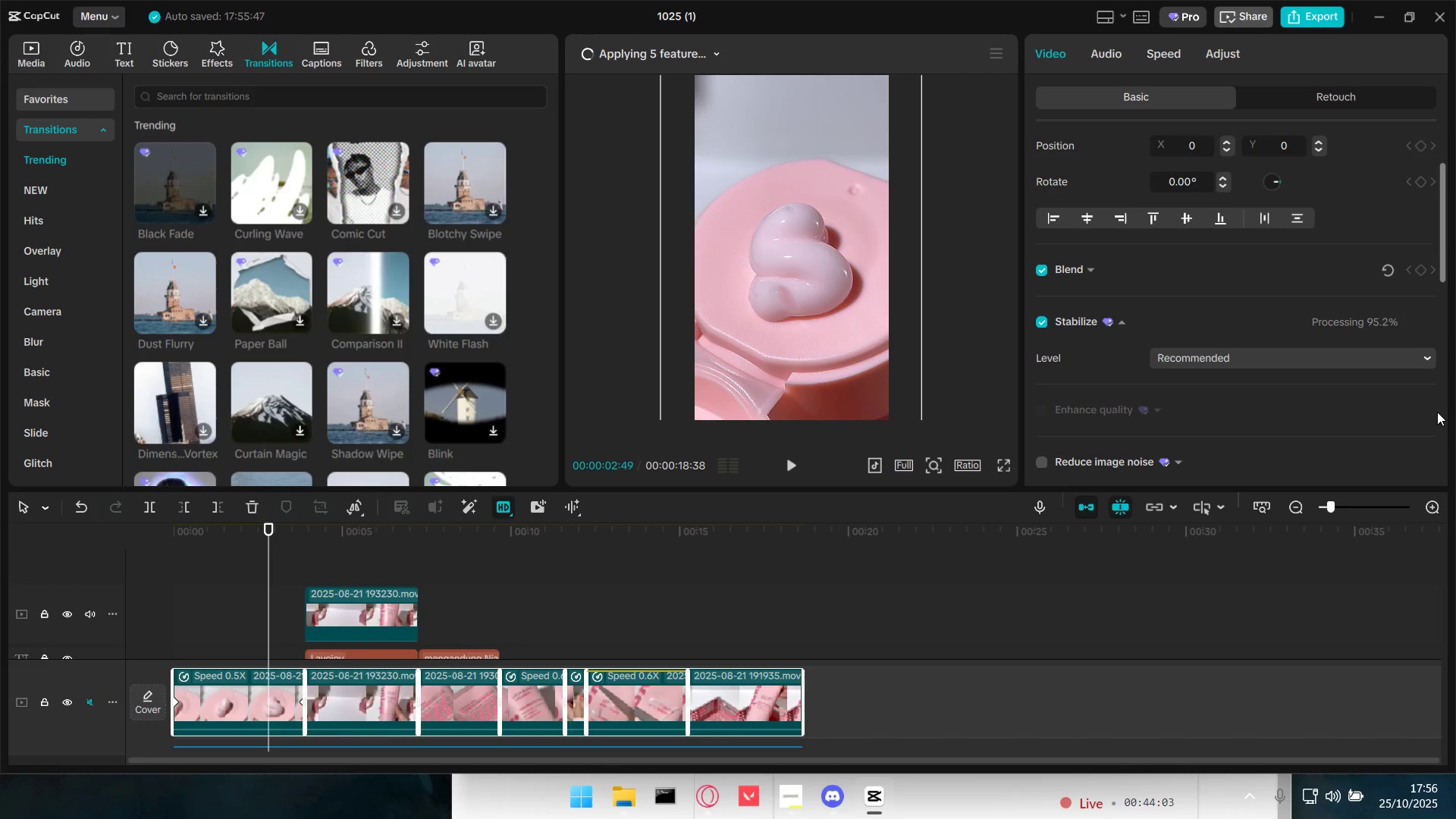 
wait(15.23)
 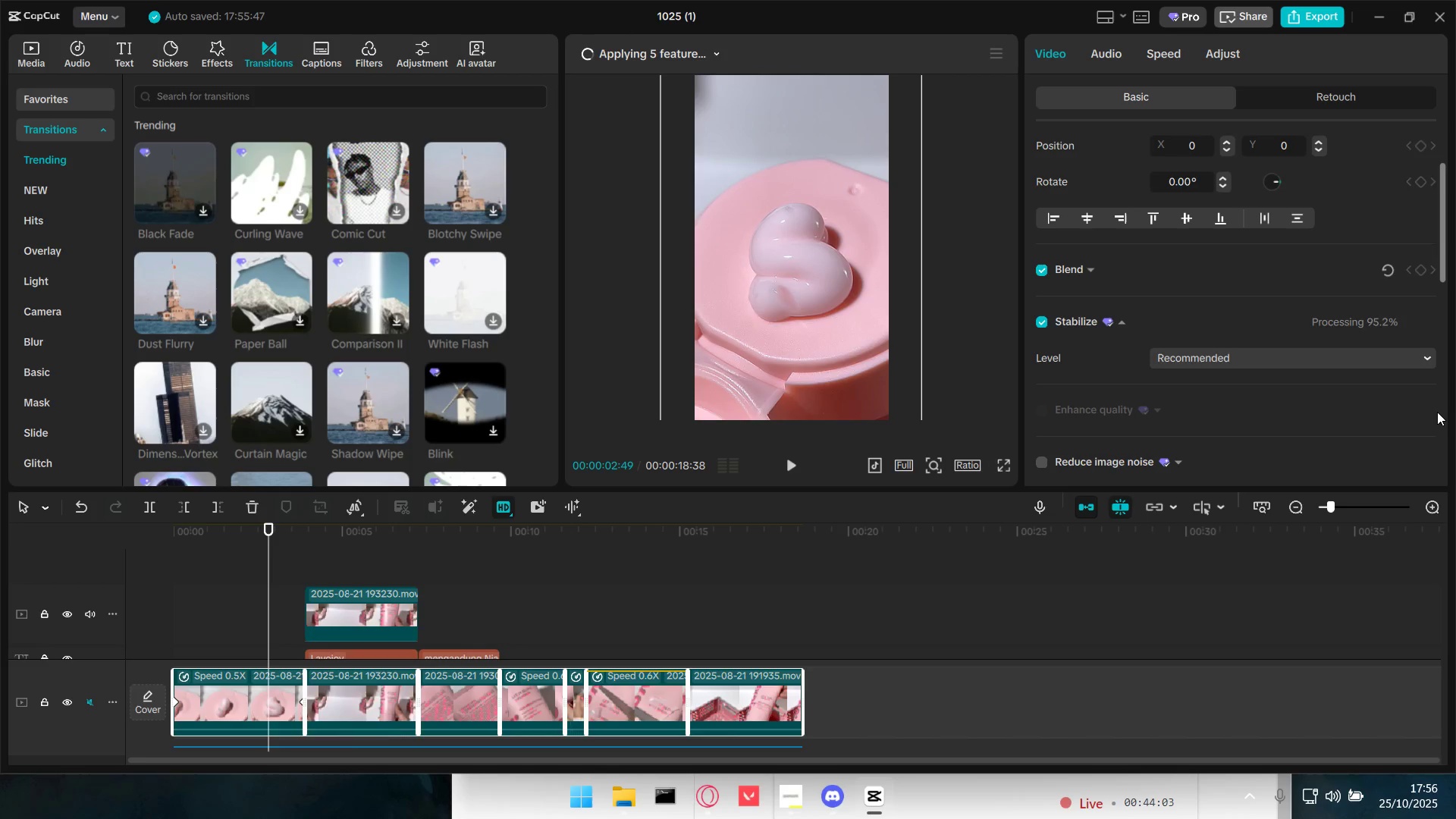 
left_click_drag(start_coordinate=[269, 569], to_coordinate=[154, 573])
 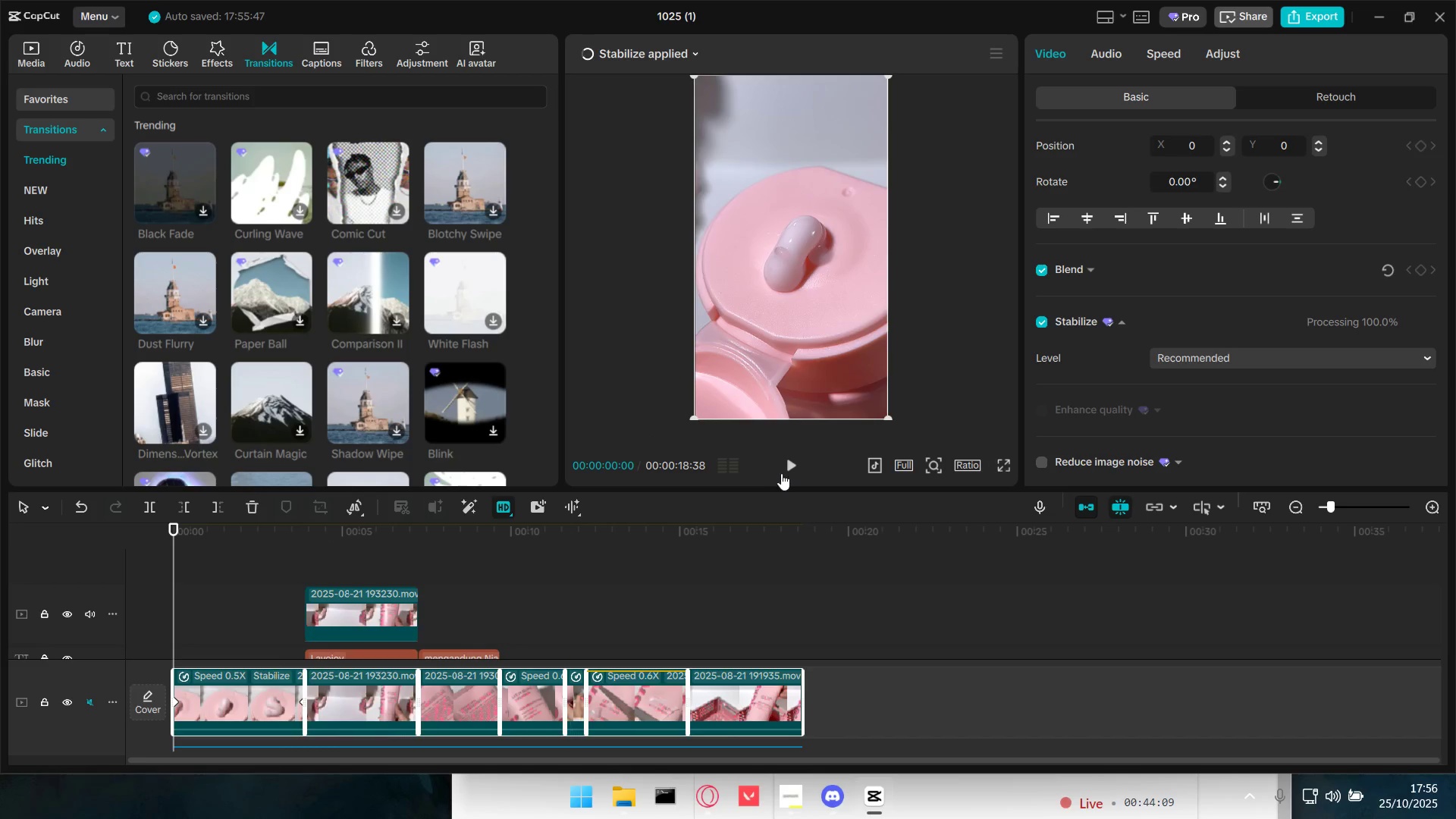 
left_click([783, 469])
 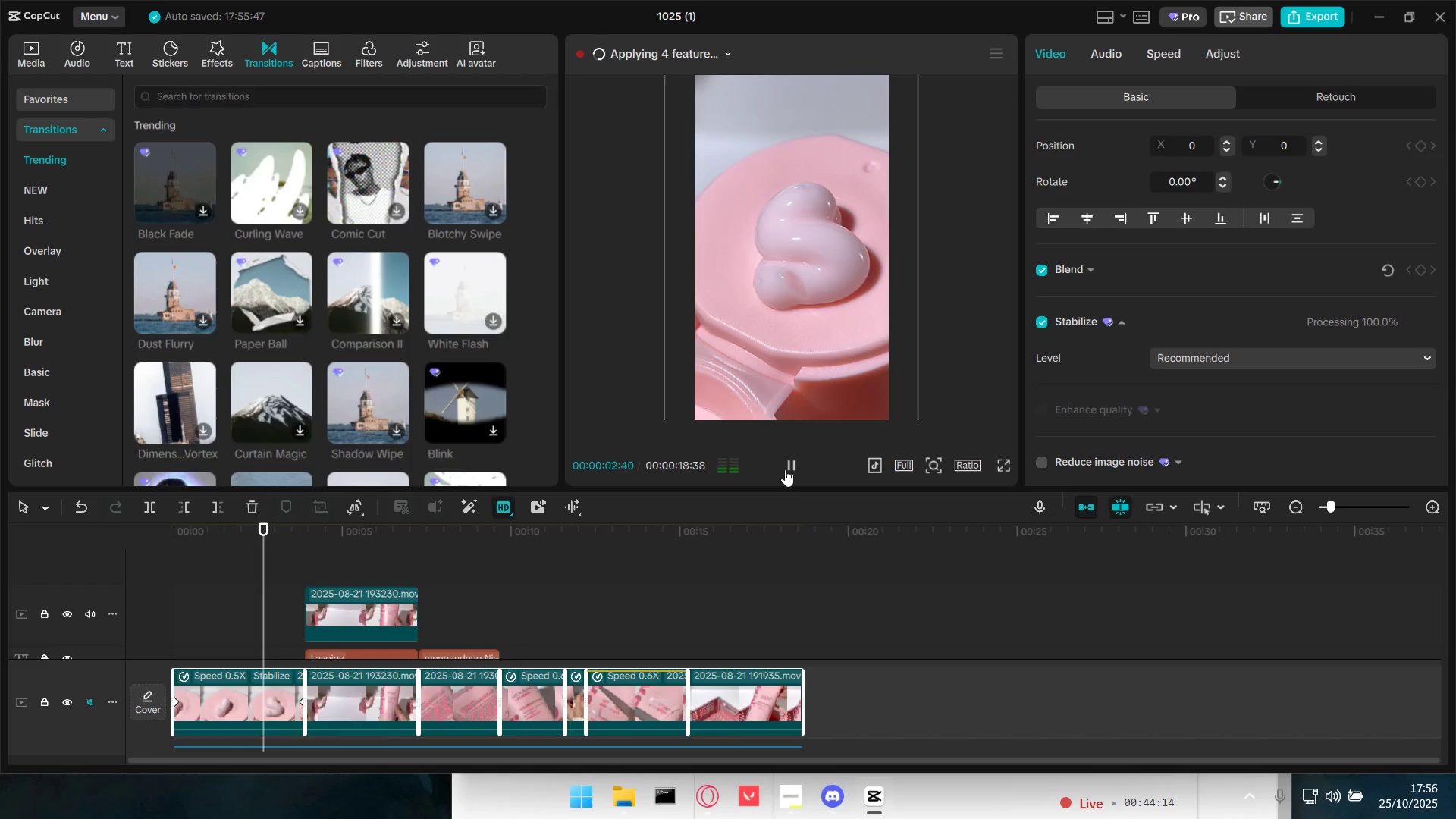 
wait(6.02)
 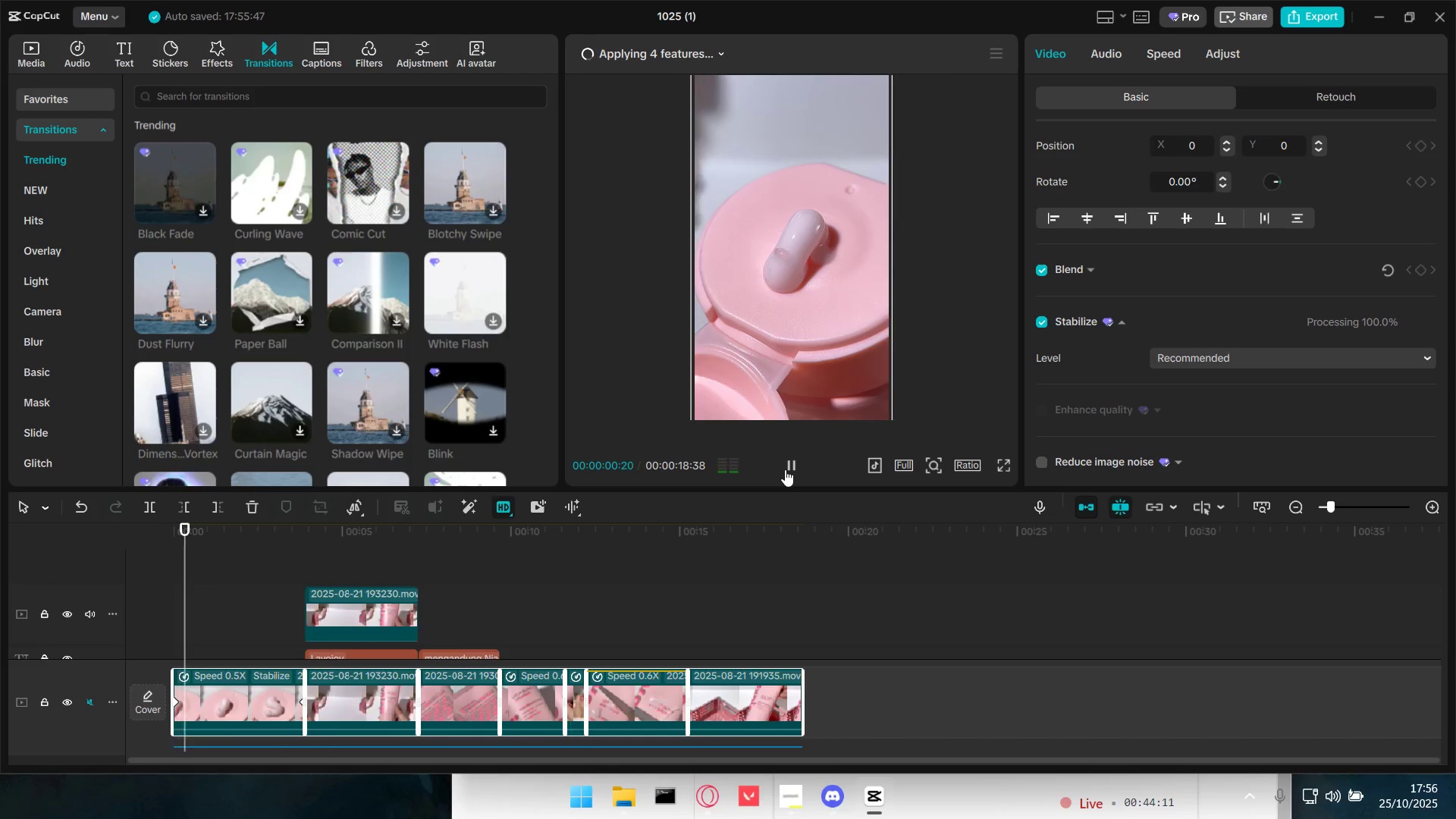 
left_click([691, 49])
 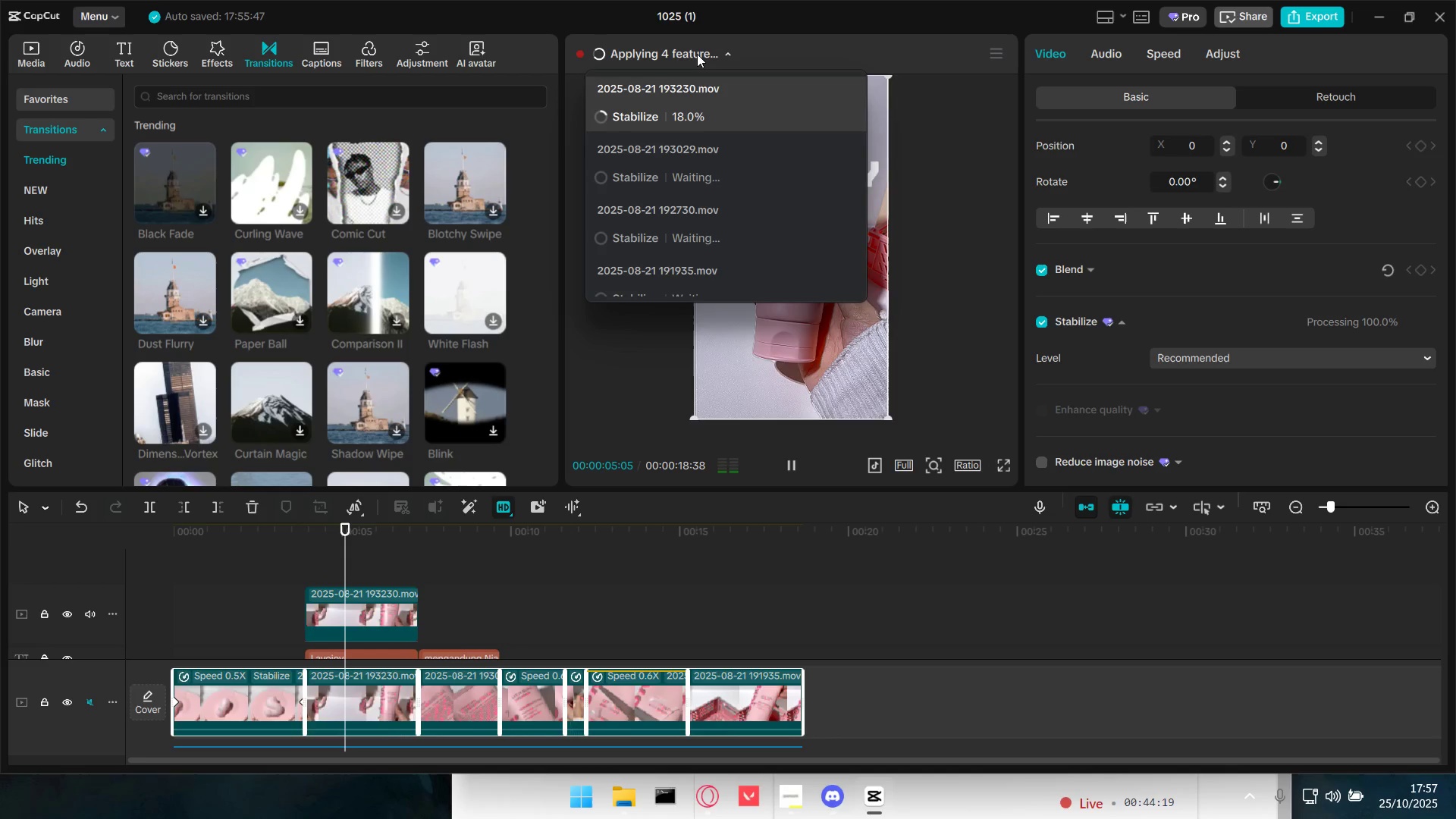 
wait(5.22)
 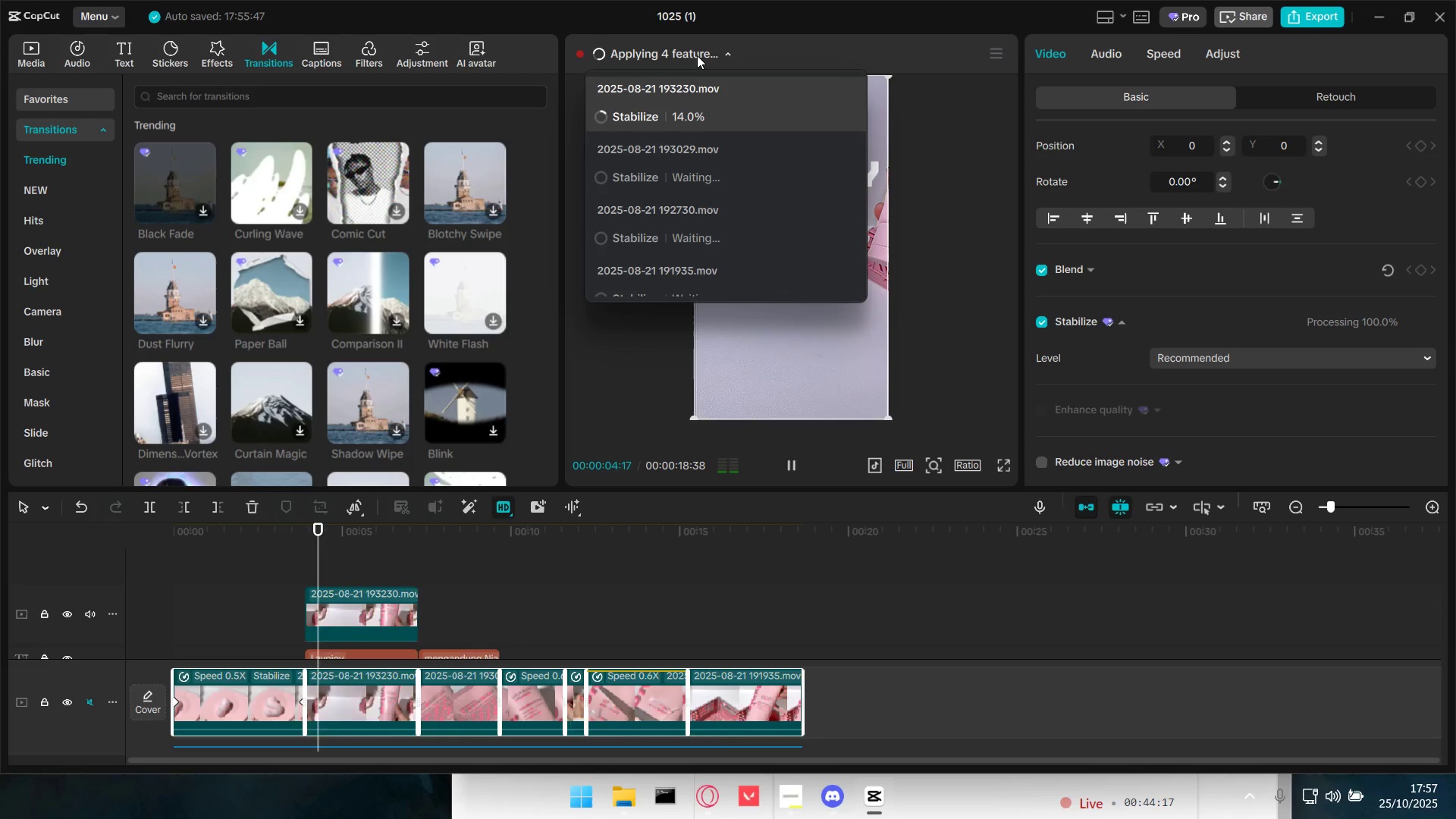 
scroll: coordinate [755, 180], scroll_direction: down, amount: 4.0
 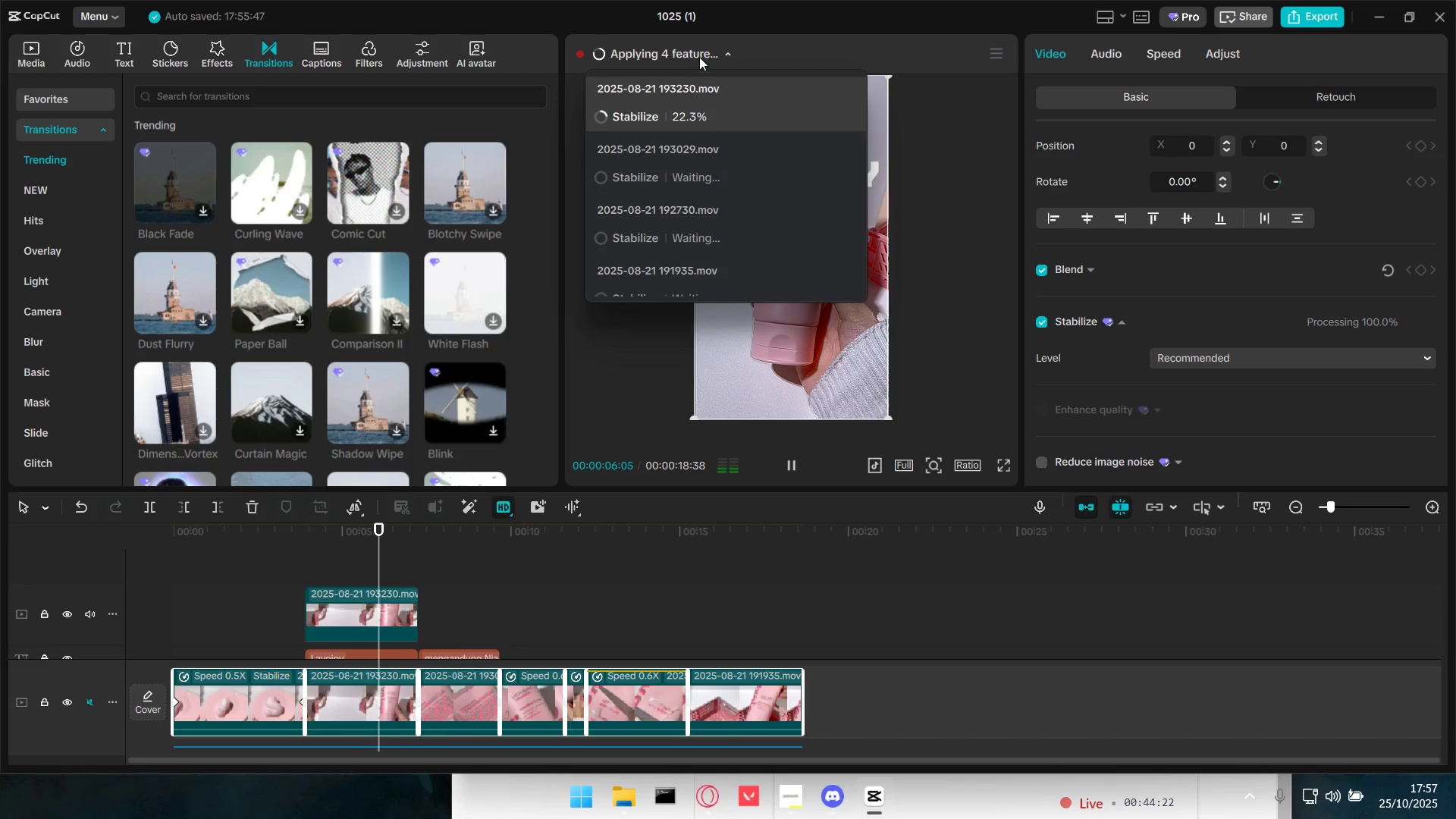 
left_click([701, 52])
 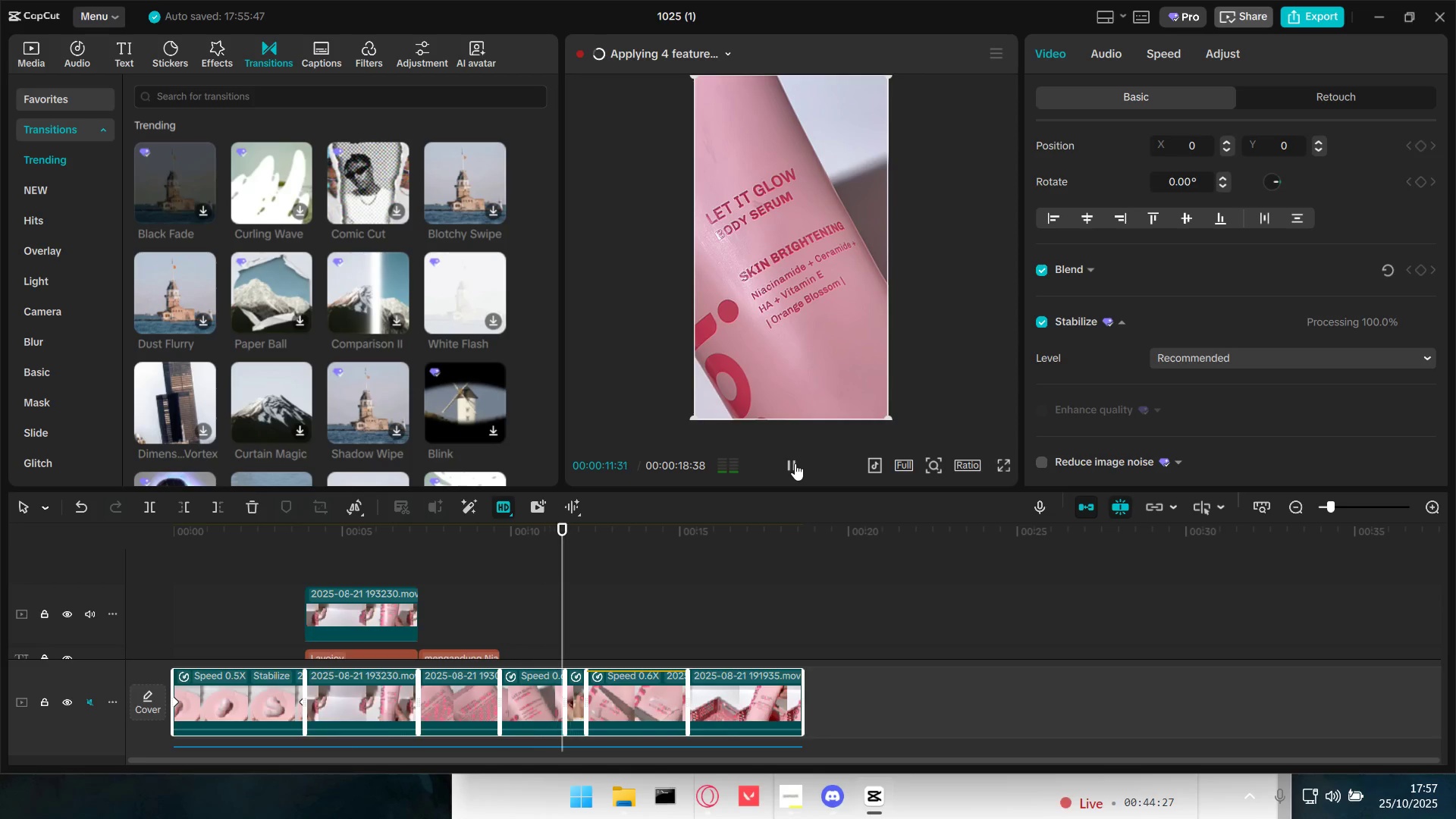 
wait(6.38)
 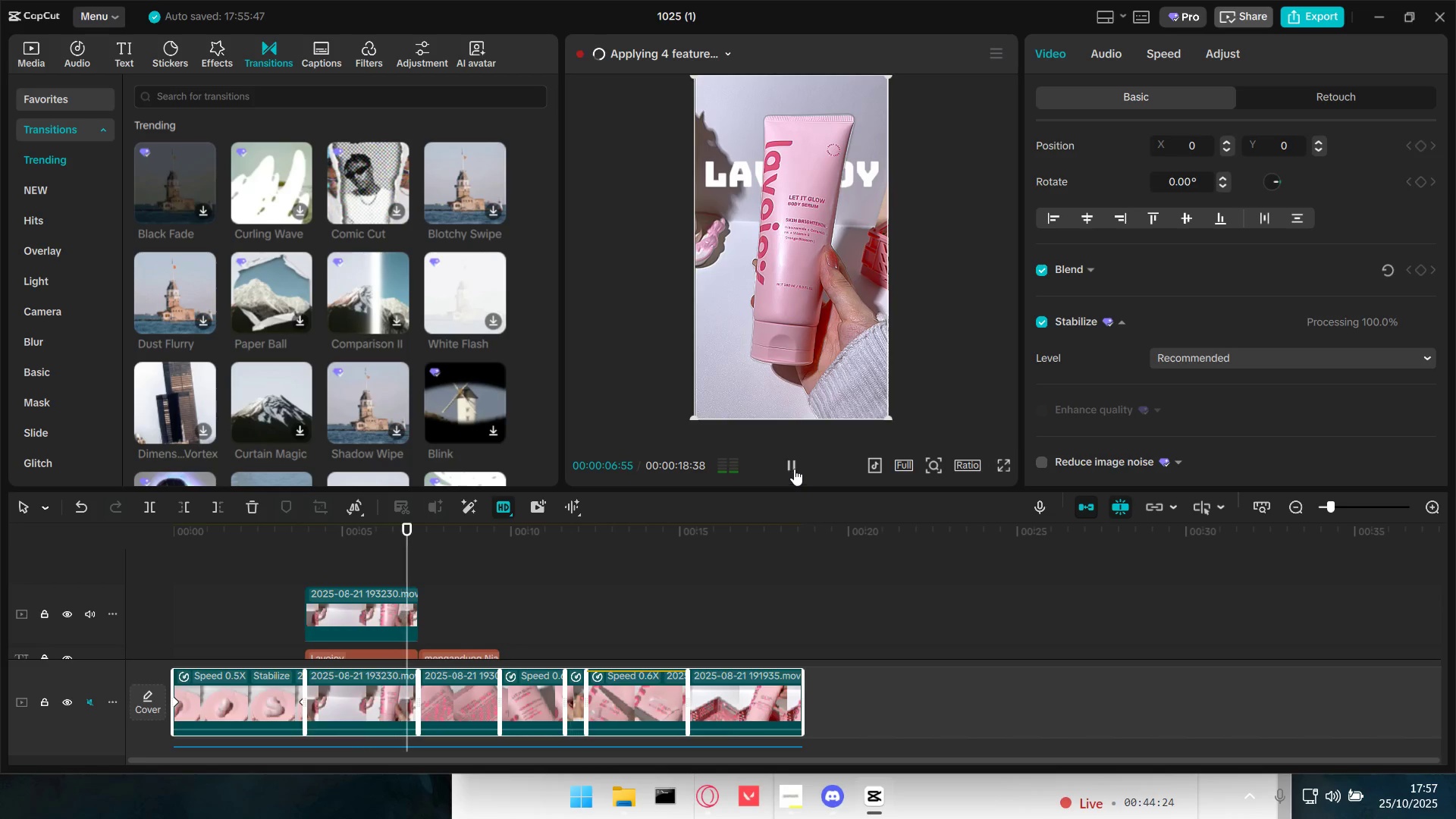 
left_click([795, 463])
 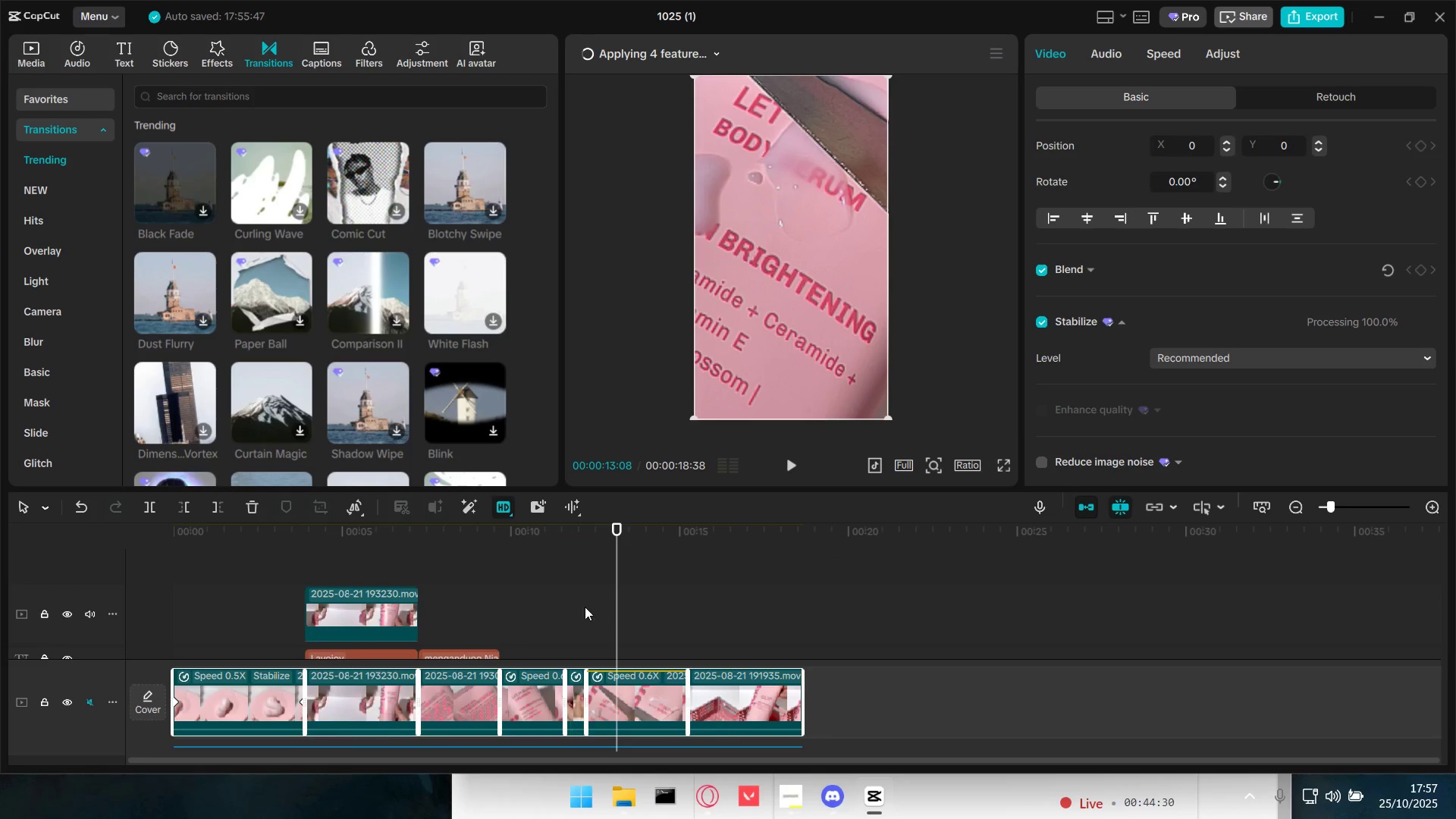 
scroll: coordinate [589, 604], scroll_direction: down, amount: 4.0
 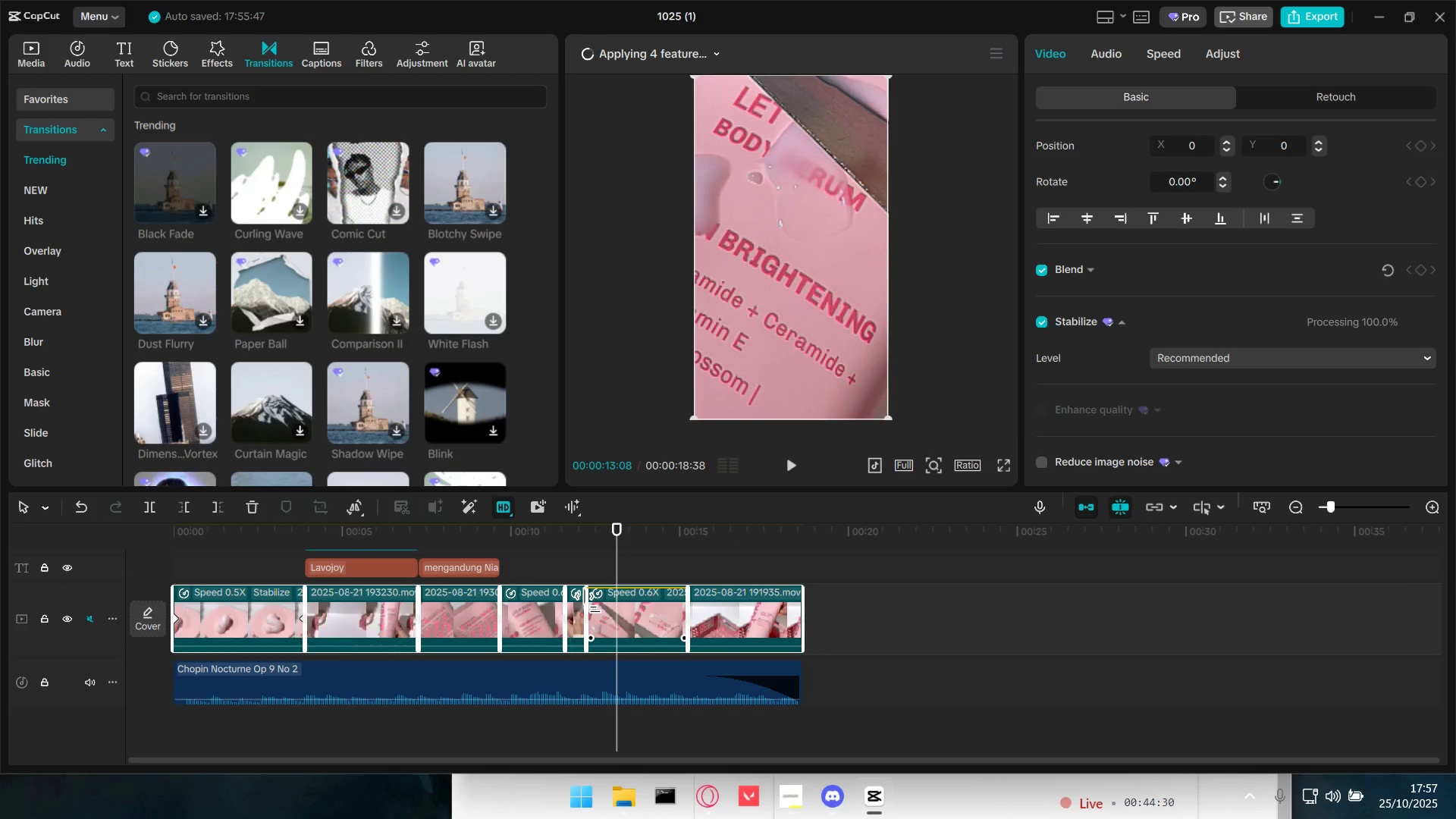 
scroll: coordinate [592, 601], scroll_direction: up, amount: 4.0
 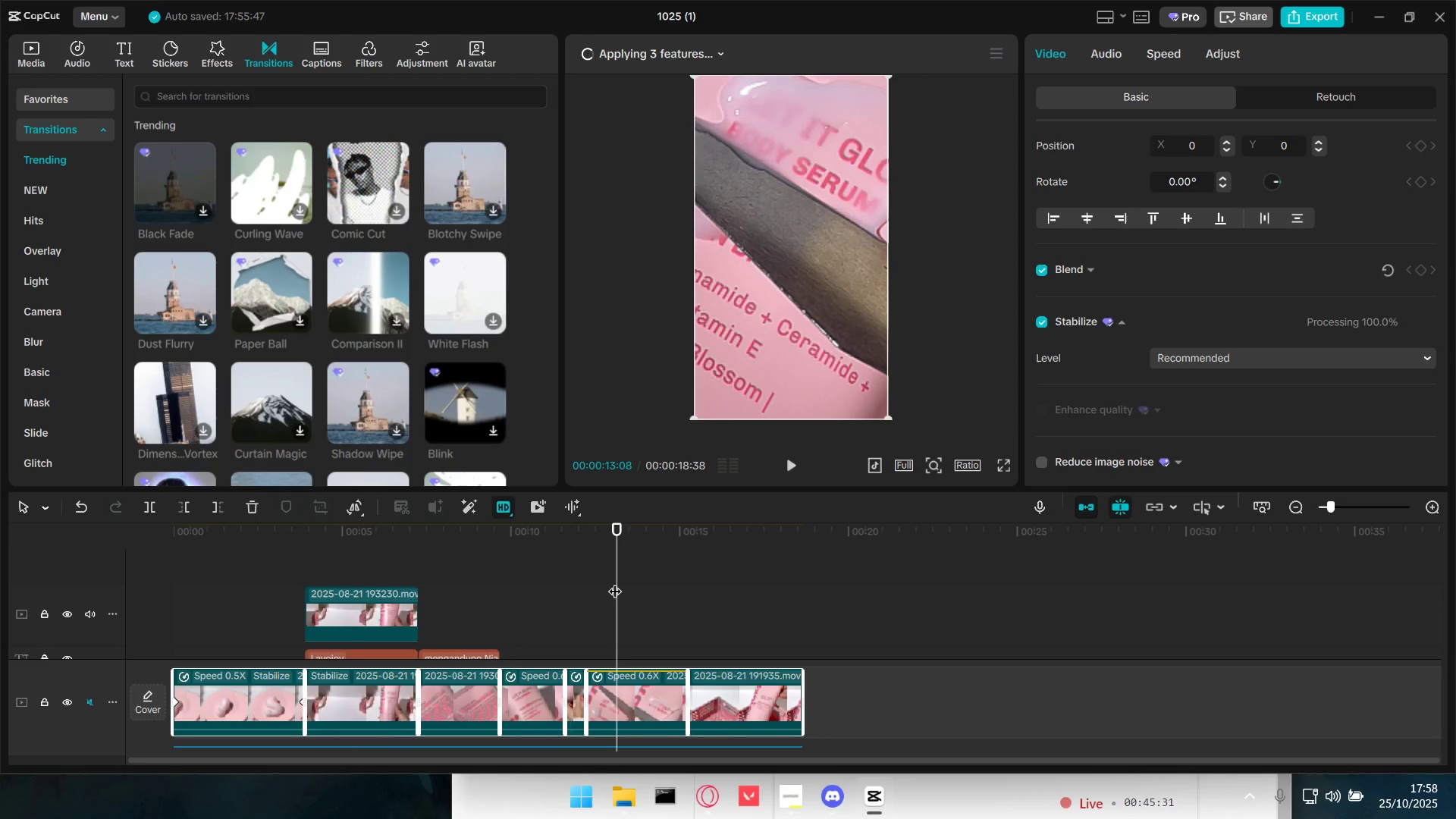 
wait(65.12)
 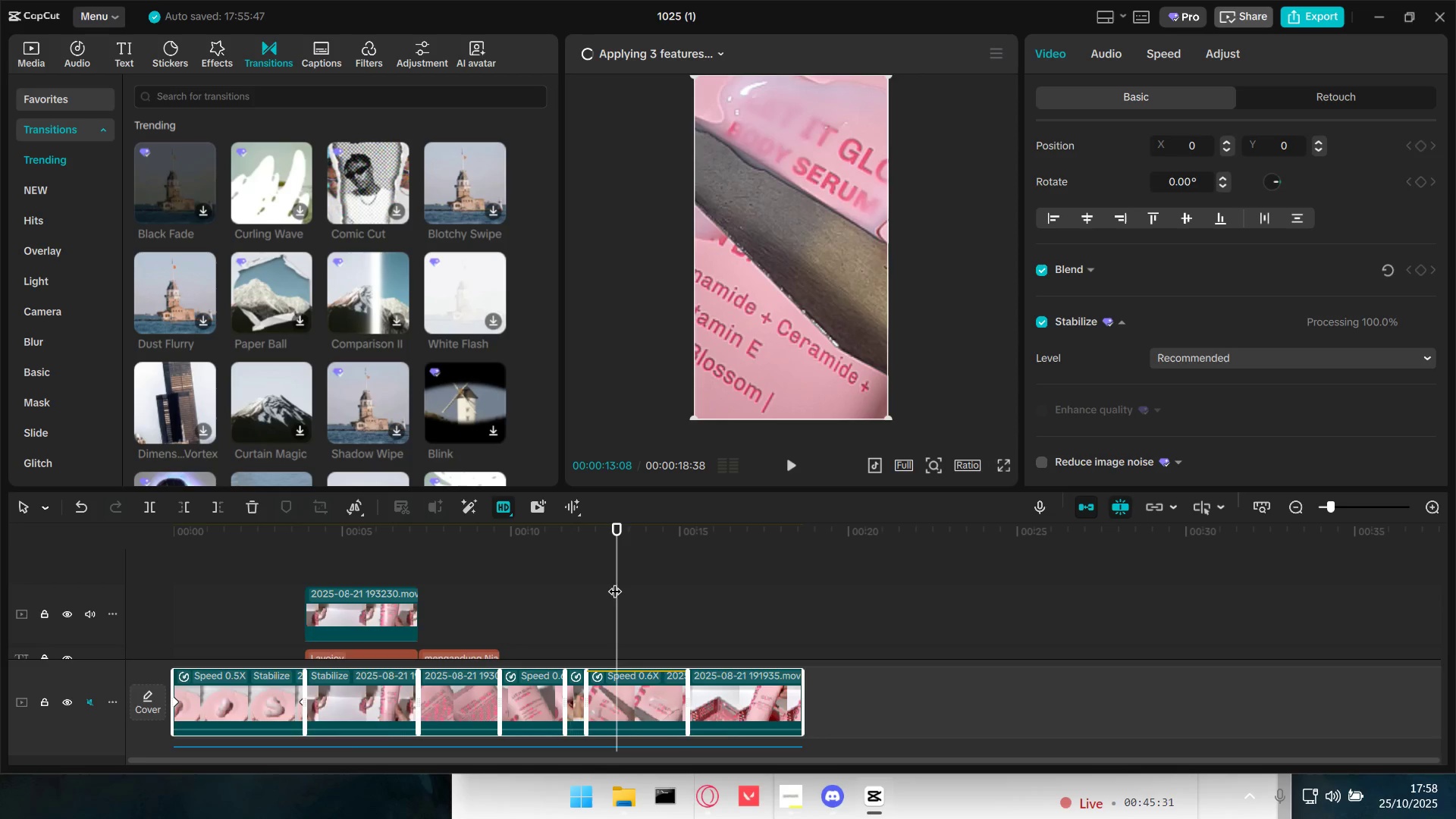 
left_click([711, 57])
 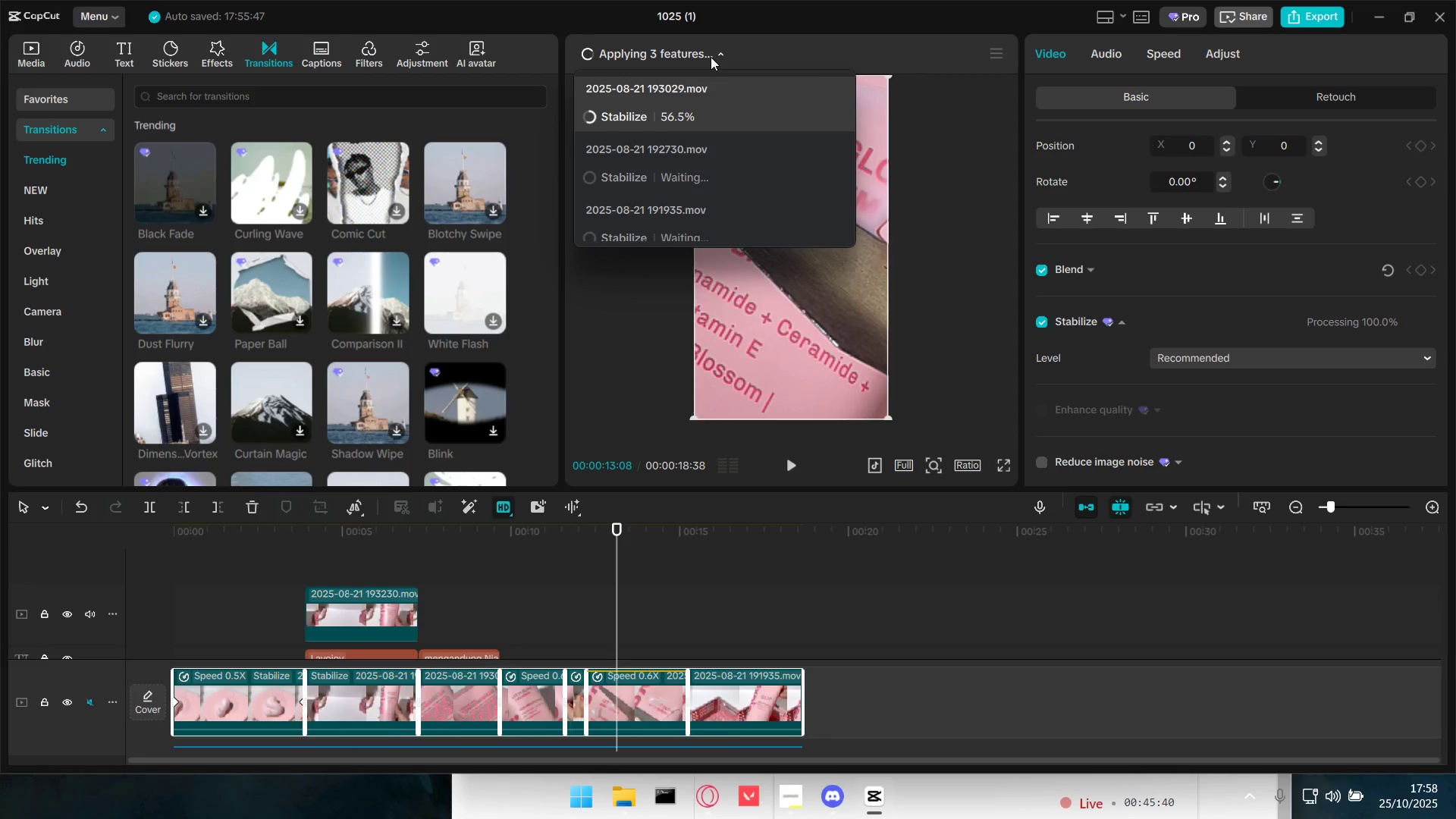 
wait(9.42)
 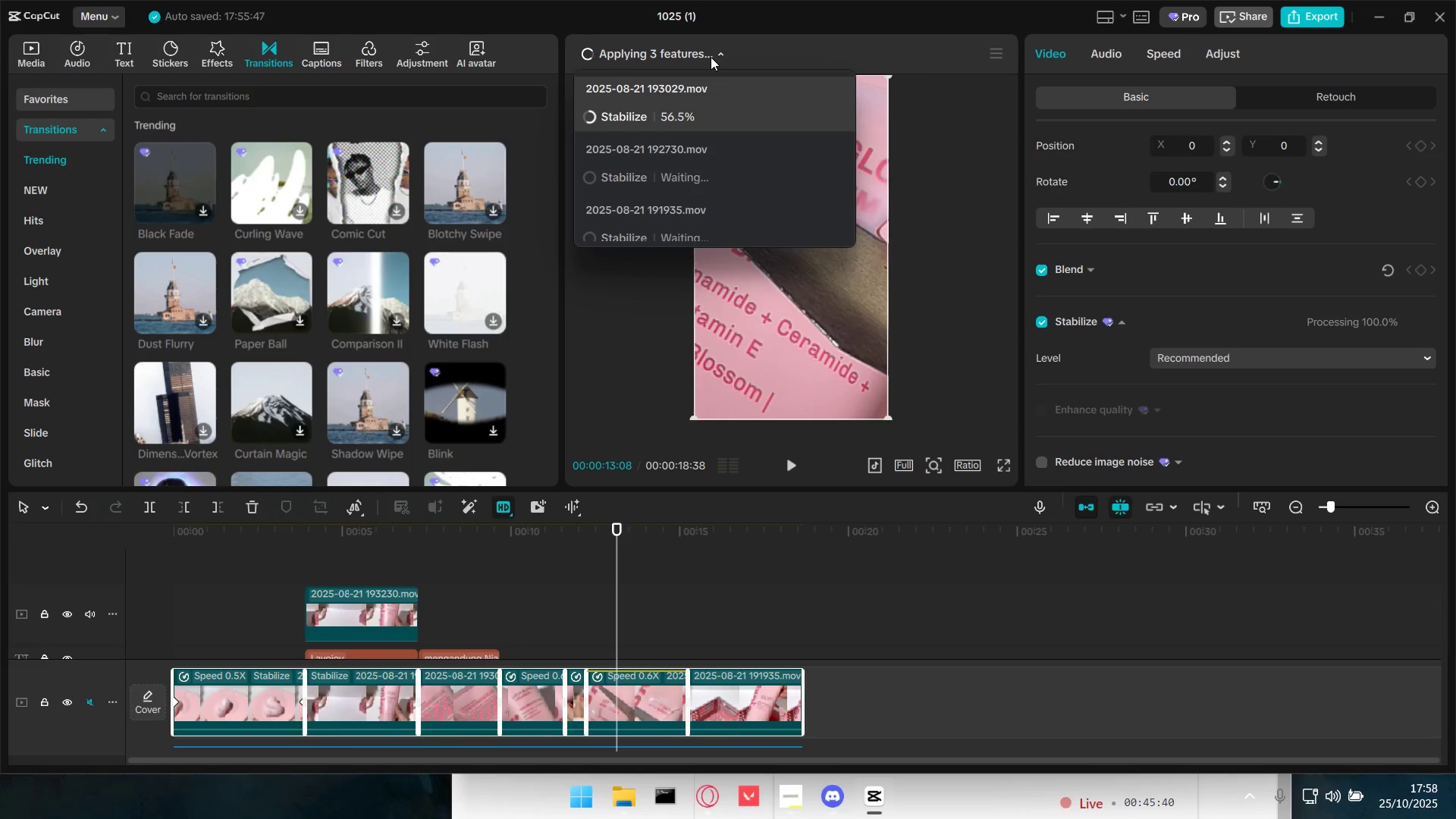 
left_click([815, 643])
 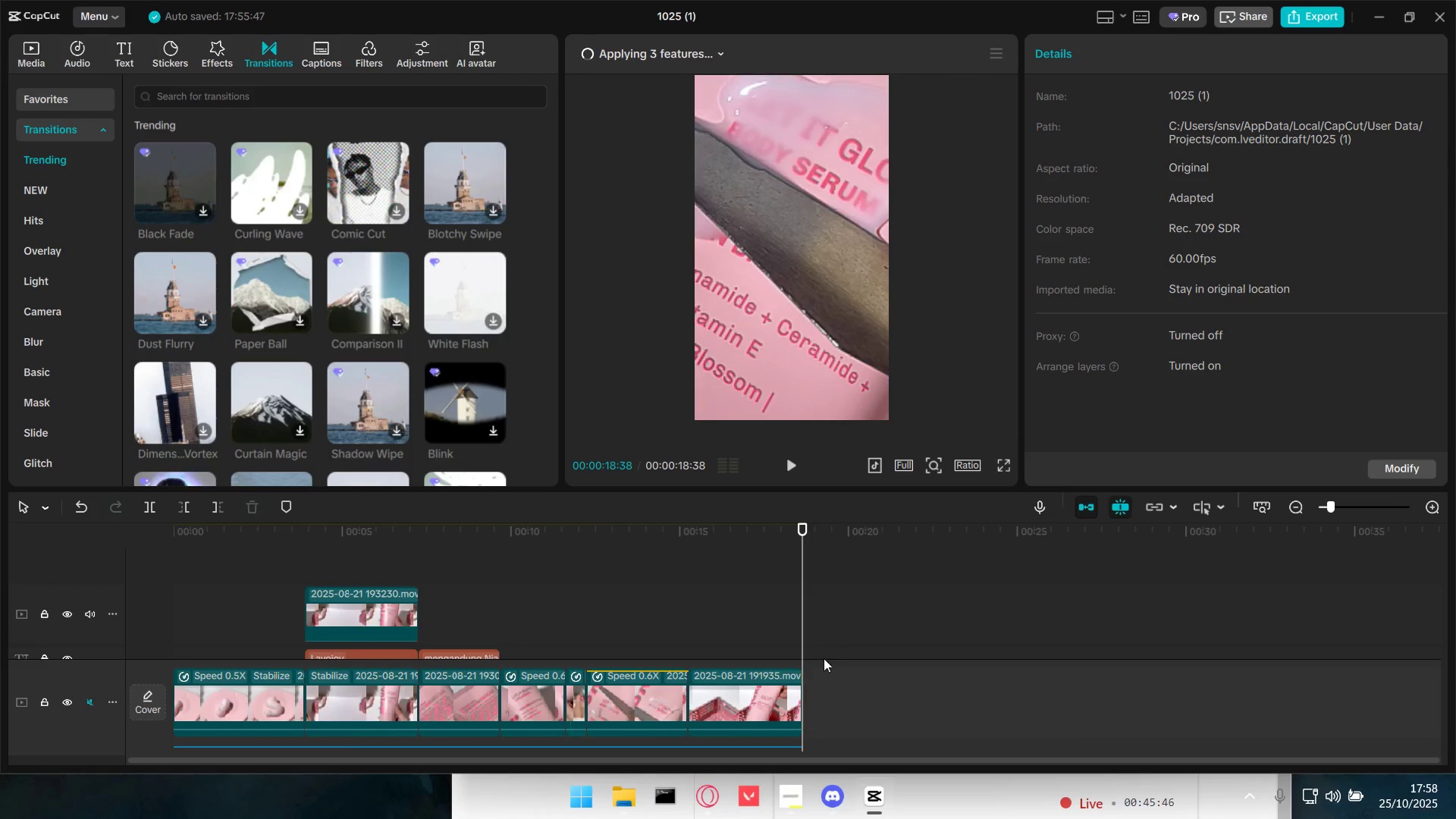 
scroll: coordinate [831, 678], scroll_direction: down, amount: 3.0
 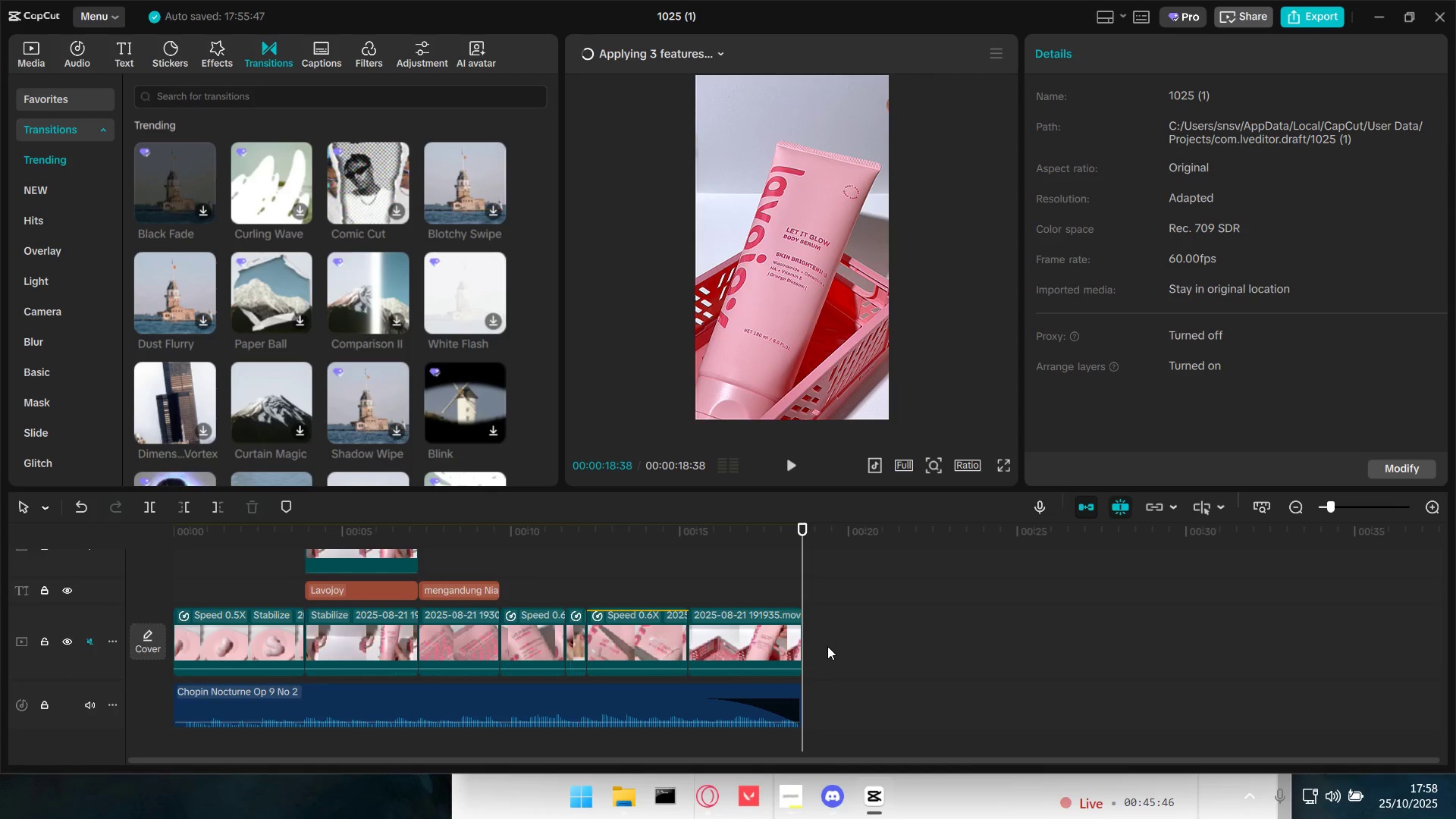 
left_click_drag(start_coordinate=[827, 646], to_coordinate=[213, 632])
 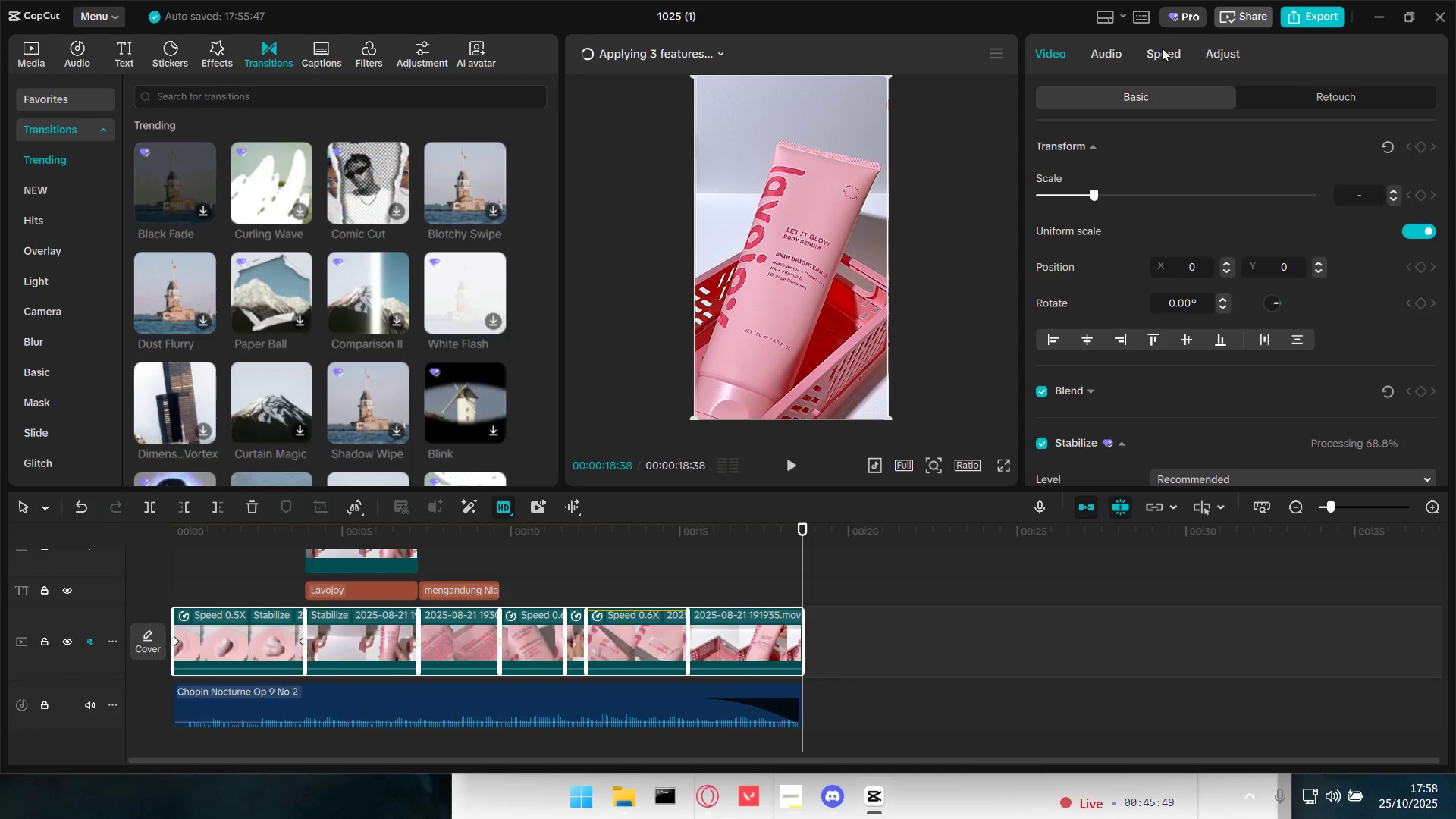 
left_click([1214, 54])
 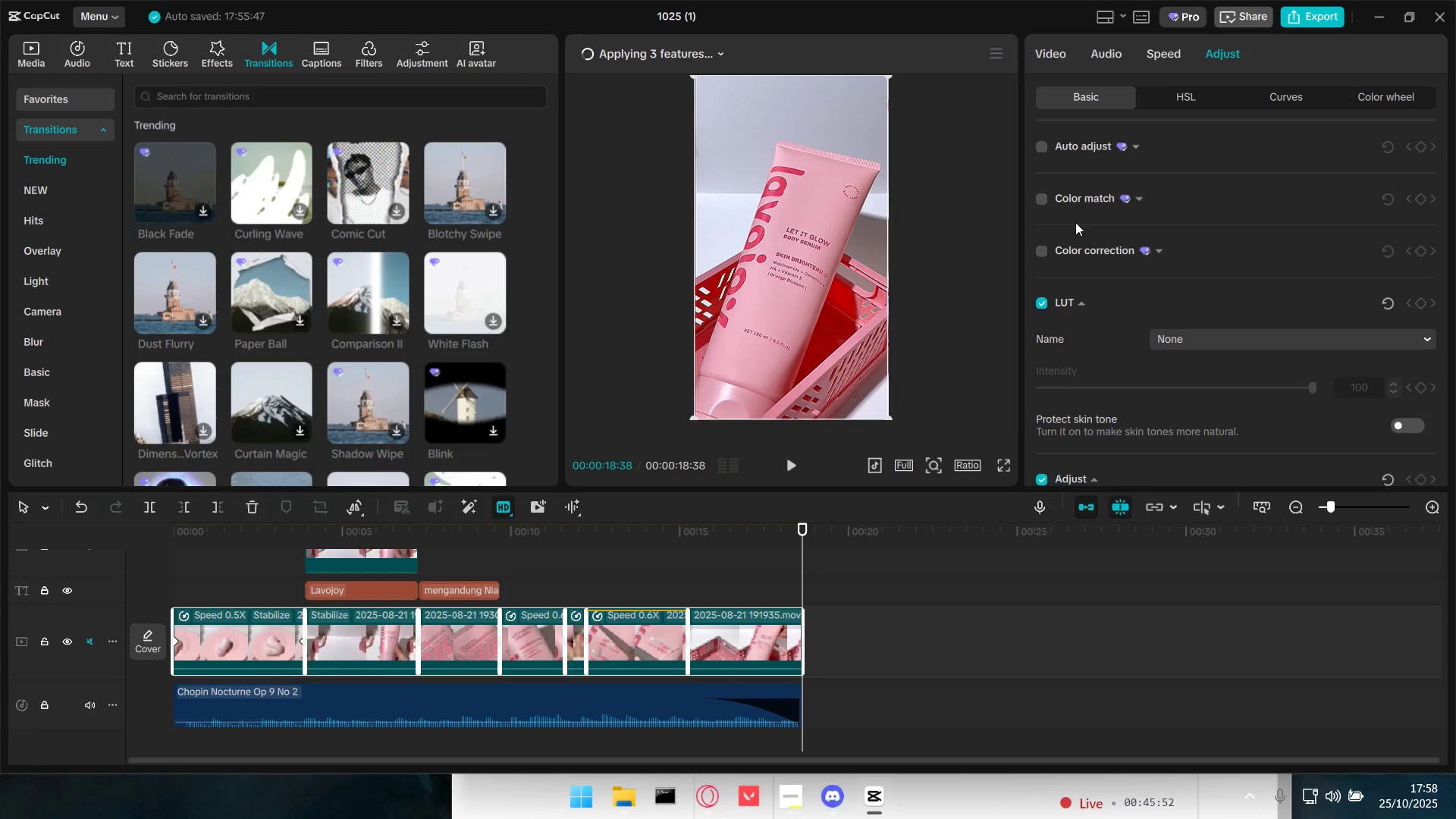 
left_click([1046, 146])
 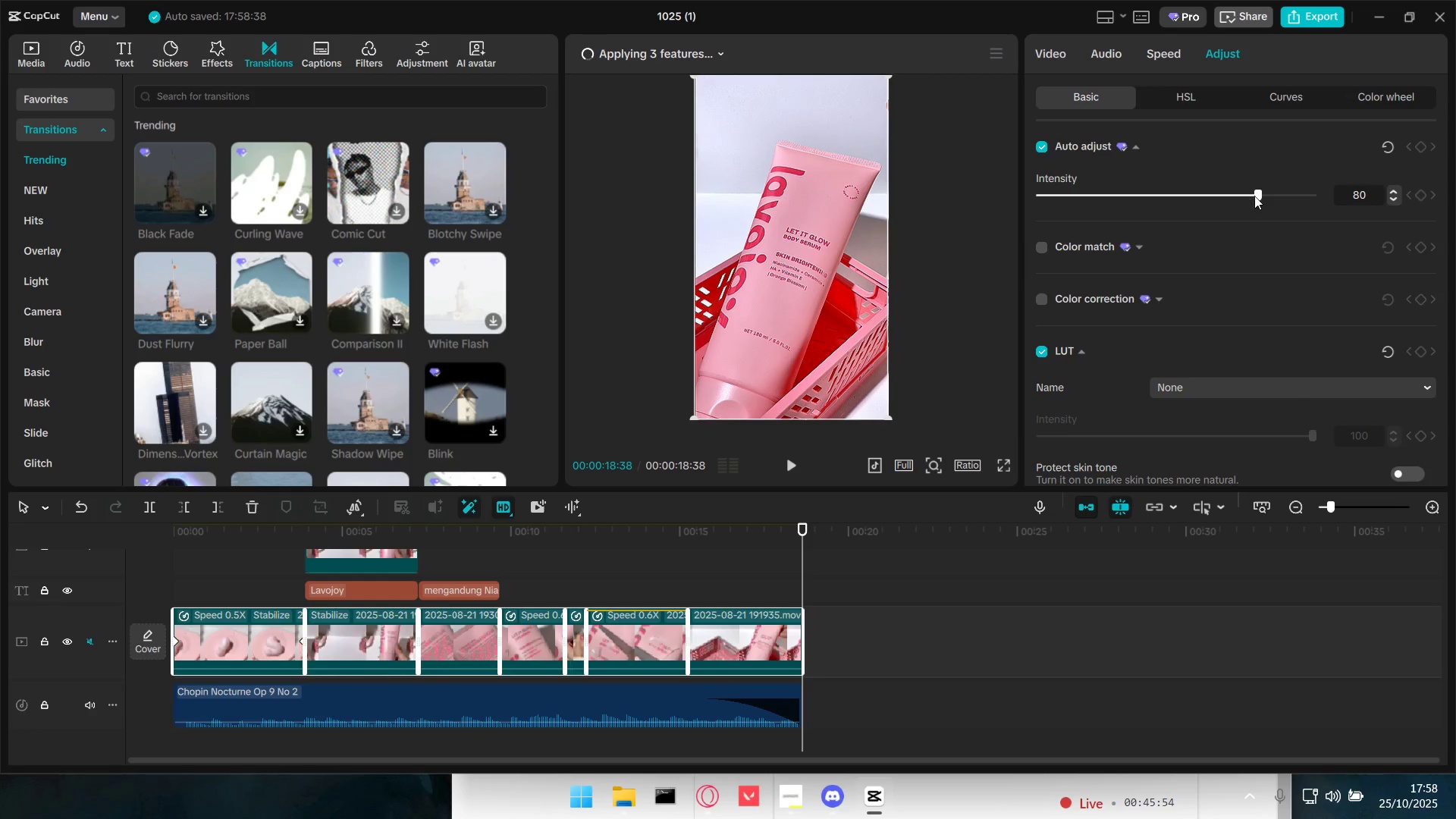 
scroll: coordinate [1209, 356], scroll_direction: down, amount: 9.0
 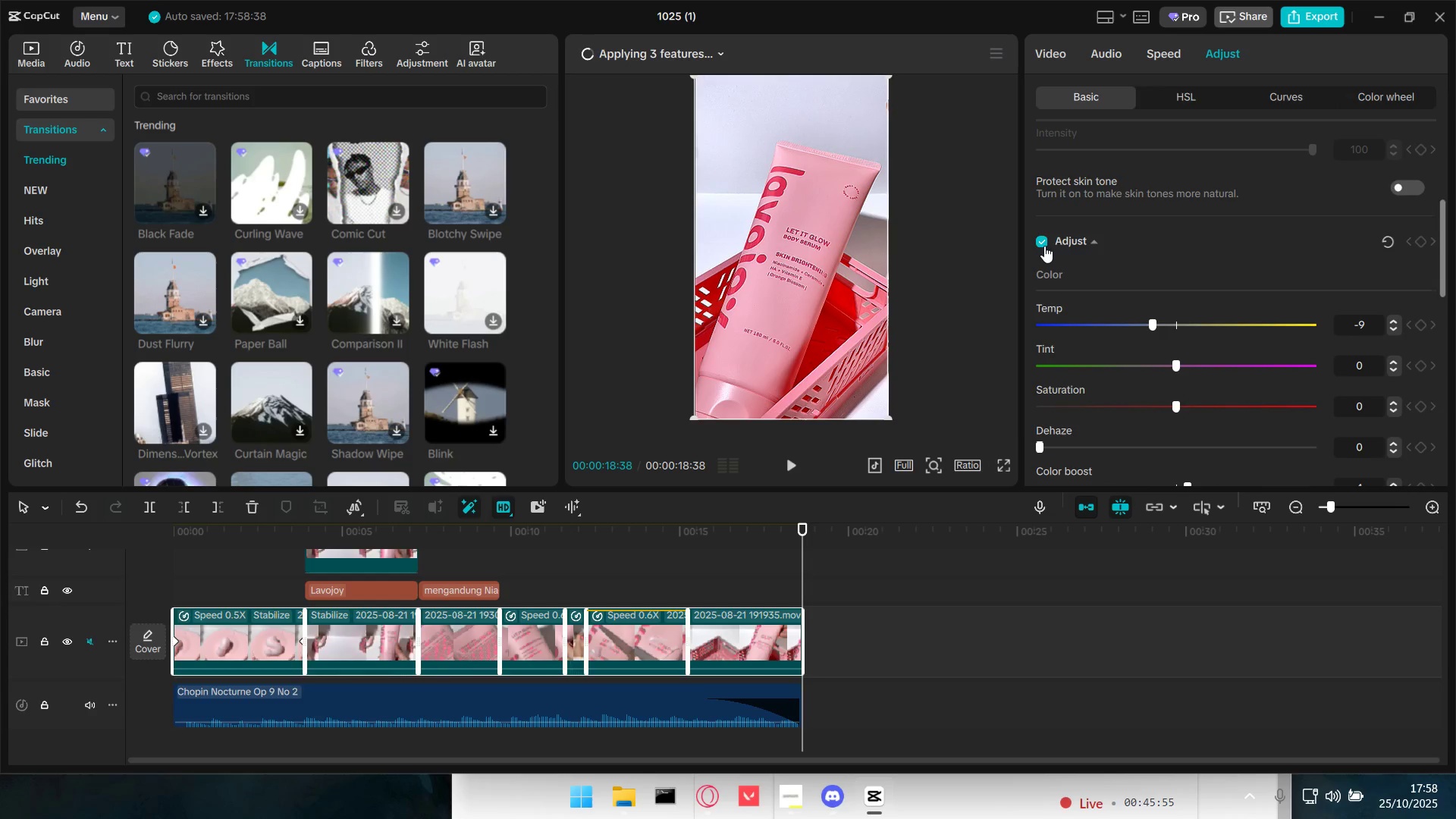 
left_click([1044, 243])
 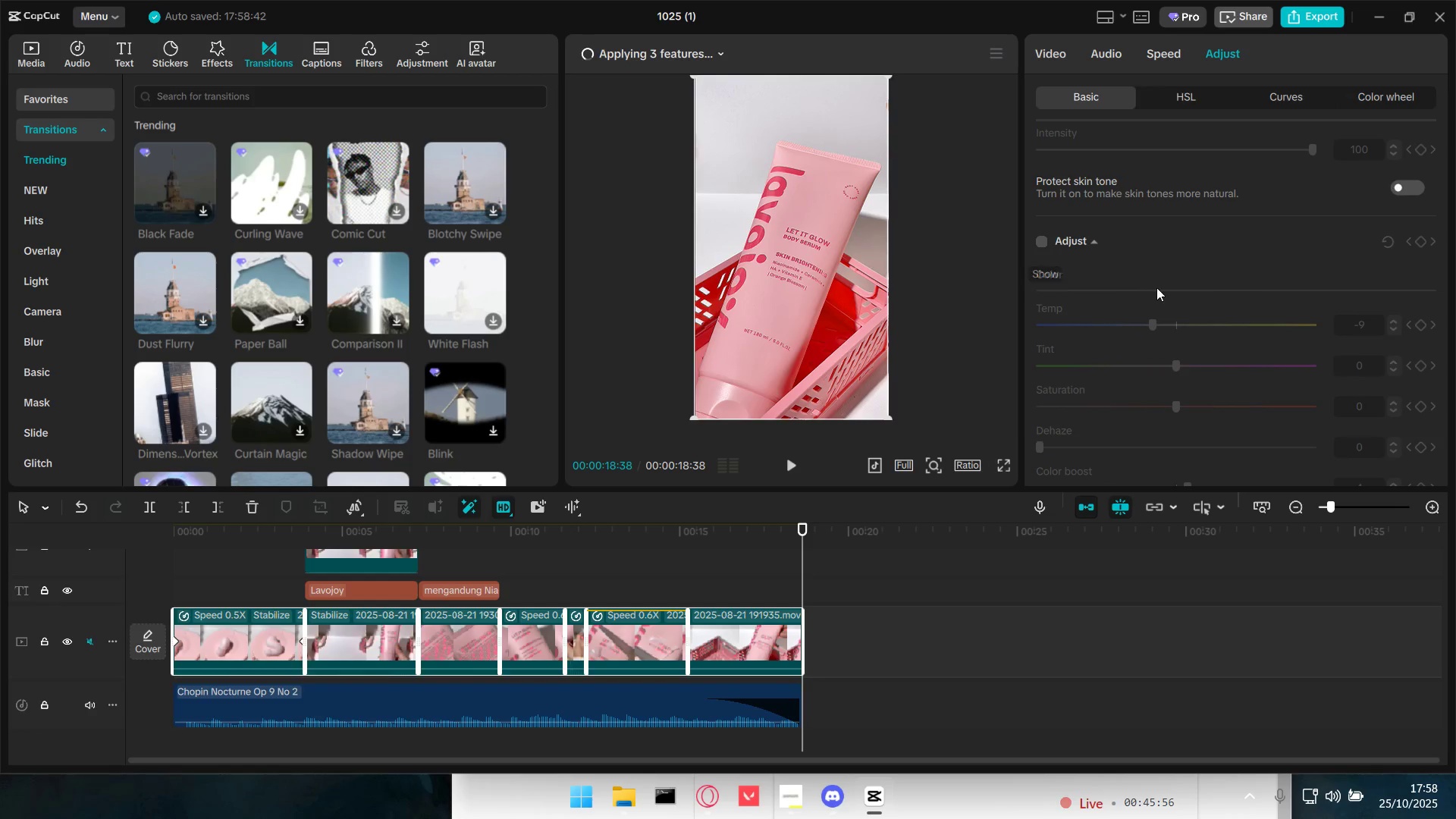 
scroll: coordinate [1161, 290], scroll_direction: up, amount: 12.0
 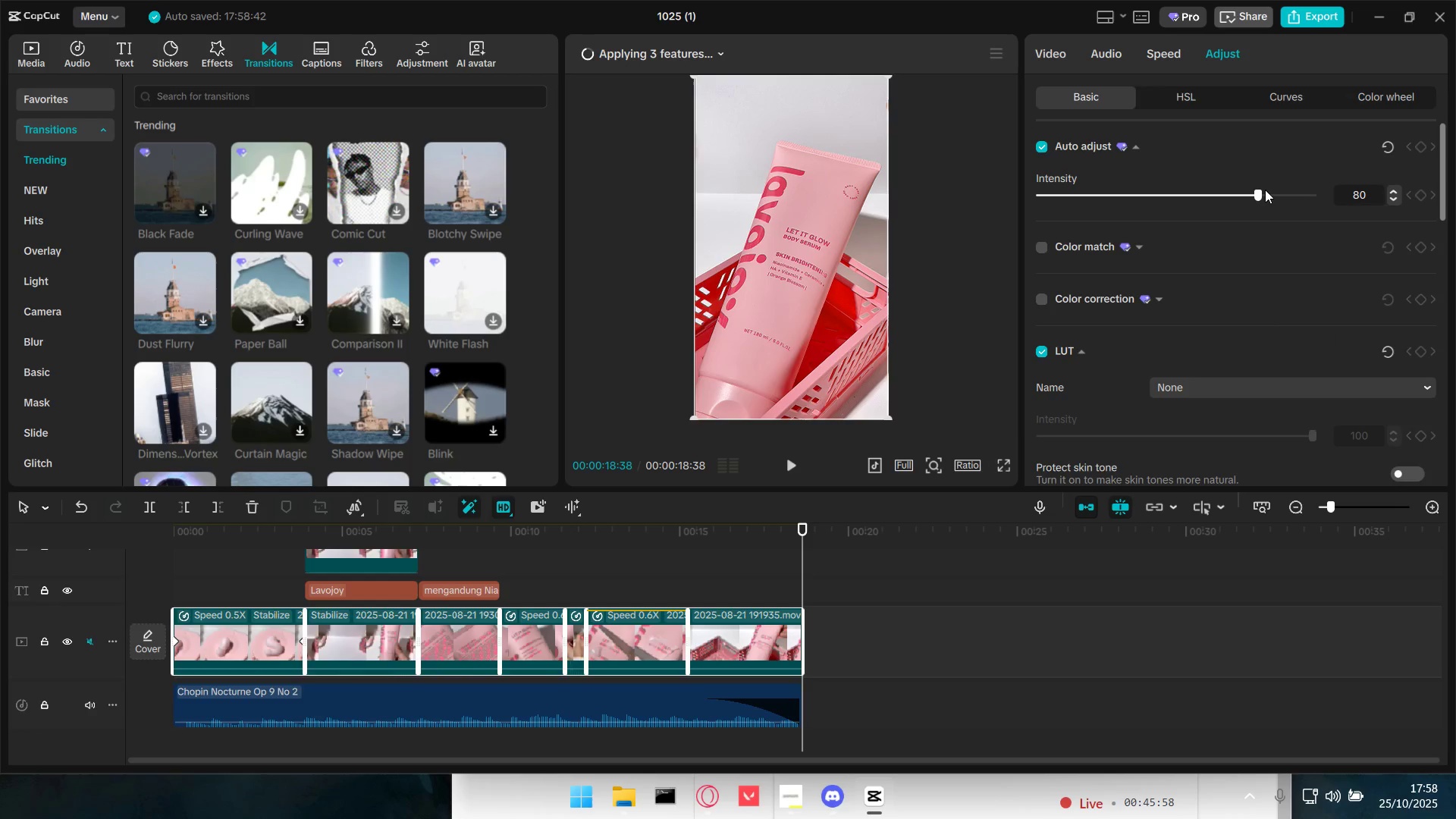 
left_click_drag(start_coordinate=[1265, 189], to_coordinate=[1323, 190])
 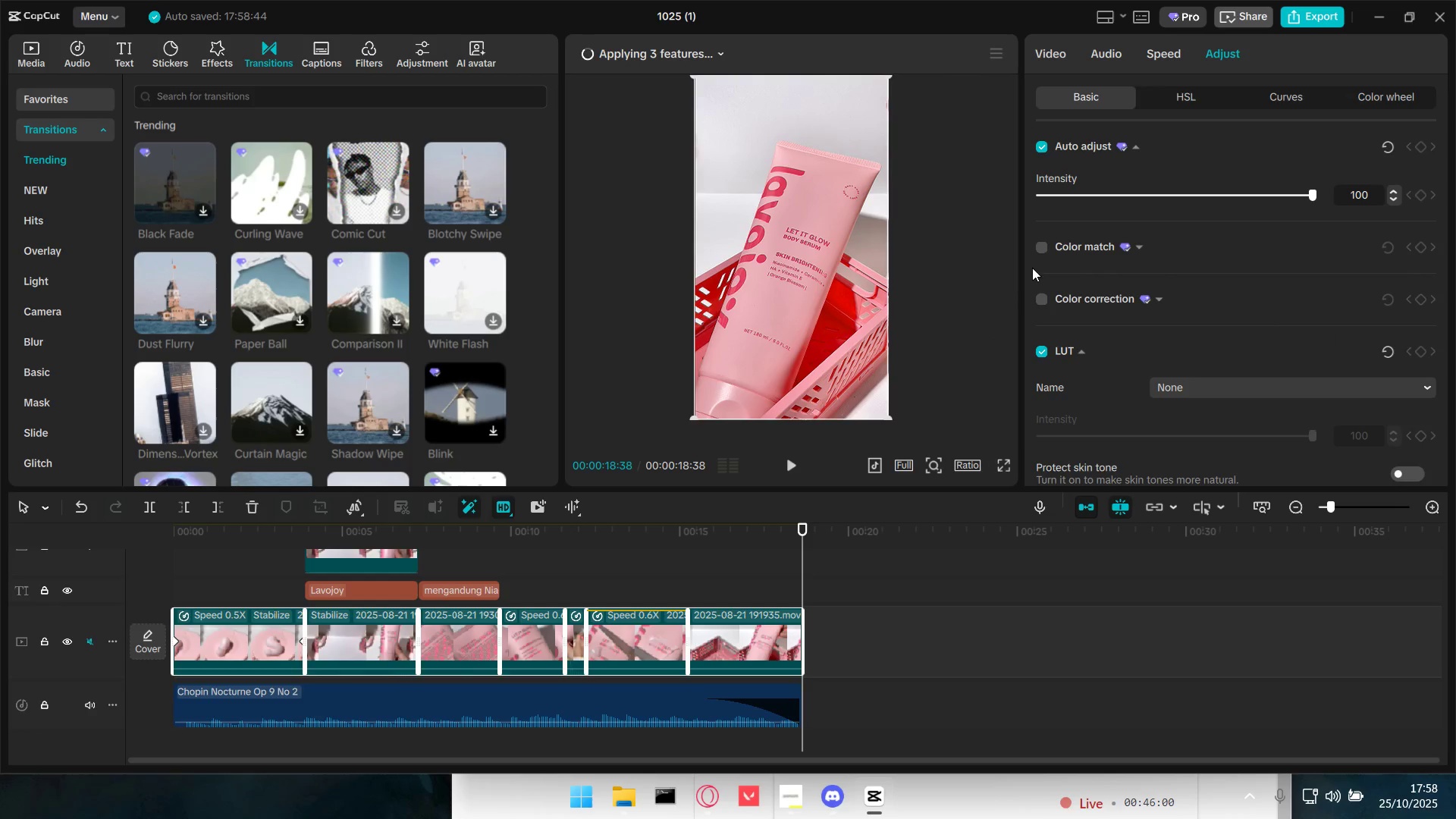 
scroll: coordinate [1123, 276], scroll_direction: down, amount: 1.0
 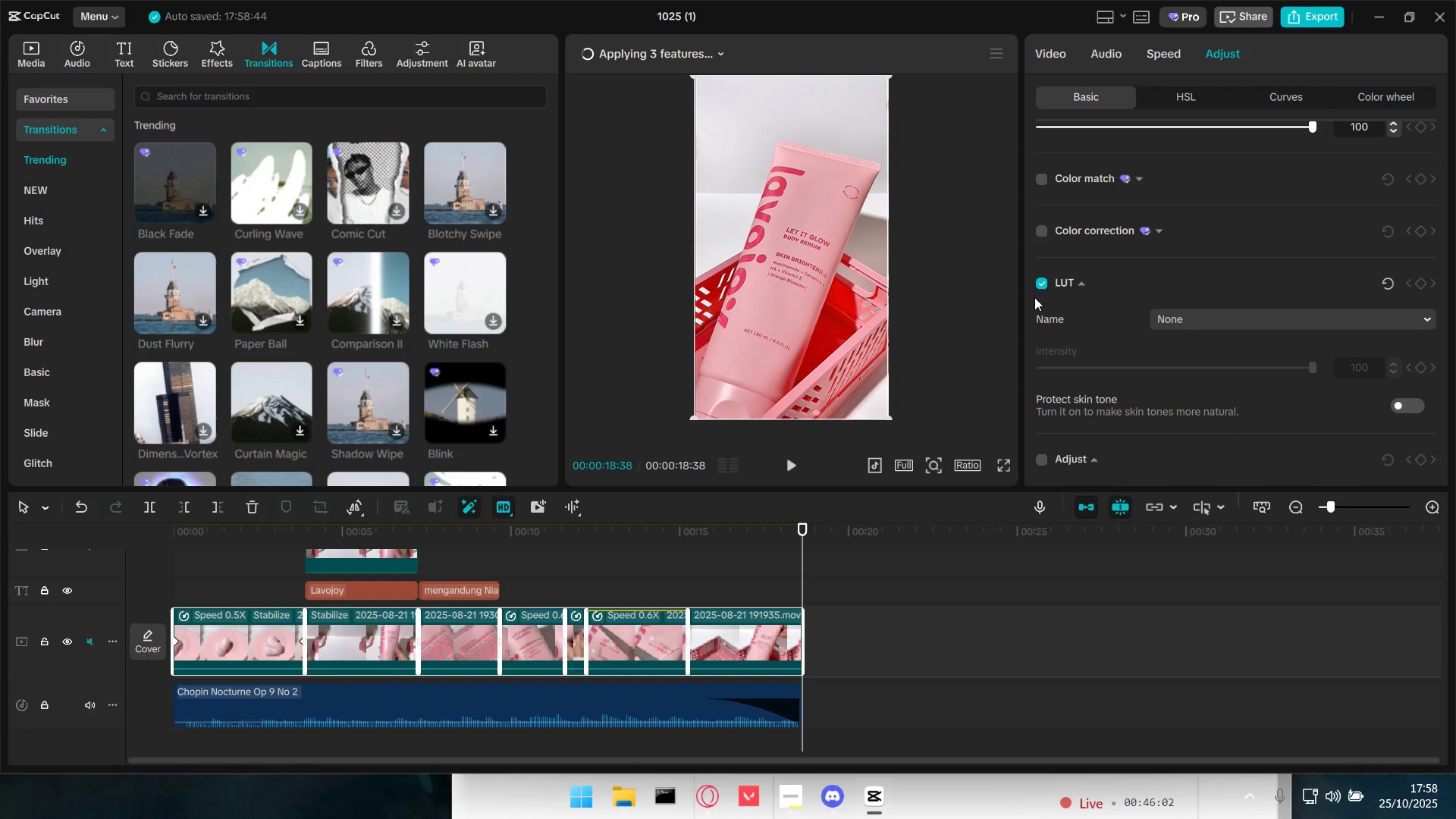 
scroll: coordinate [1090, 413], scroll_direction: up, amount: 7.0
 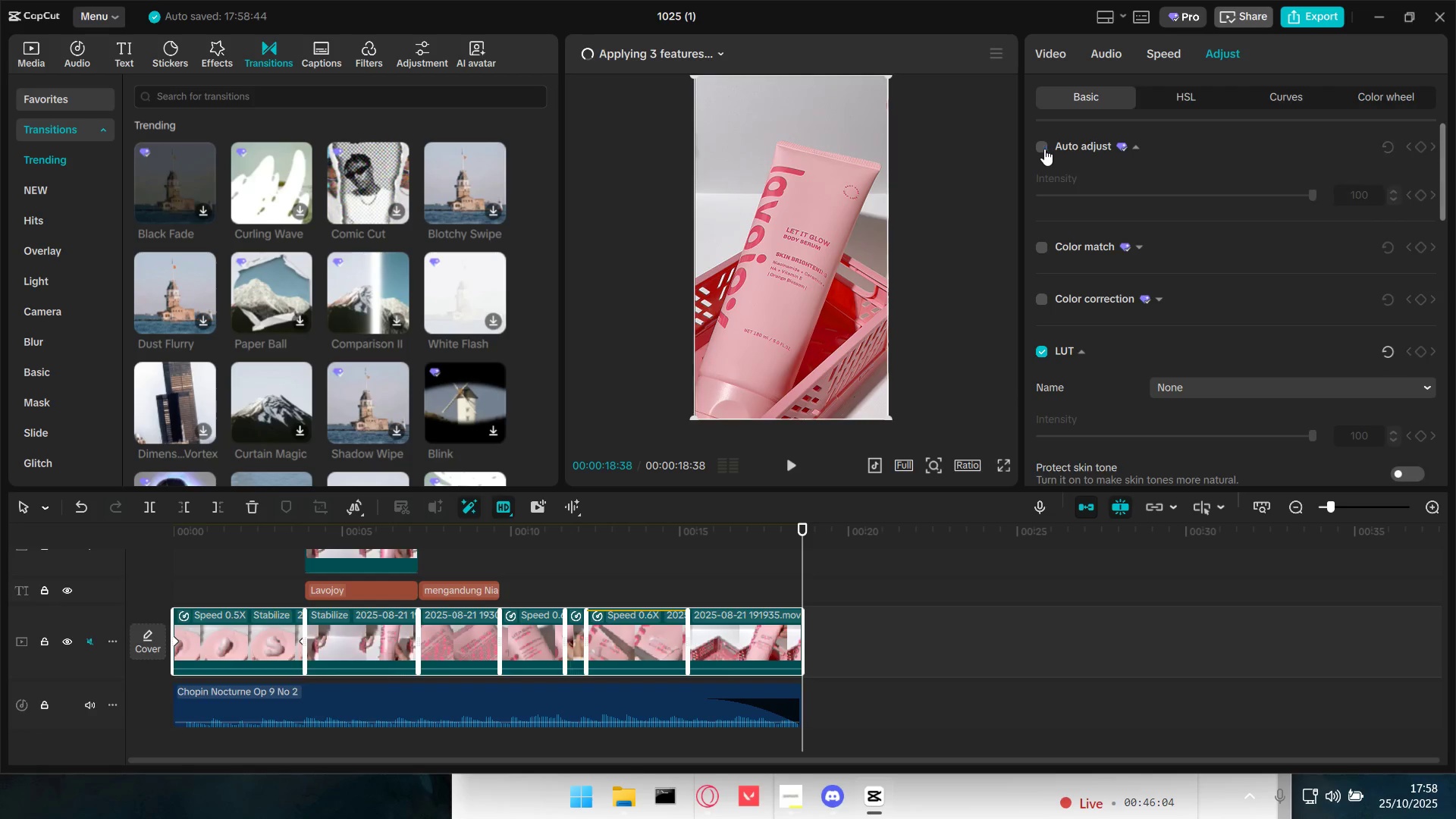 
double_click([1044, 149])
 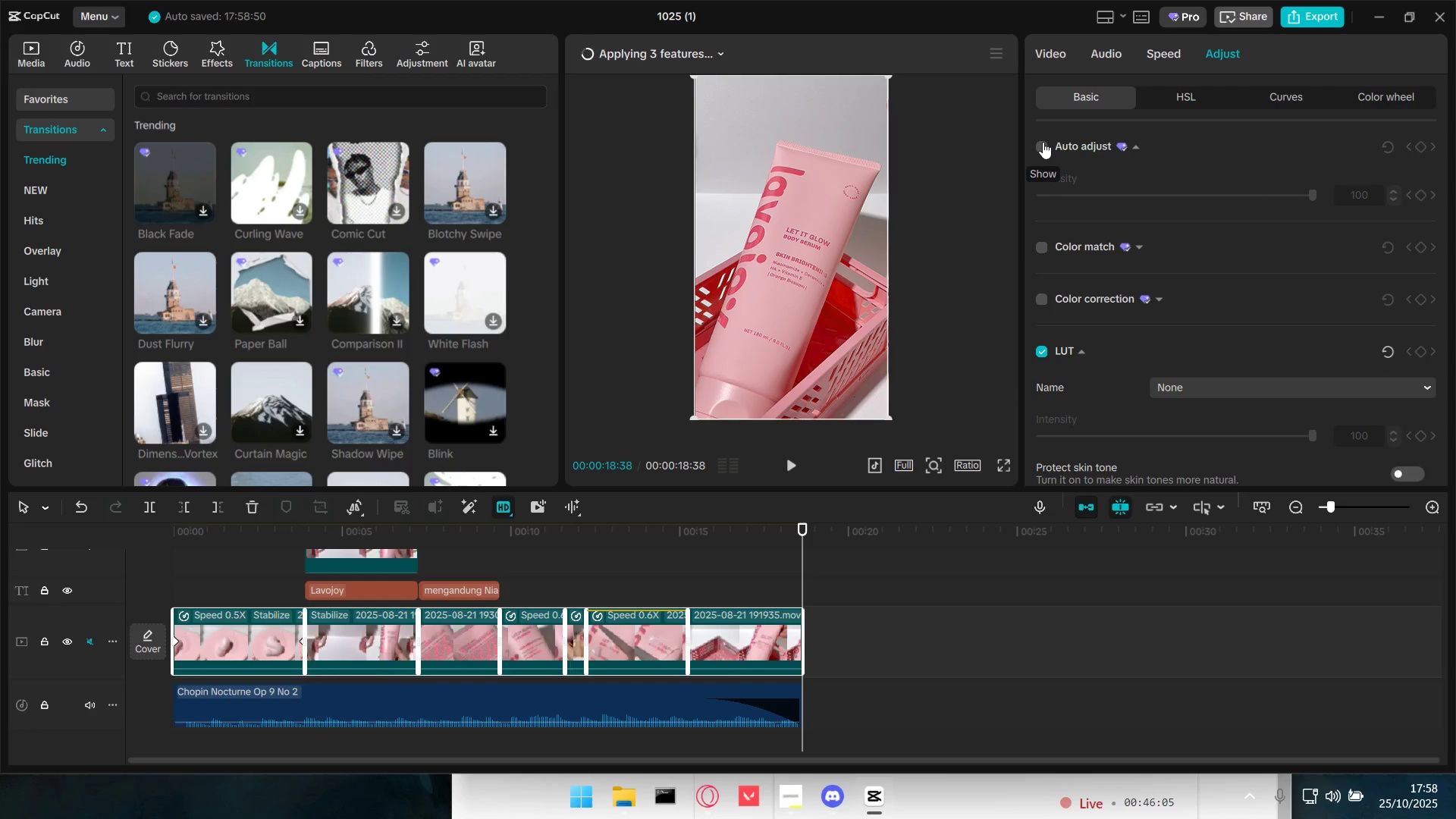 
triple_click([1043, 142])
 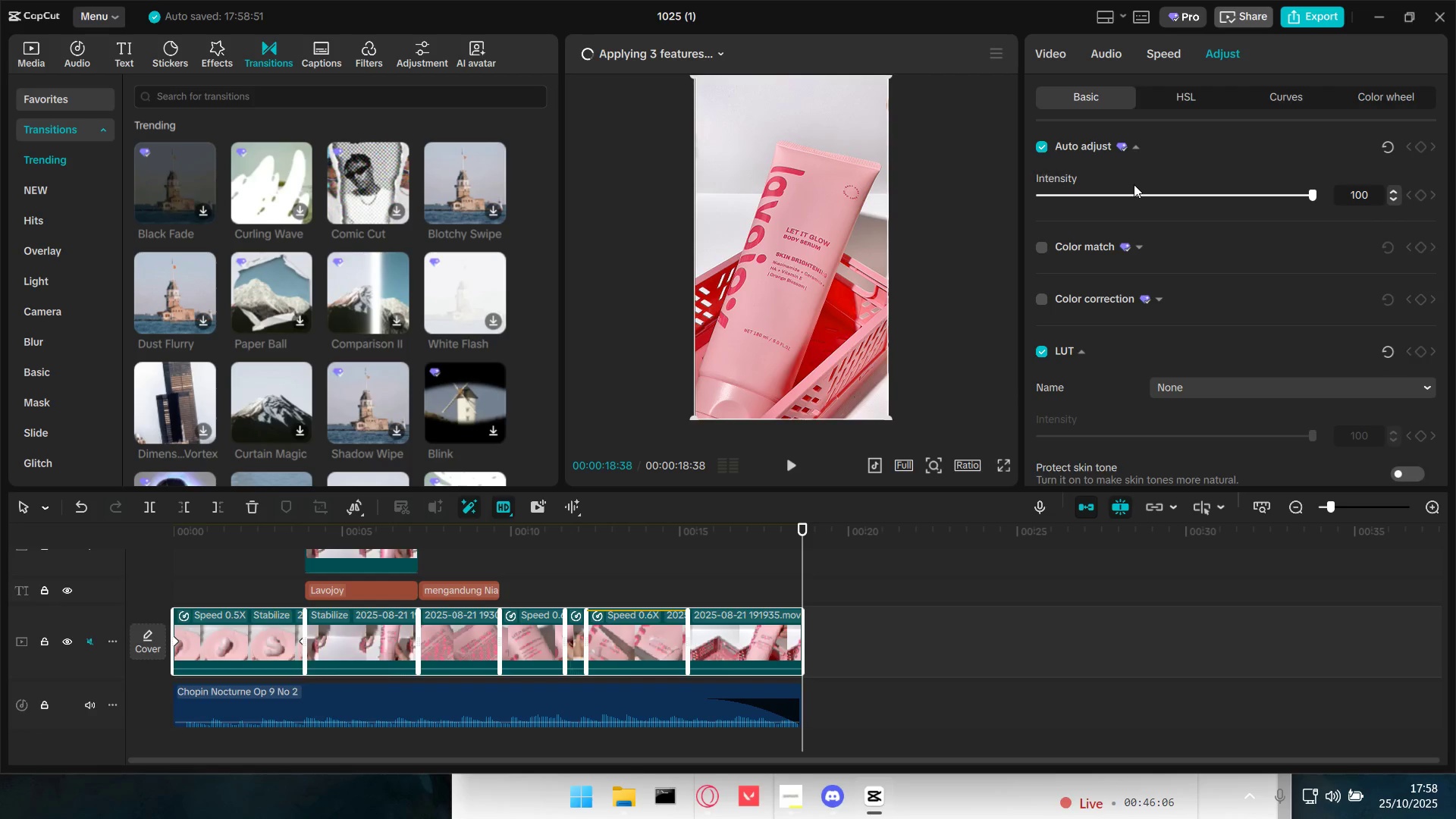 
left_click([1133, 192])
 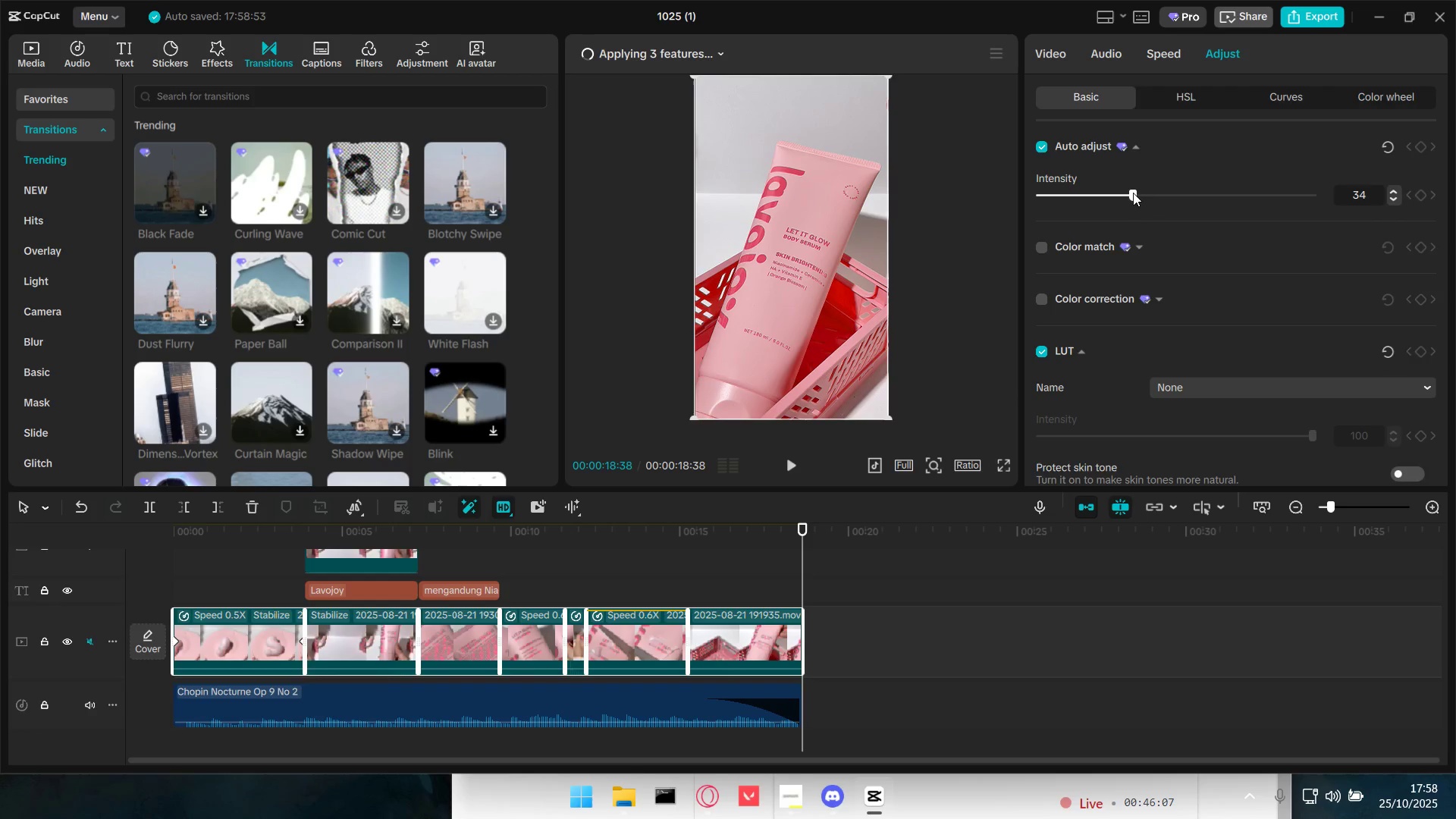 
left_click_drag(start_coordinate=[1133, 193], to_coordinate=[1174, 201])
 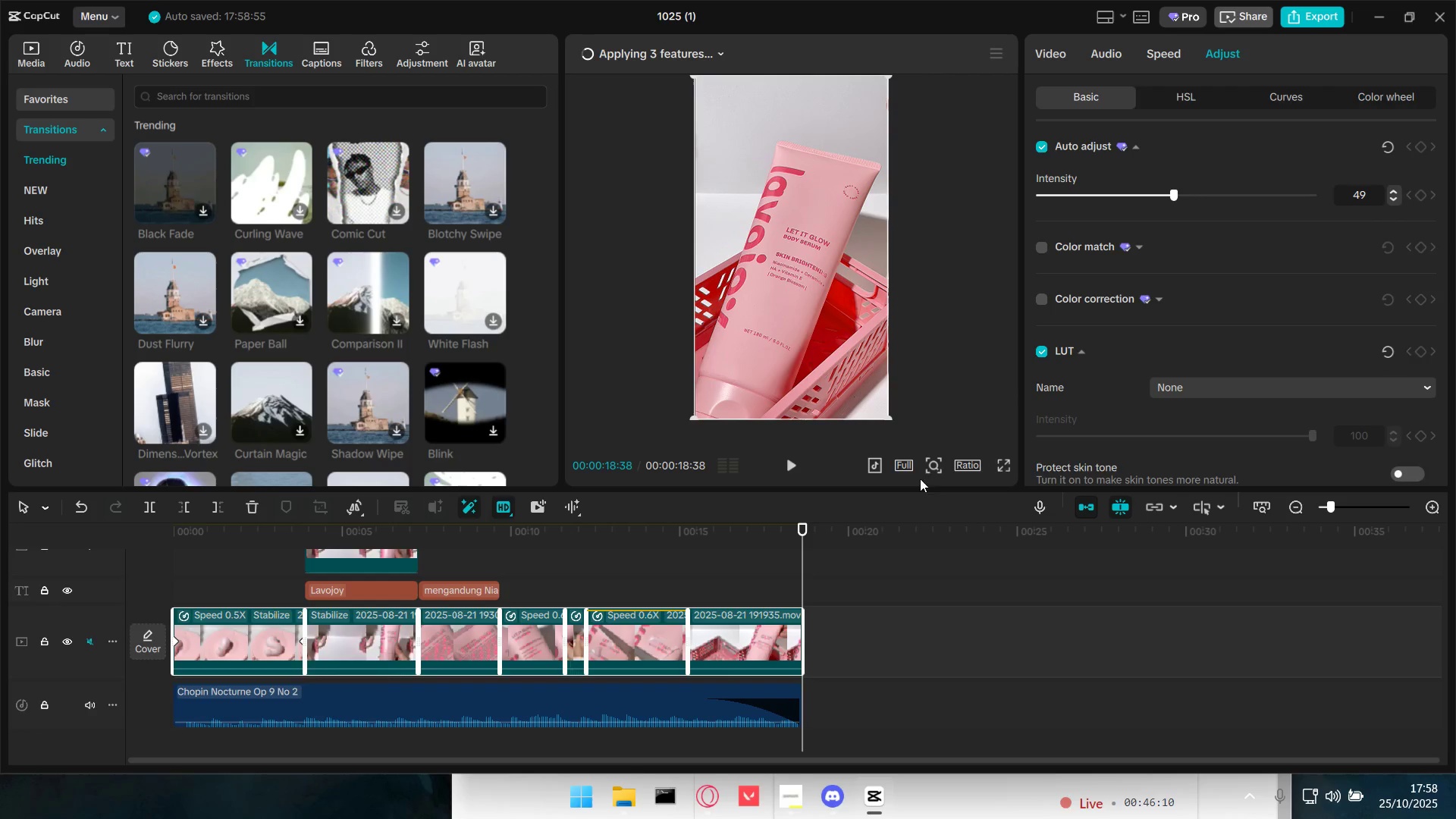 
scroll: coordinate [1151, 392], scroll_direction: down, amount: 6.0
 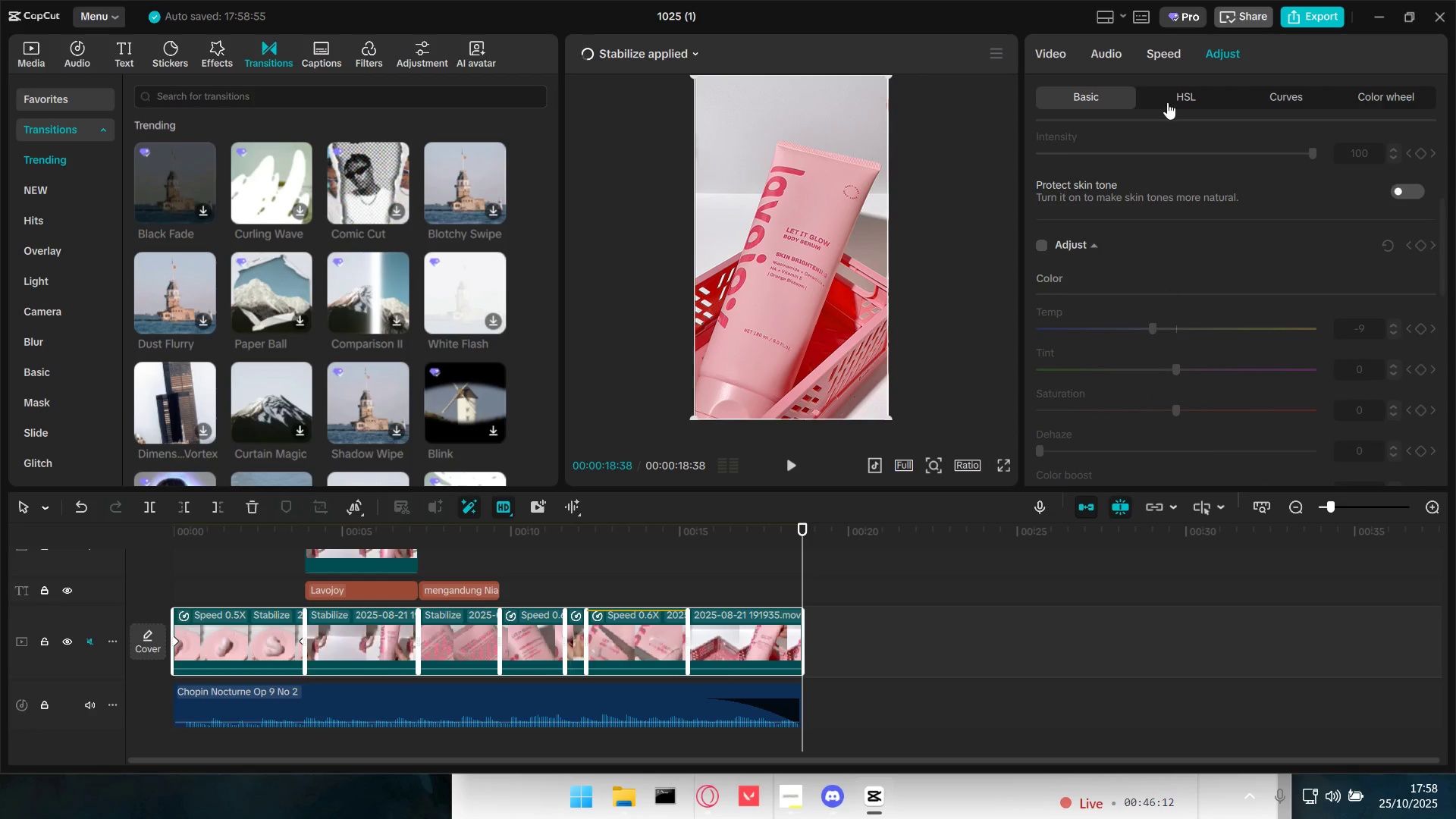 
left_click([1178, 89])
 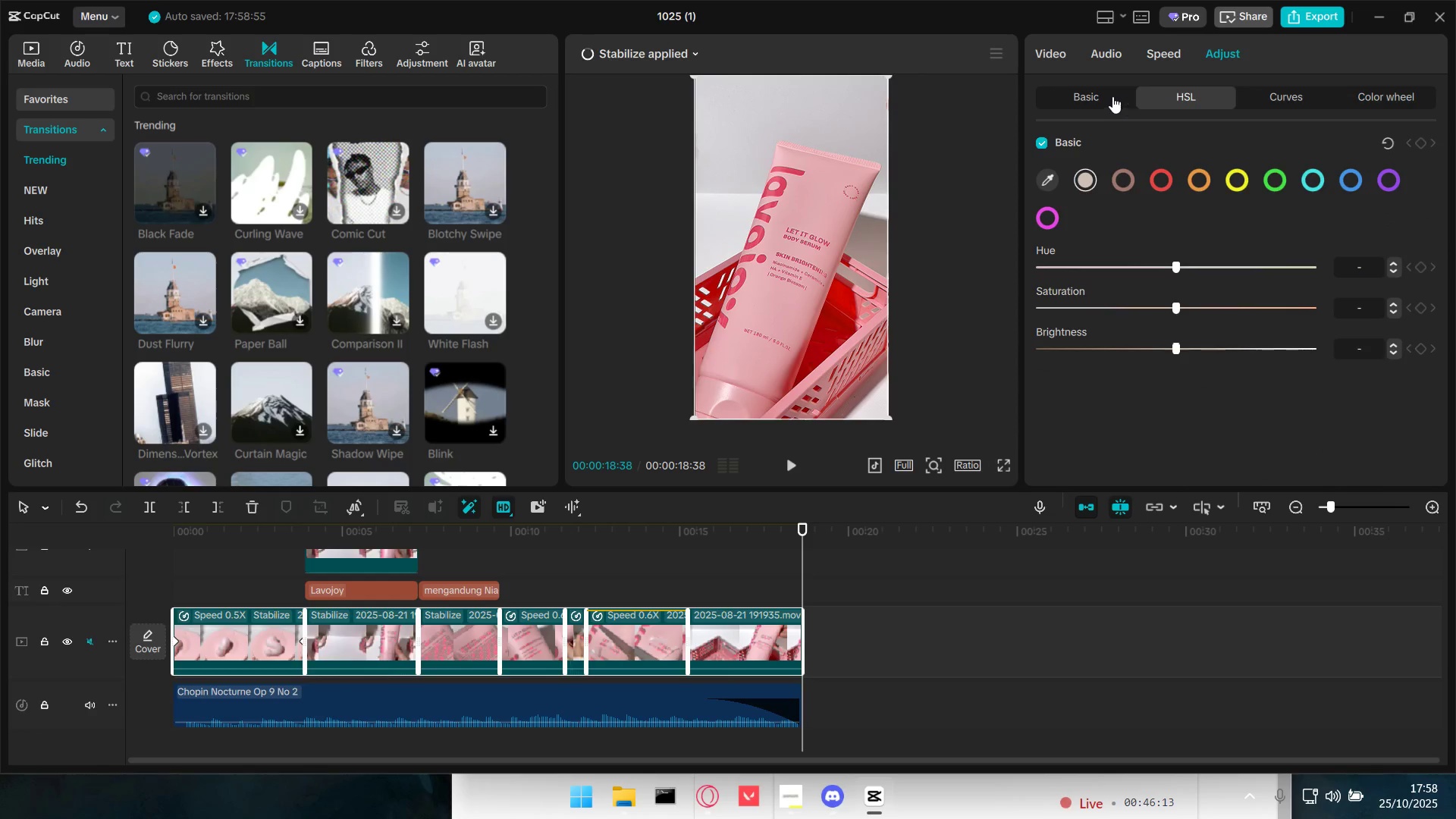 
double_click([1106, 93])
 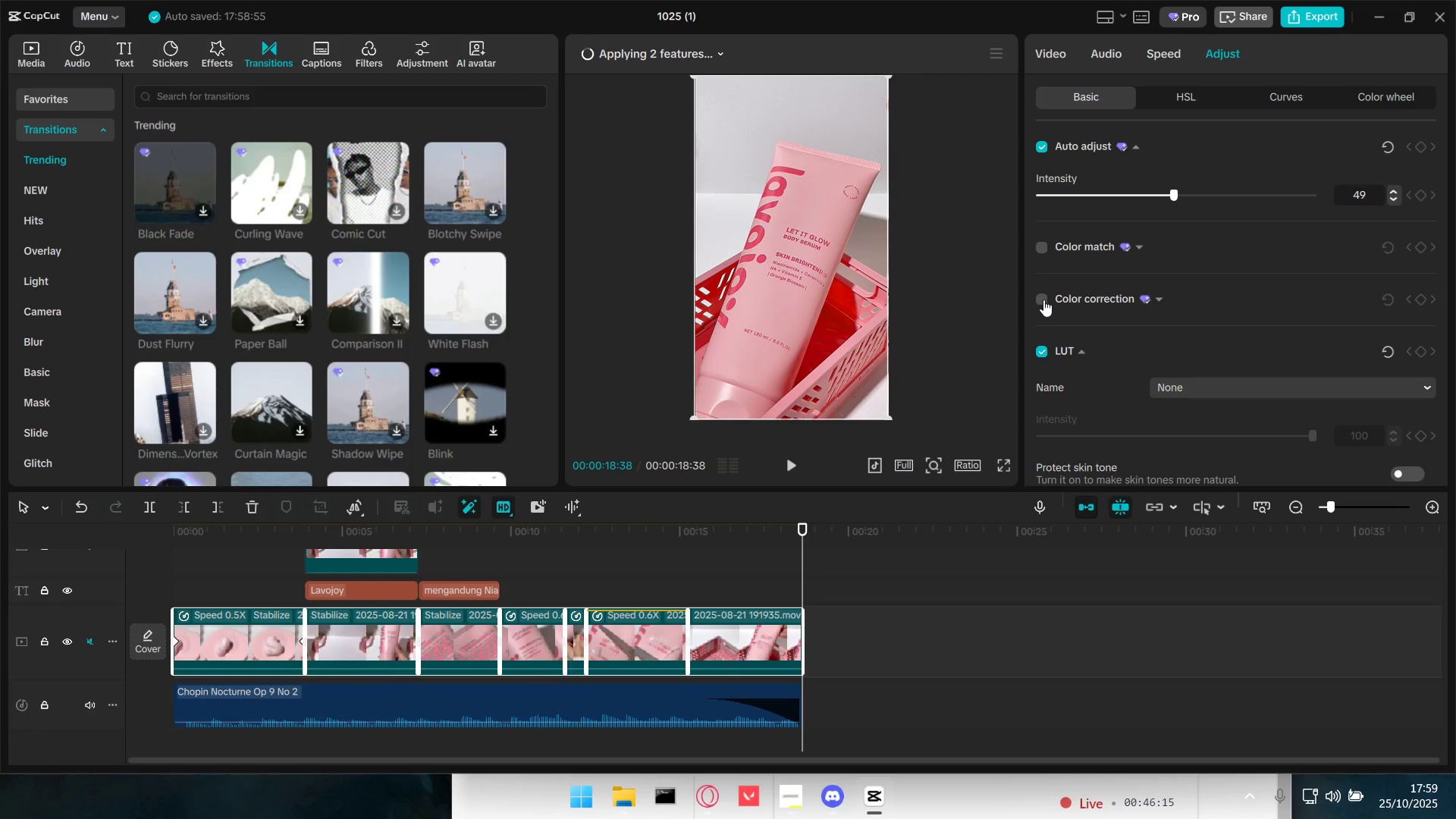 
left_click([1043, 300])
 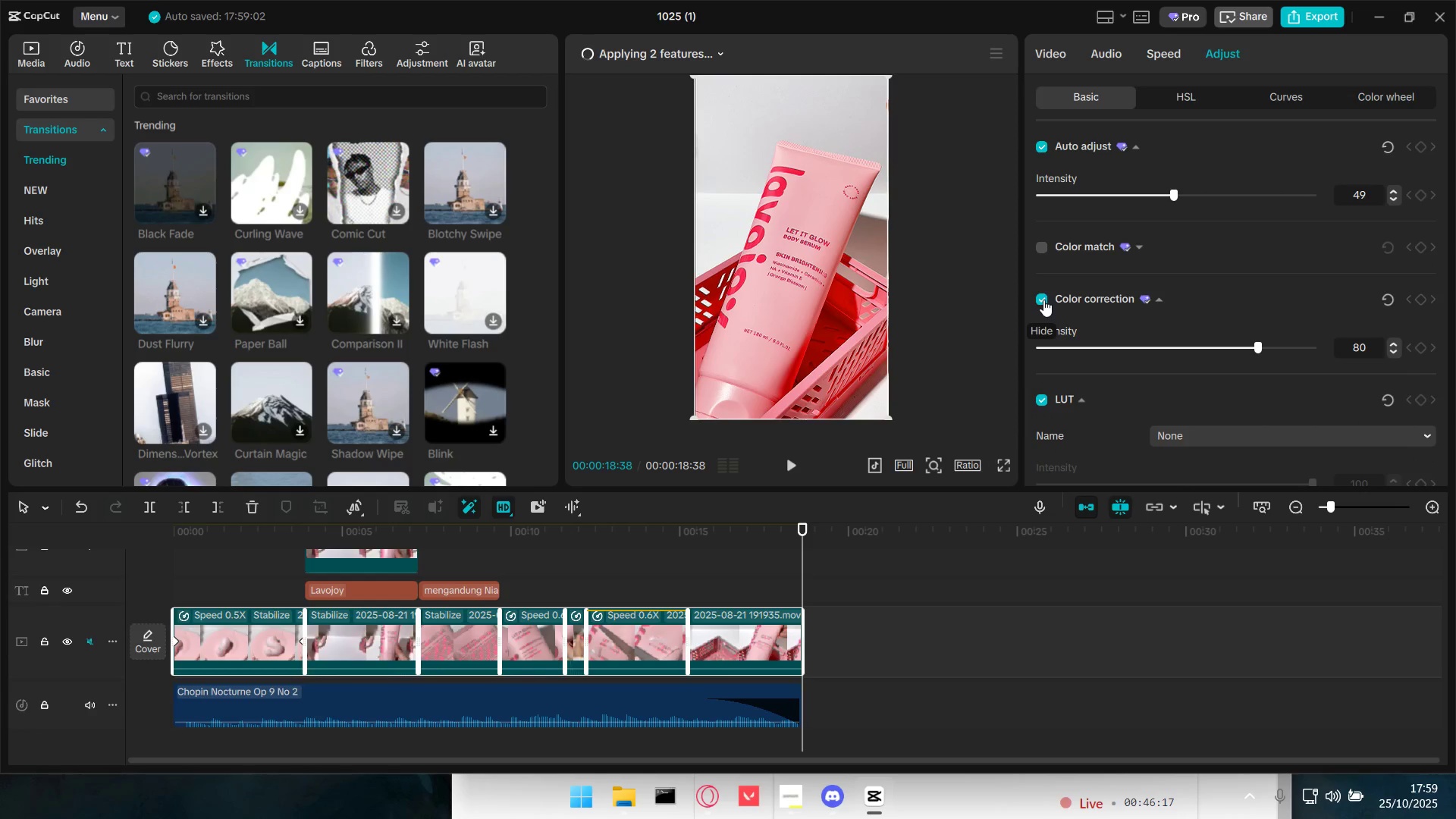 
left_click([1043, 300])
 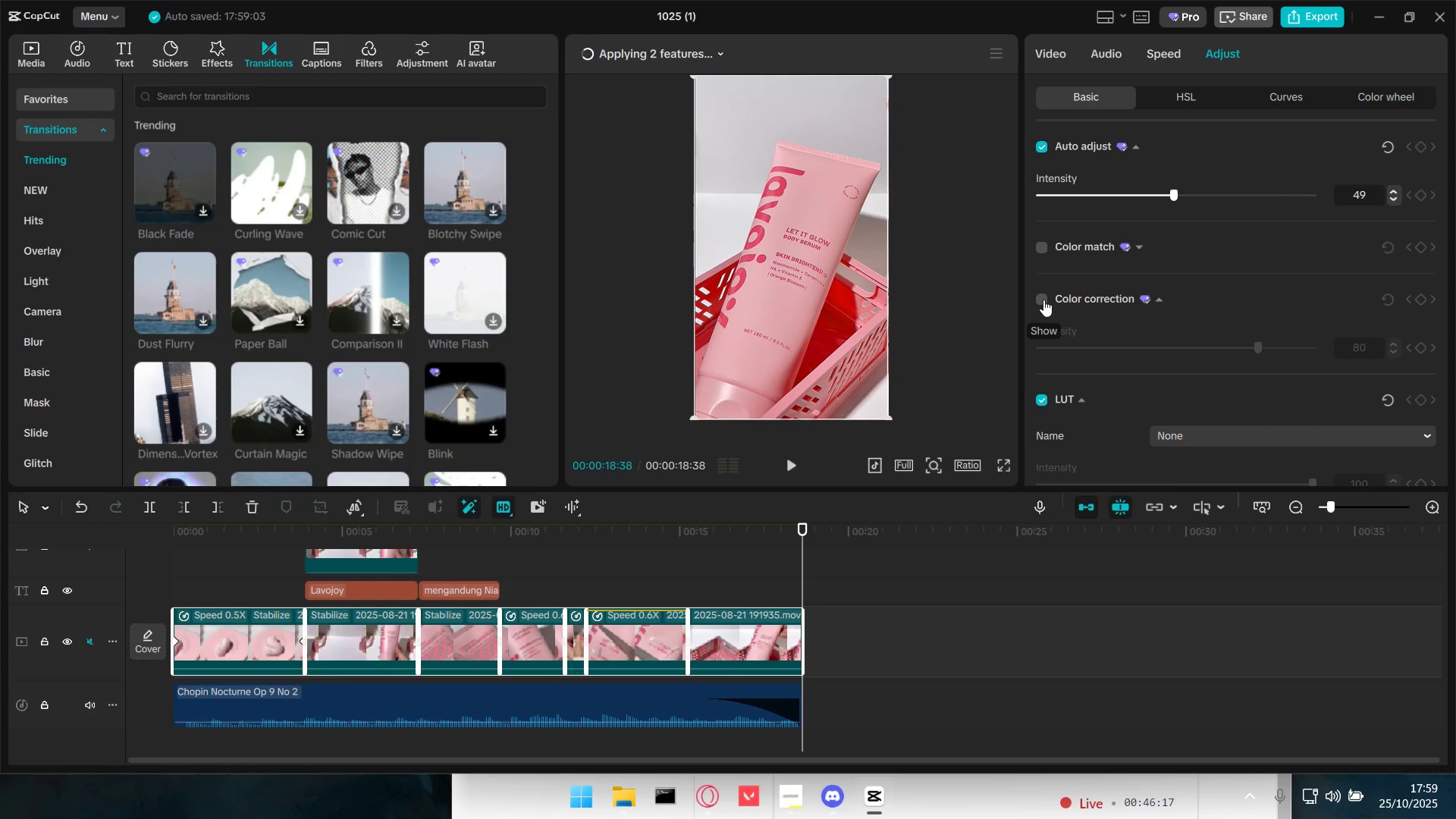 
double_click([1043, 300])
 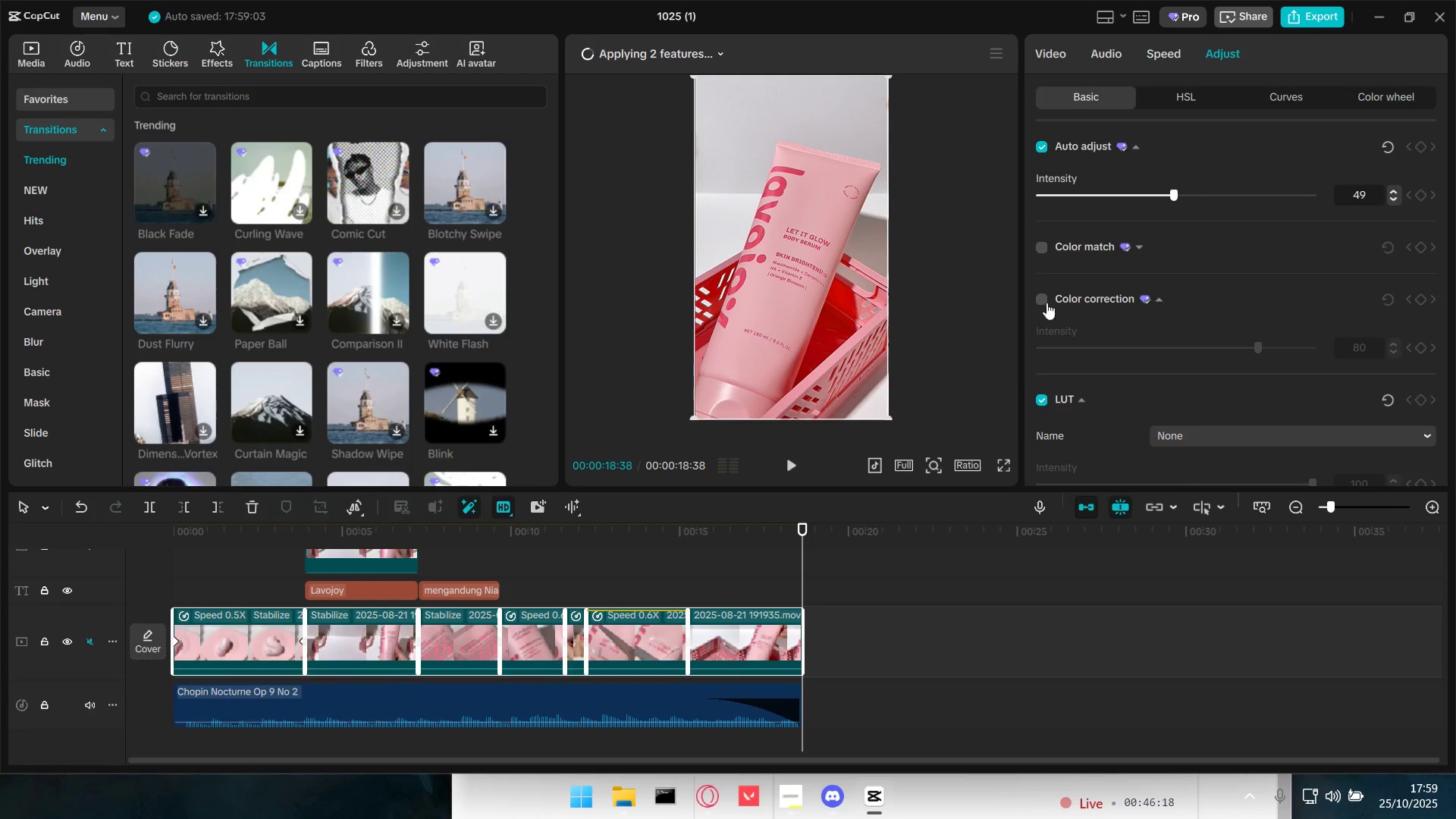 
left_click([1042, 300])
 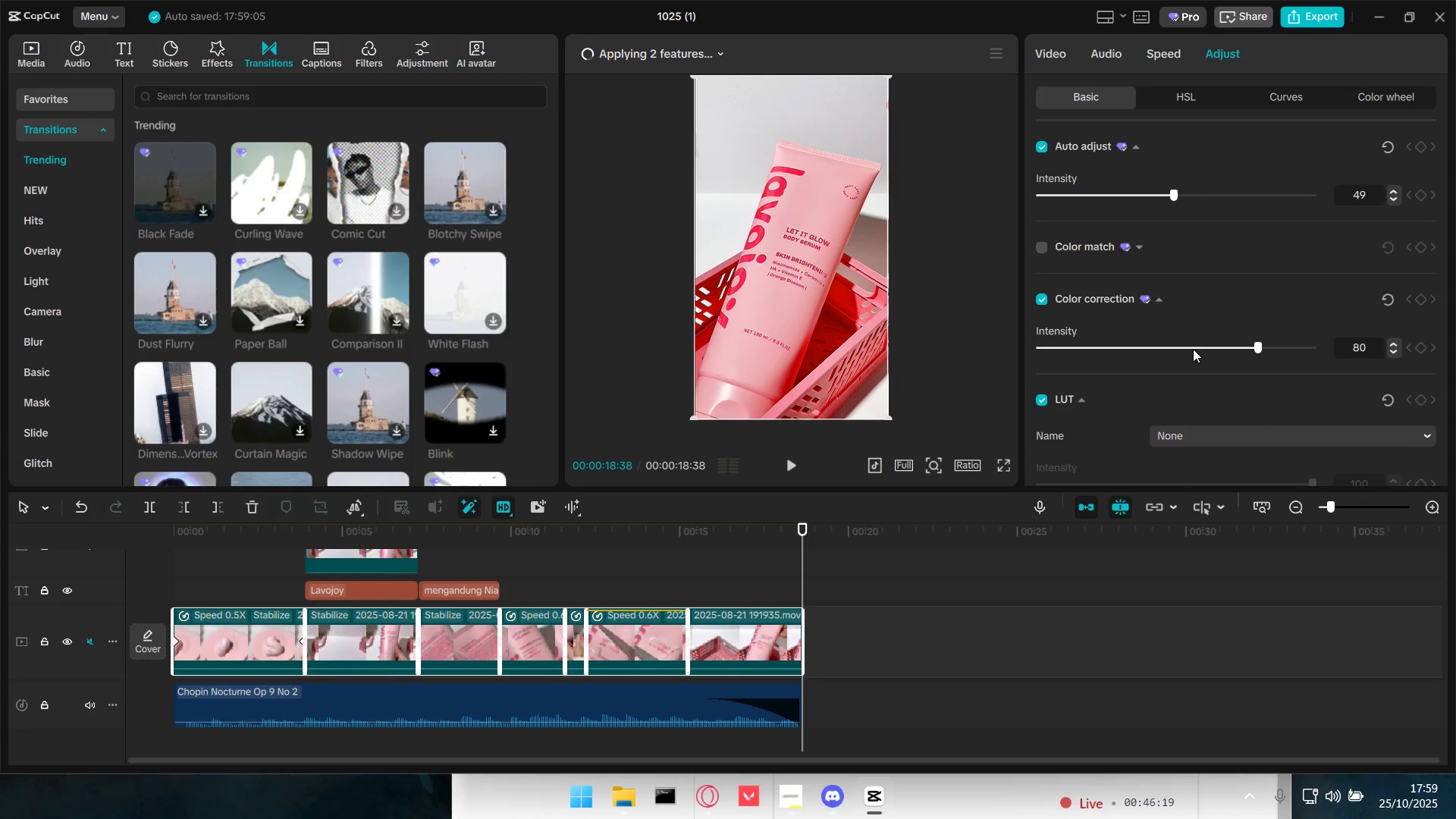 
left_click_drag(start_coordinate=[1194, 349], to_coordinate=[1056, 343])
 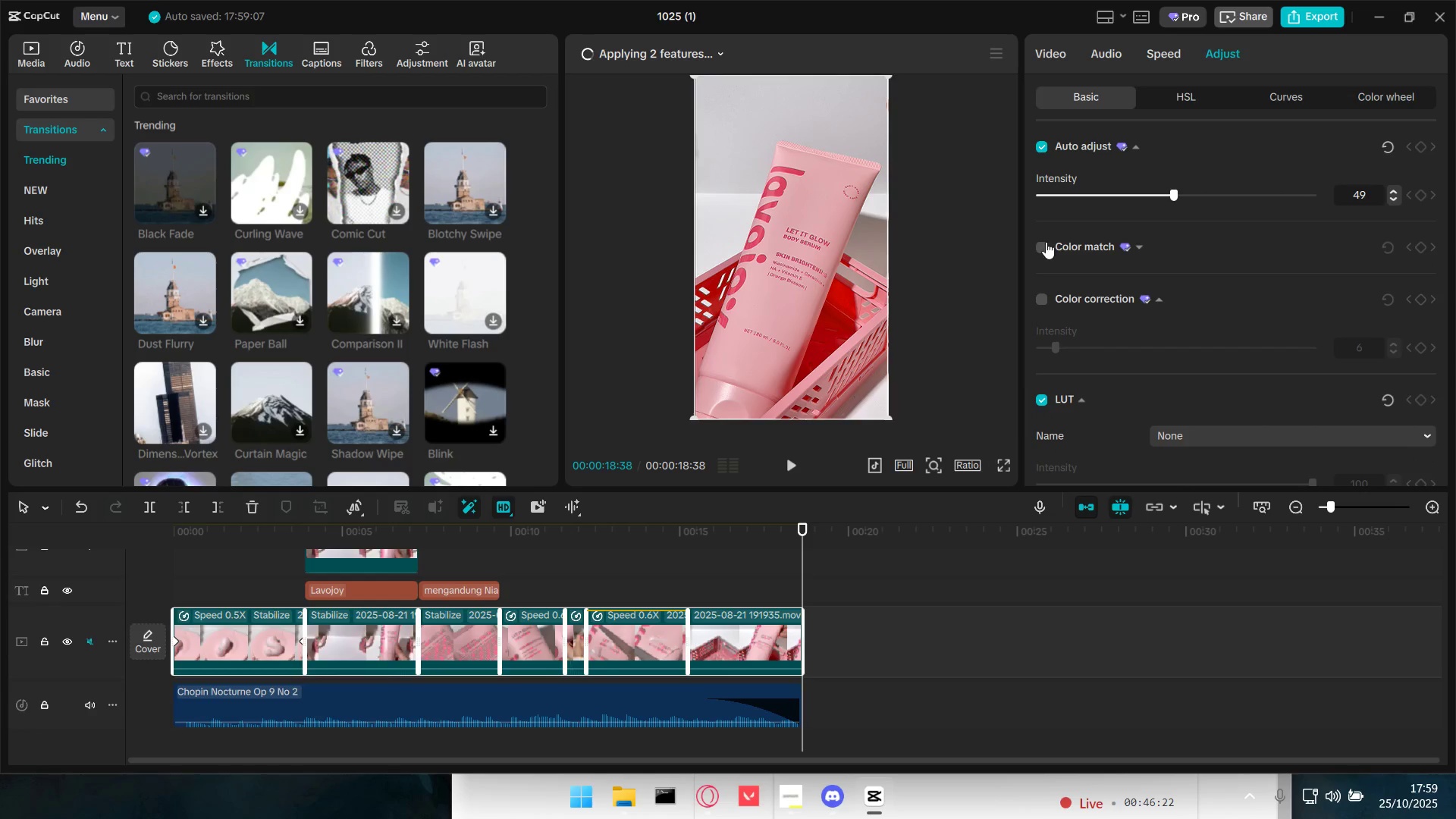 
scroll: coordinate [1101, 349], scroll_direction: down, amount: 5.0
 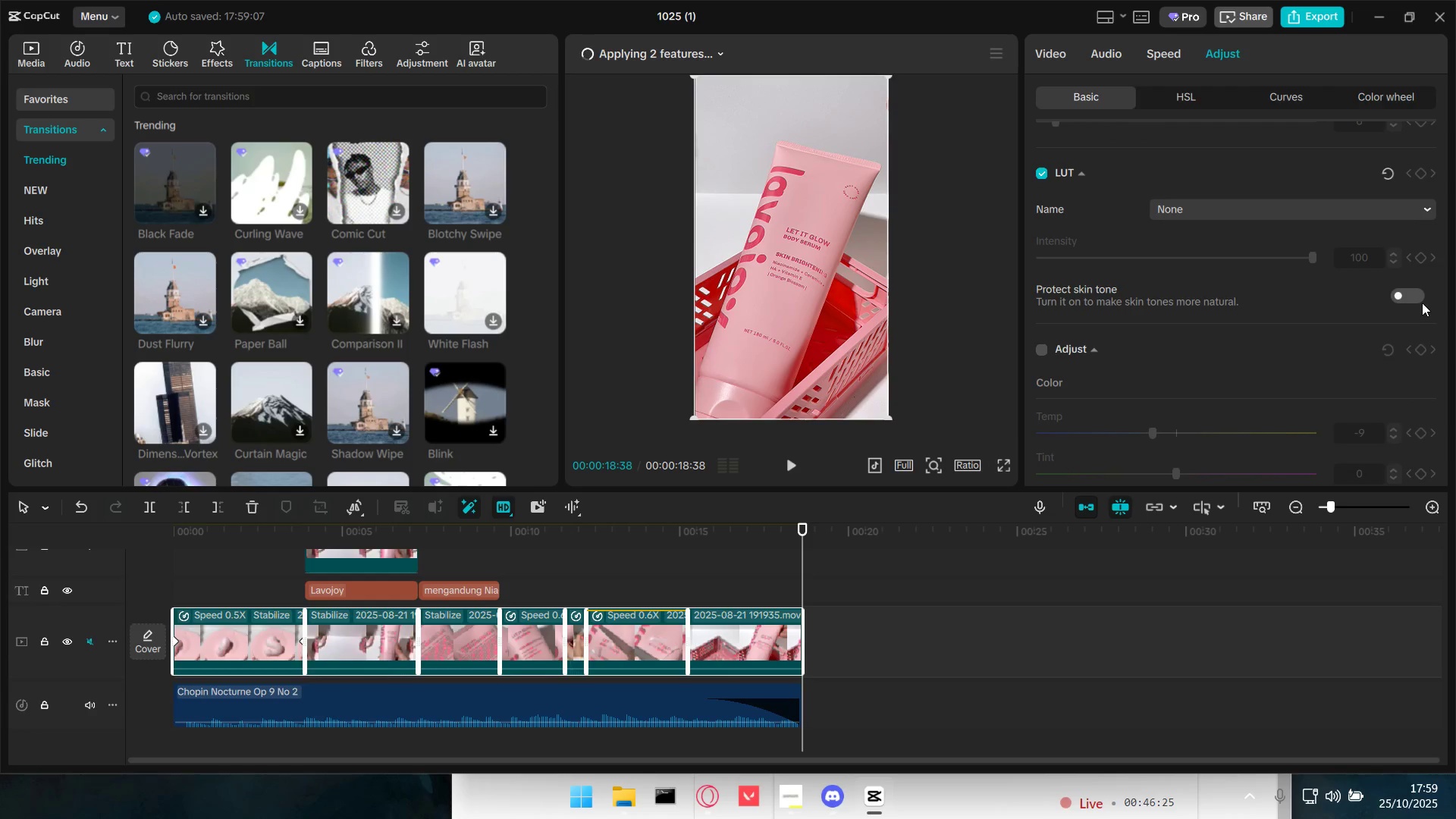 
left_click([1409, 297])
 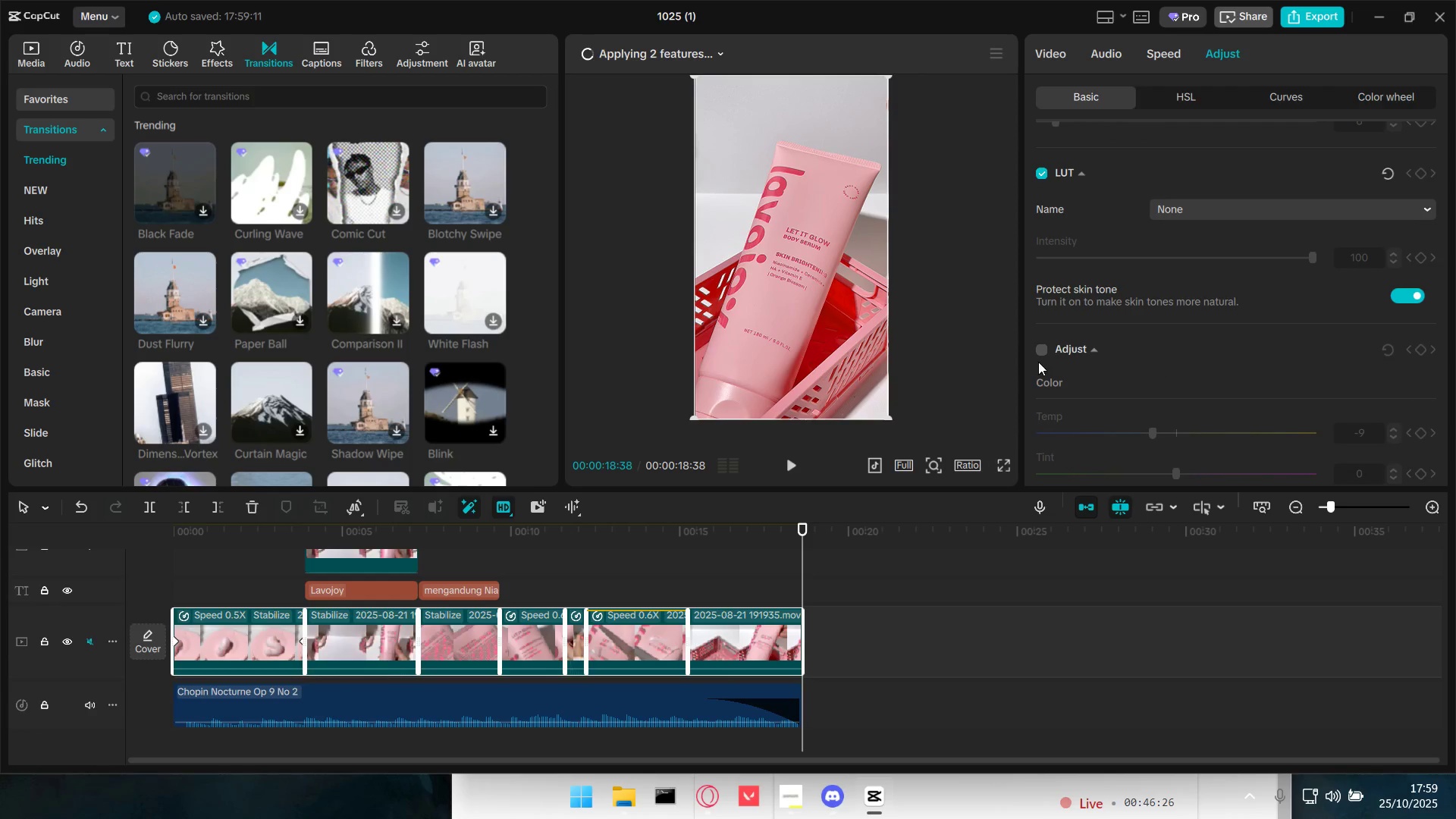 
left_click([1045, 349])
 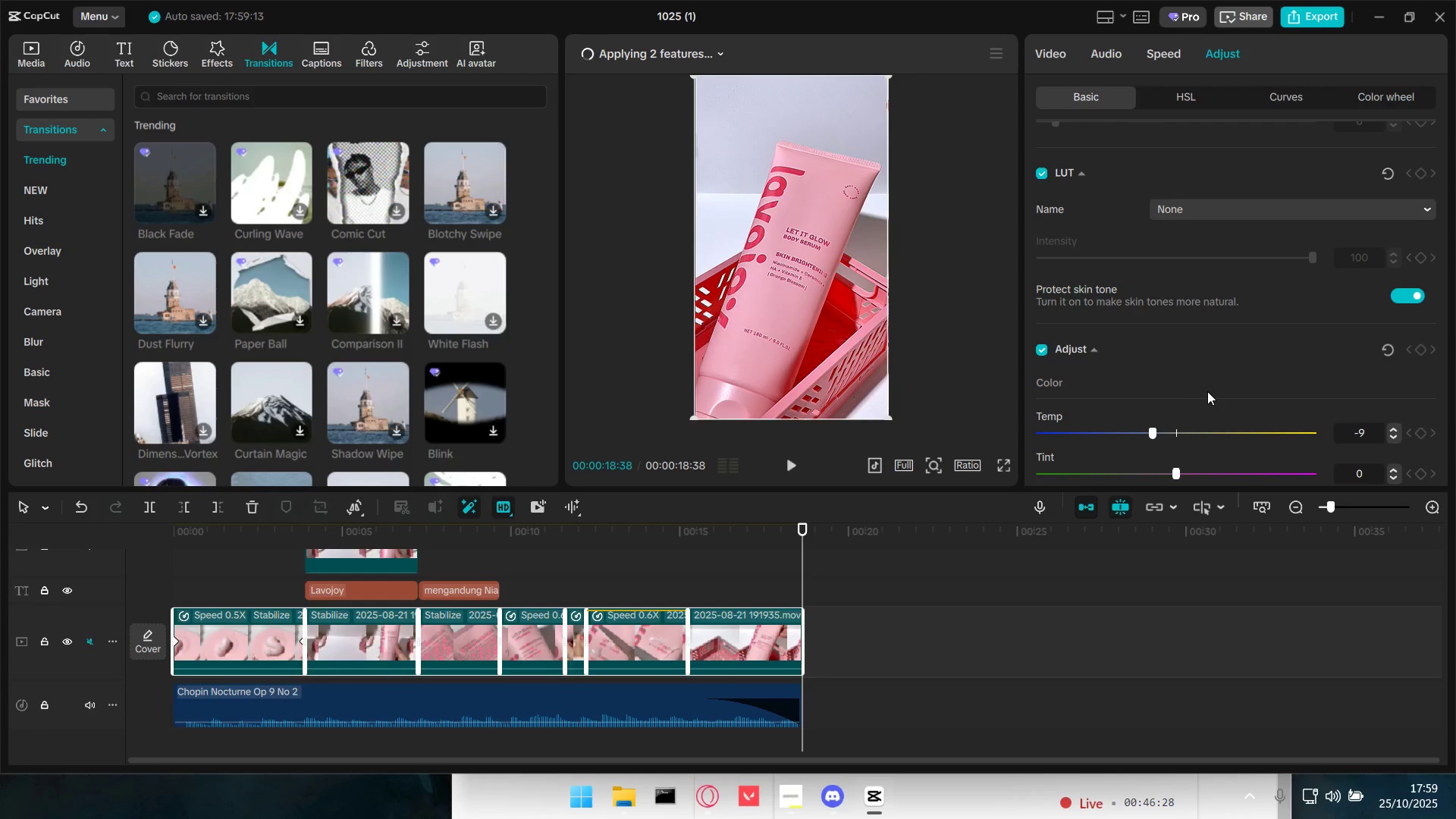 
scroll: coordinate [1201, 318], scroll_direction: down, amount: 16.0
 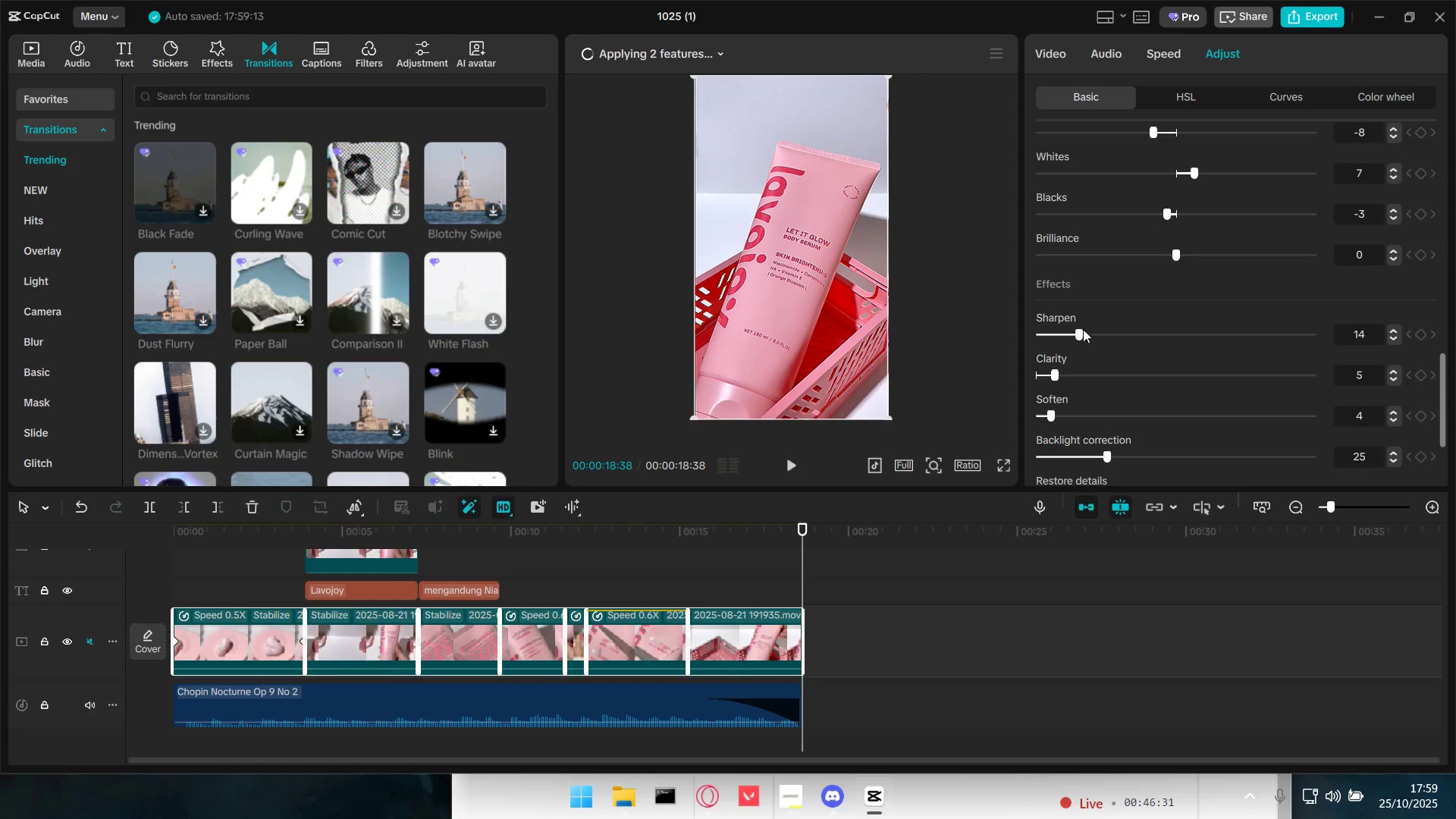 
left_click_drag(start_coordinate=[1077, 333], to_coordinate=[1025, 335])
 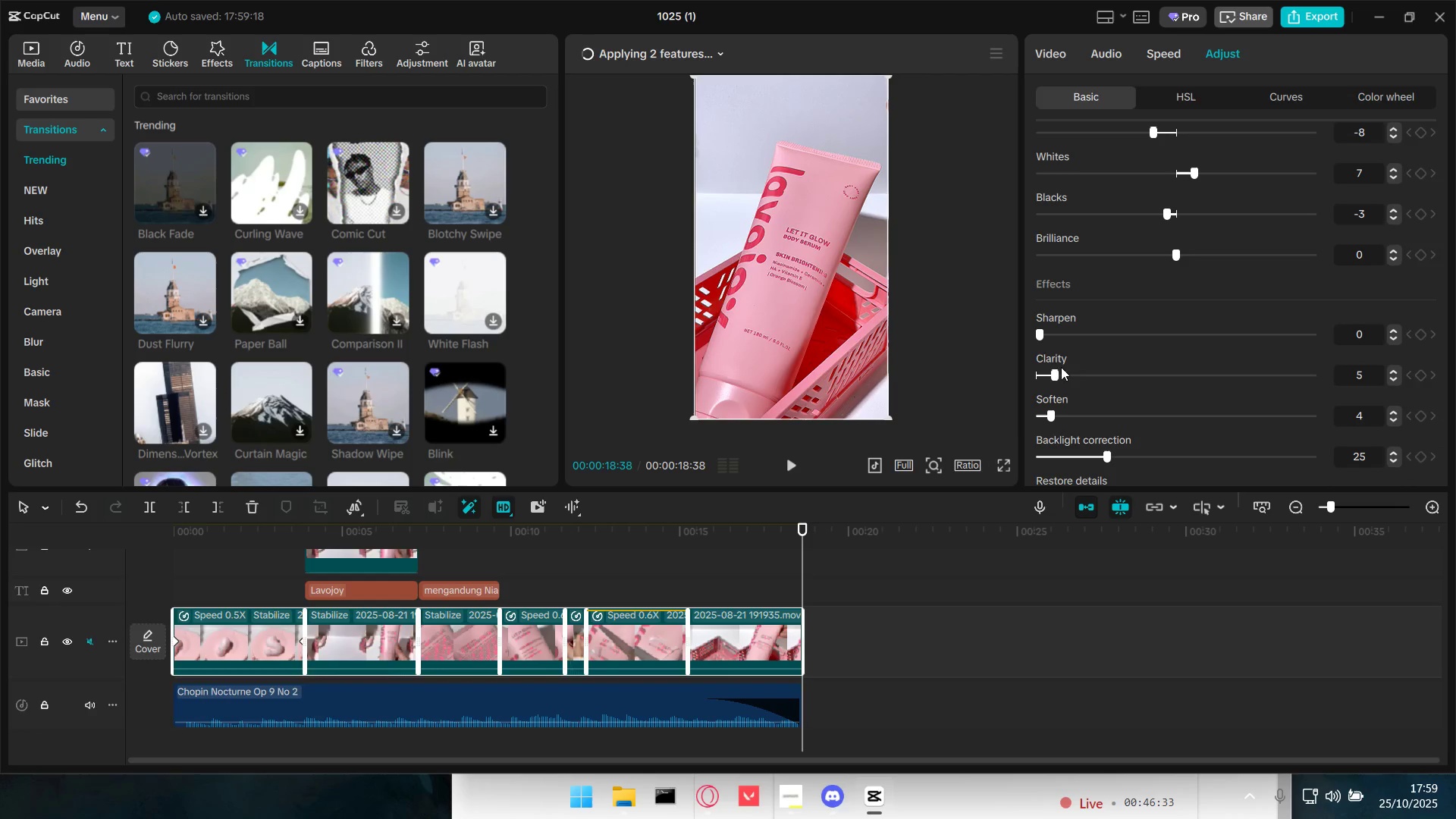 
scroll: coordinate [1065, 385], scroll_direction: down, amount: 2.0
 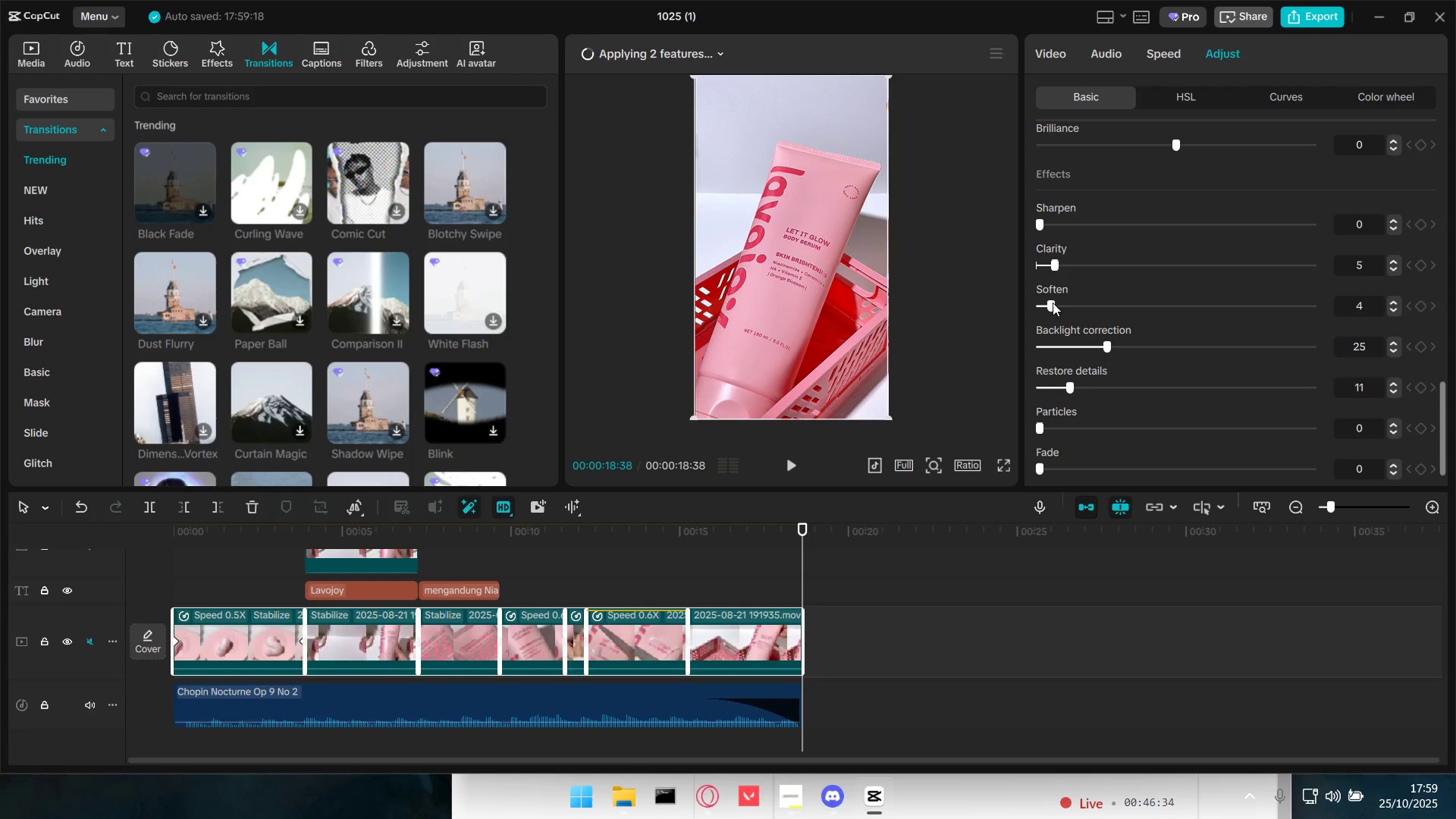 
left_click_drag(start_coordinate=[1051, 303], to_coordinate=[1119, 309])
 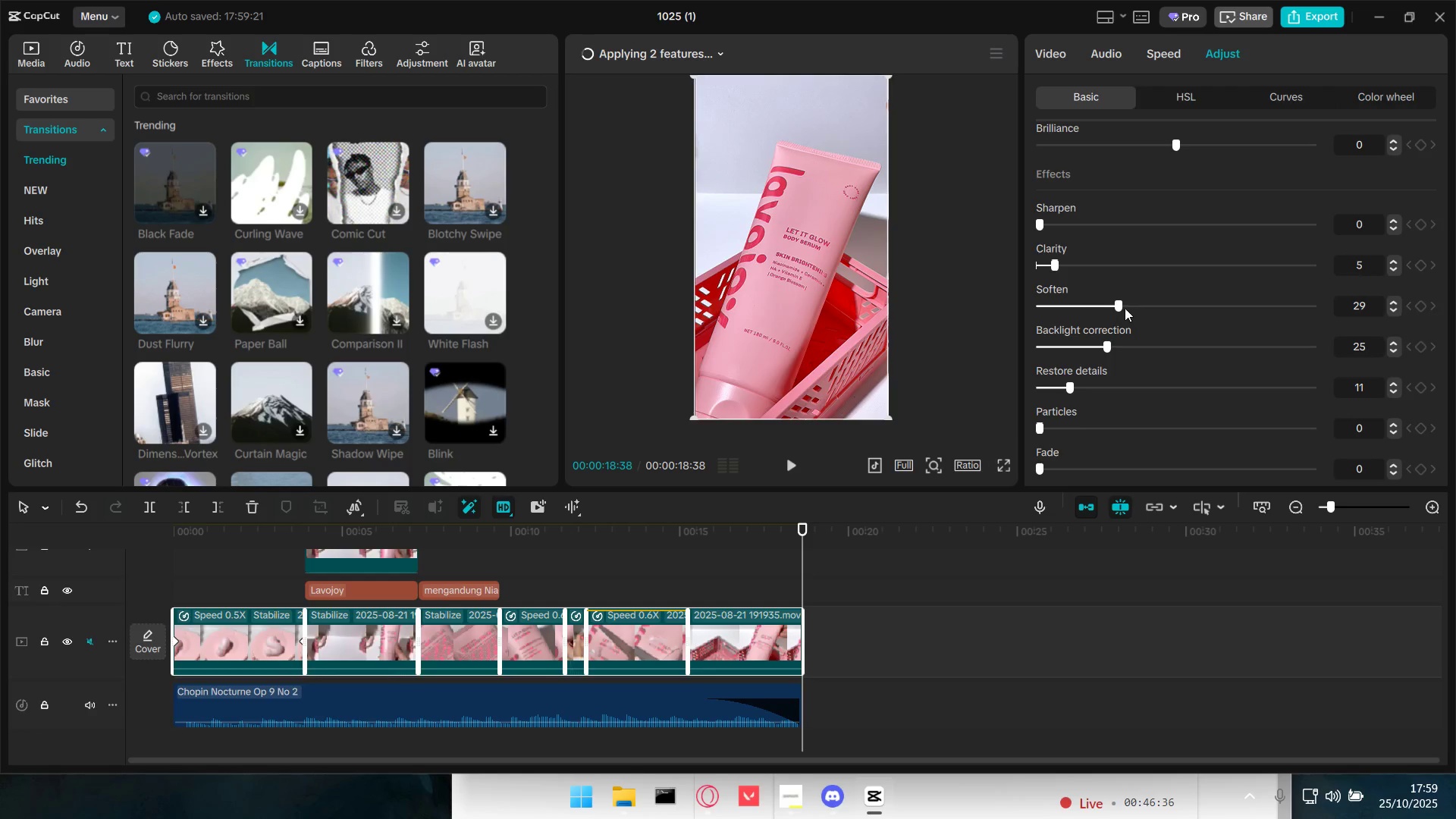 
left_click_drag(start_coordinate=[1120, 306], to_coordinate=[1086, 306])
 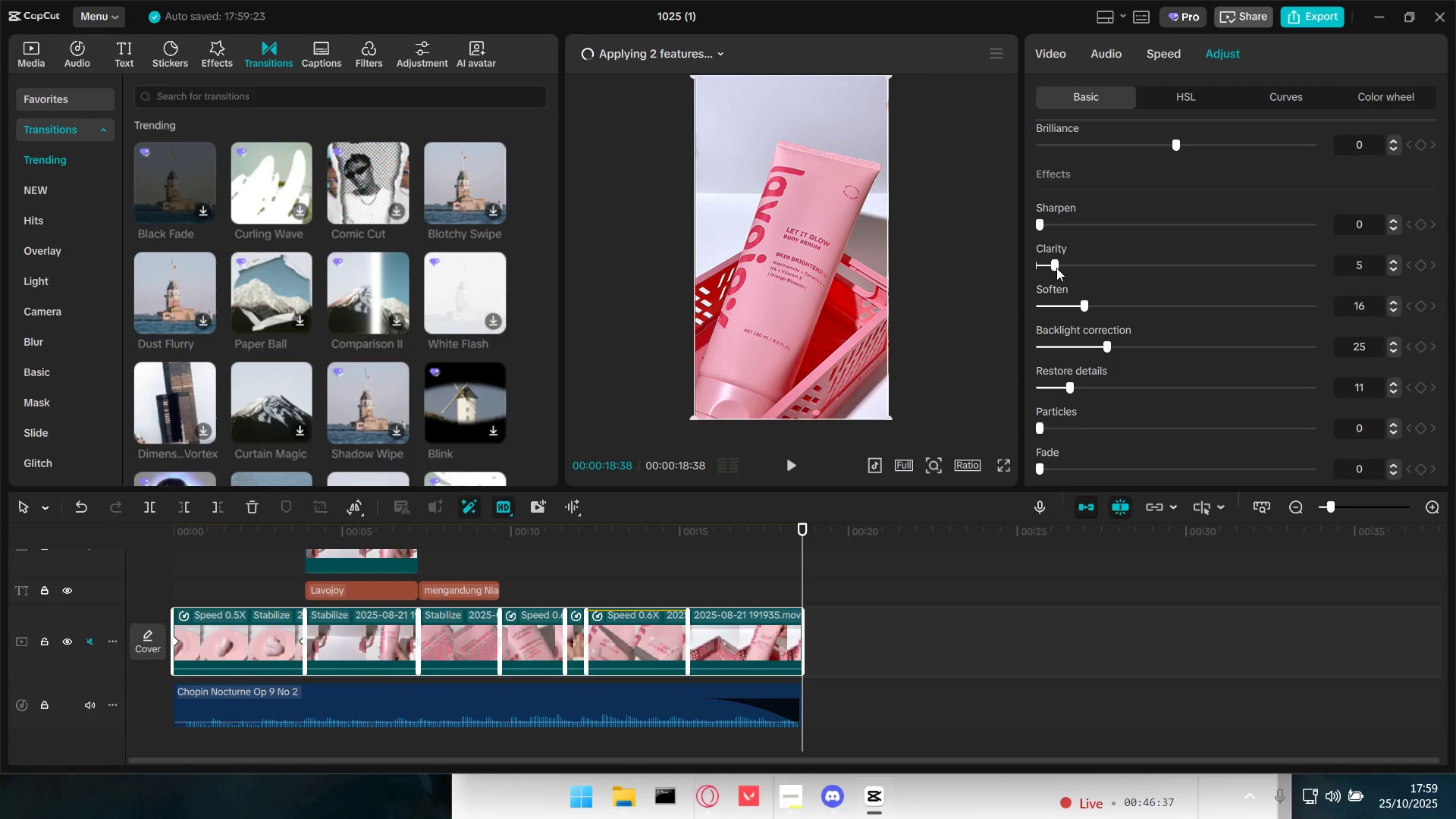 
left_click_drag(start_coordinate=[1057, 267], to_coordinate=[1043, 265])
 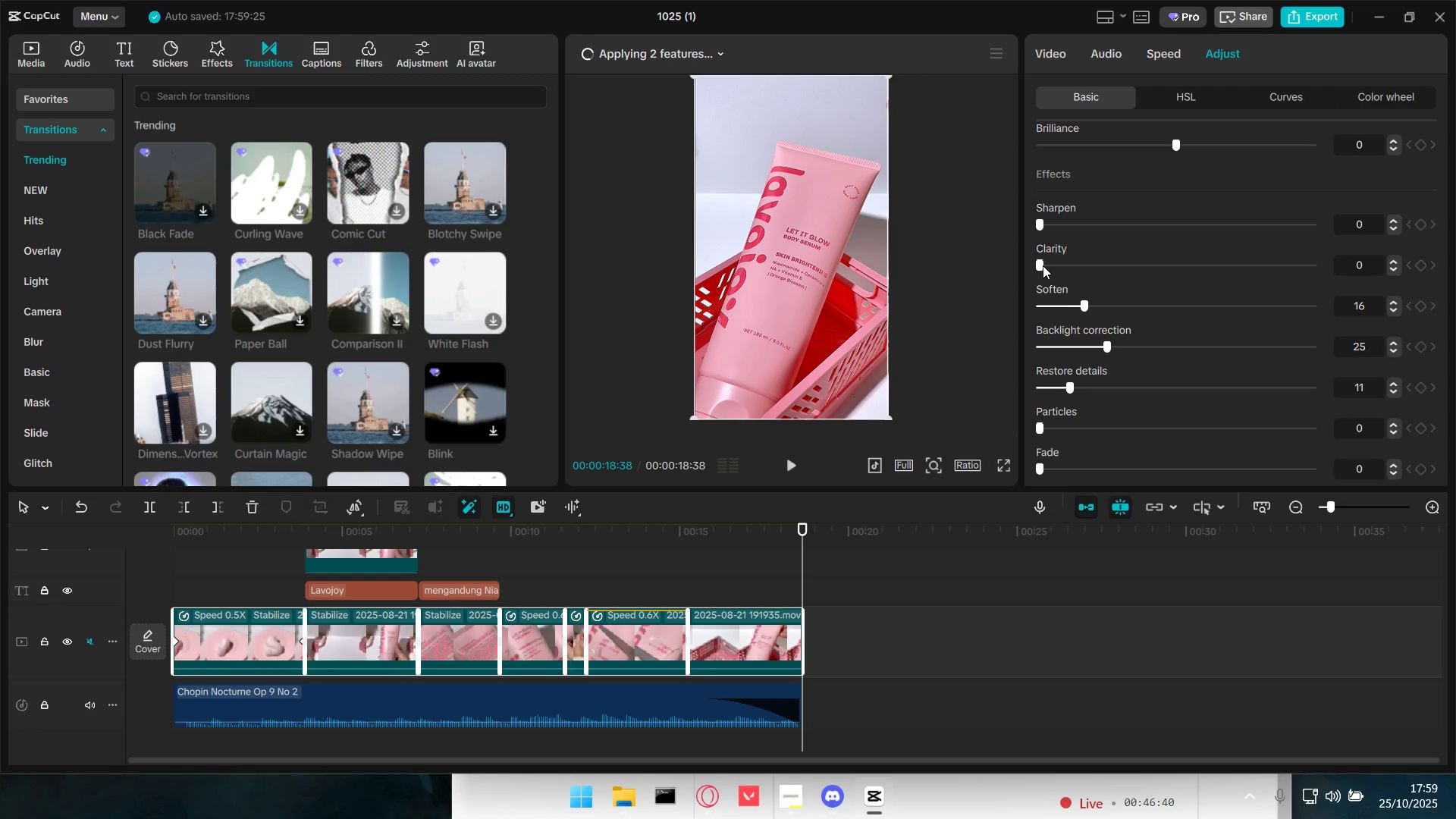 
left_click_drag(start_coordinate=[1042, 265], to_coordinate=[1049, 266])
 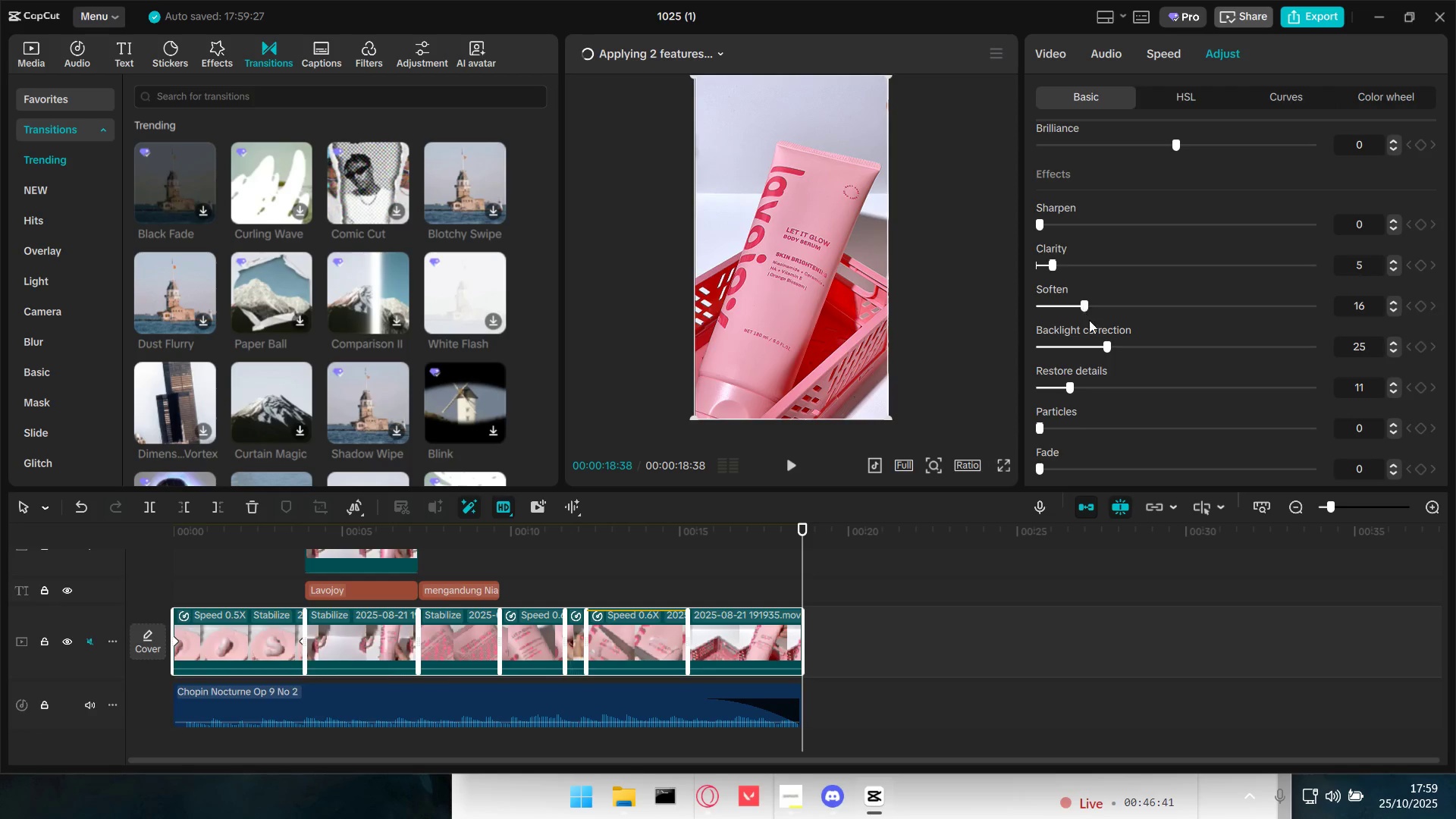 
scroll: coordinate [1063, 374], scroll_direction: down, amount: 2.0
 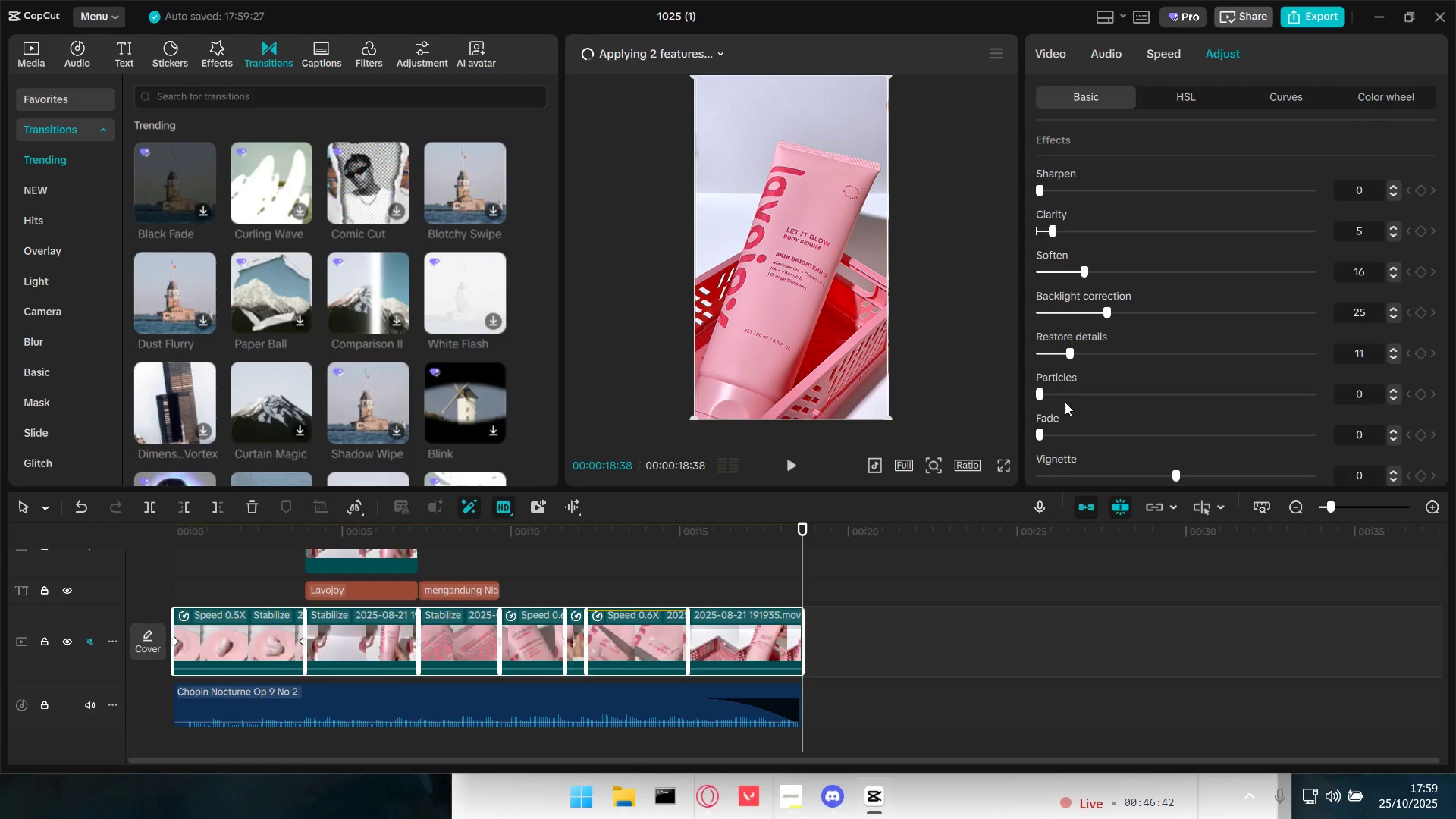 
scroll: coordinate [1105, 350], scroll_direction: up, amount: 35.0
 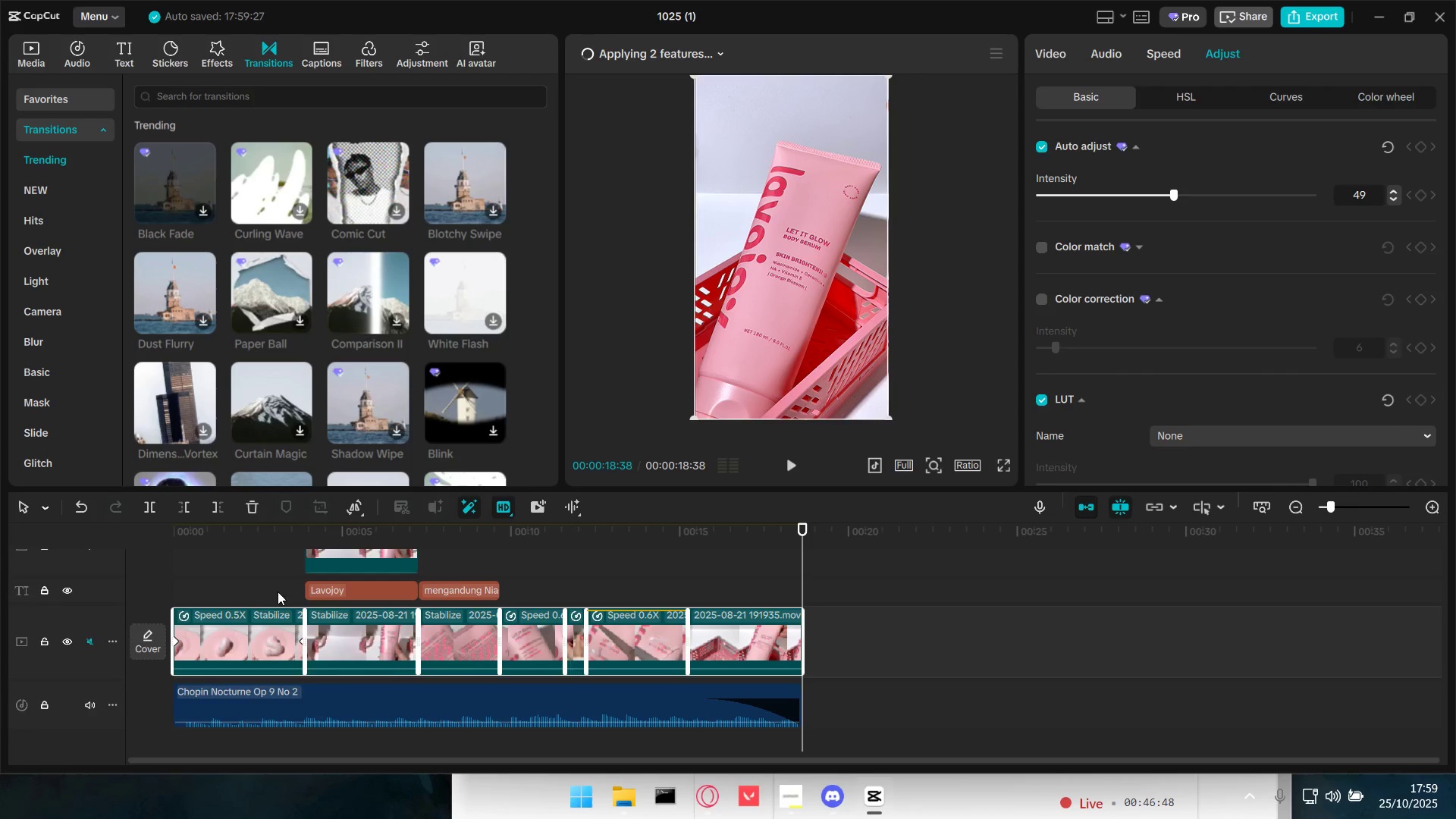 
left_click([258, 582])
 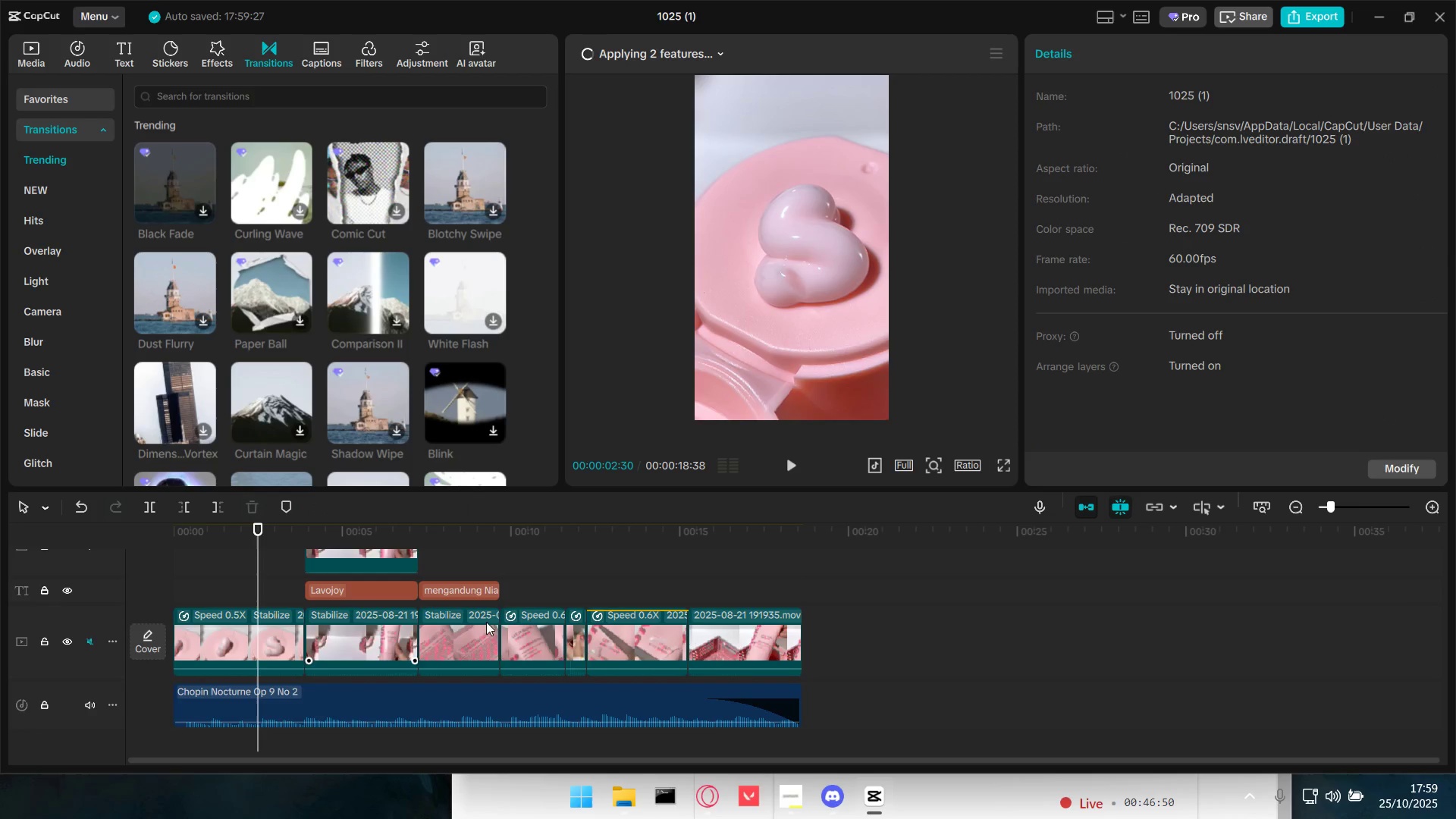 
left_click([761, 580])
 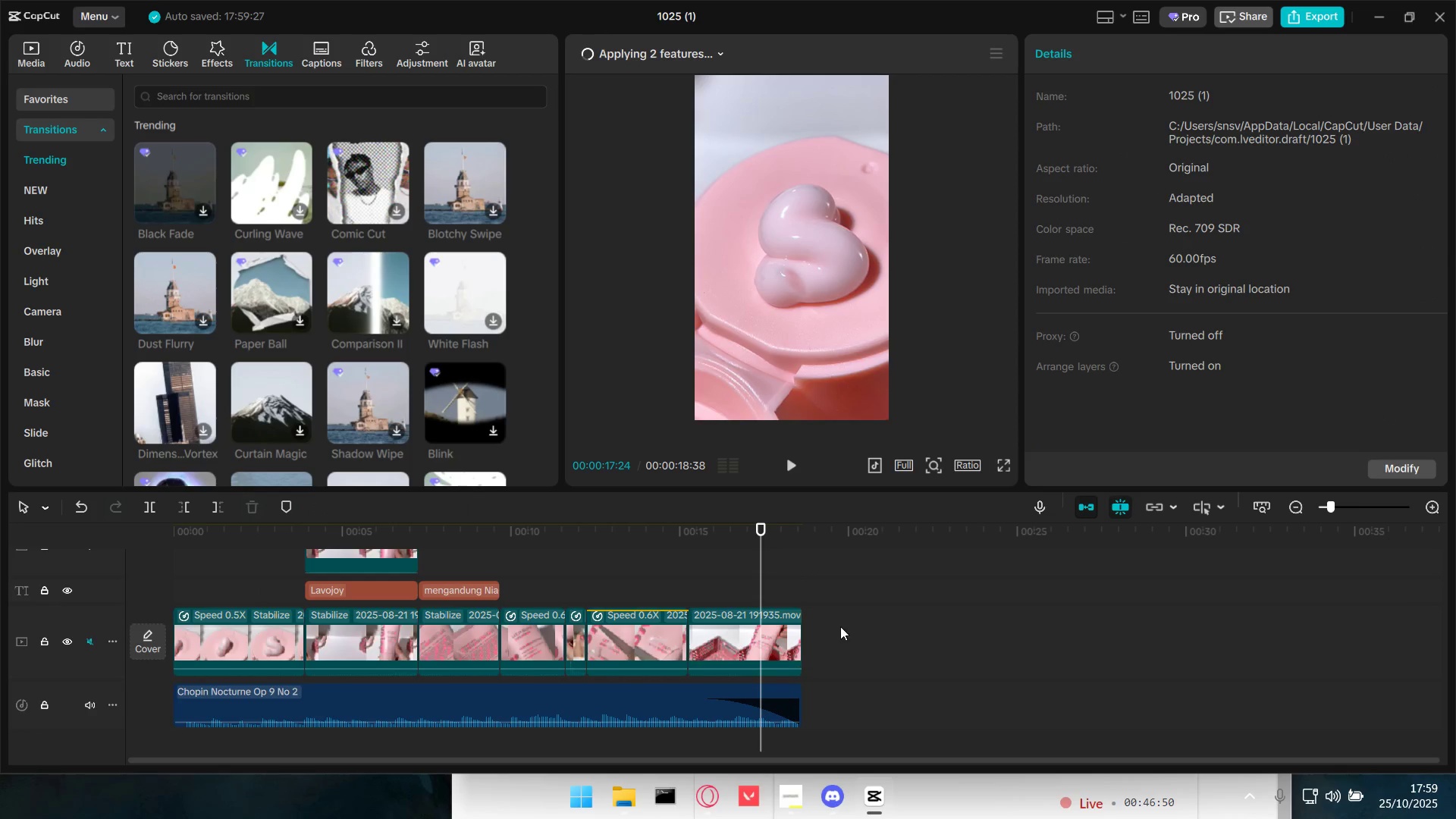 
left_click_drag(start_coordinate=[849, 630], to_coordinate=[241, 627])
 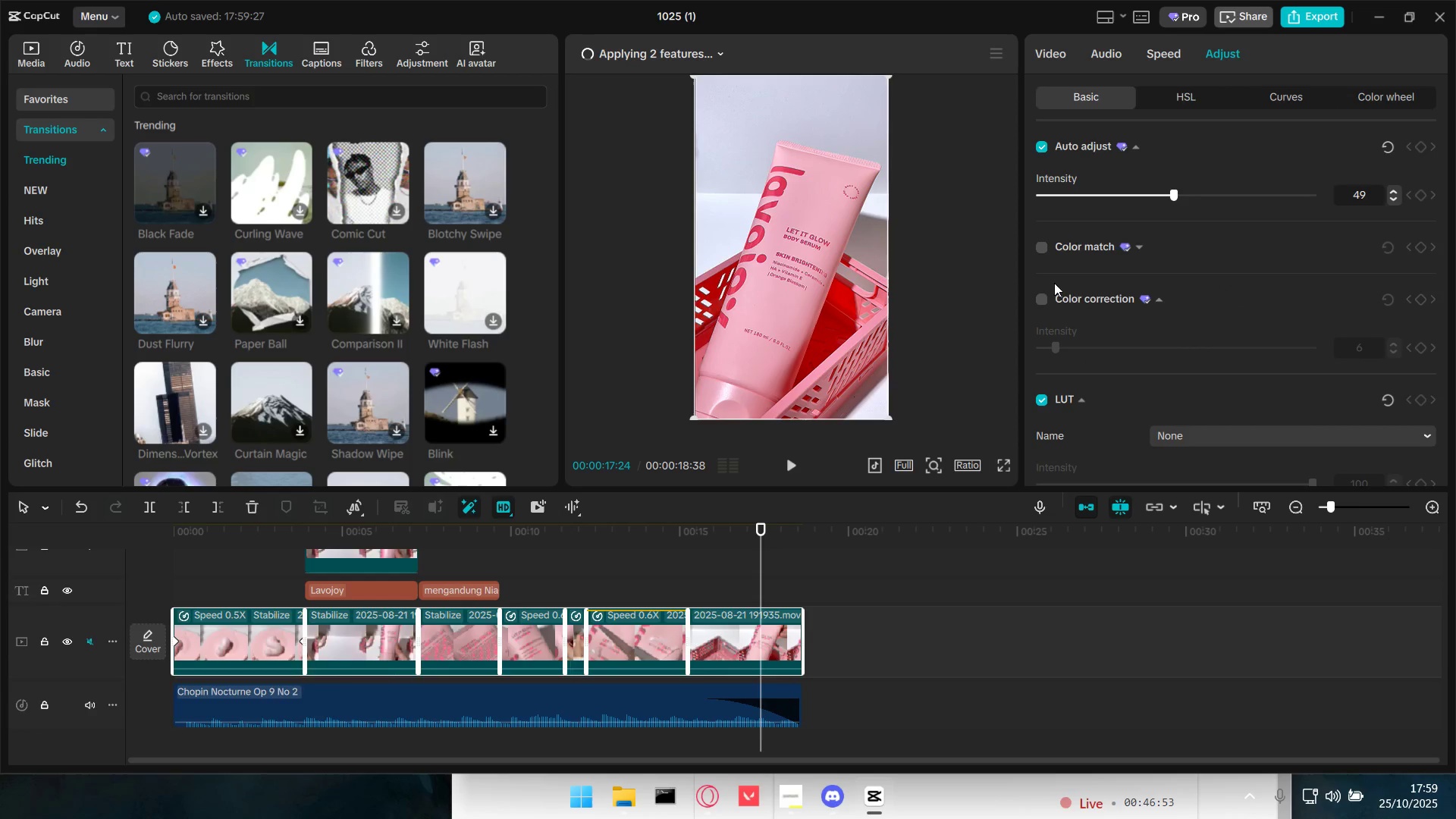 
left_click([1046, 243])
 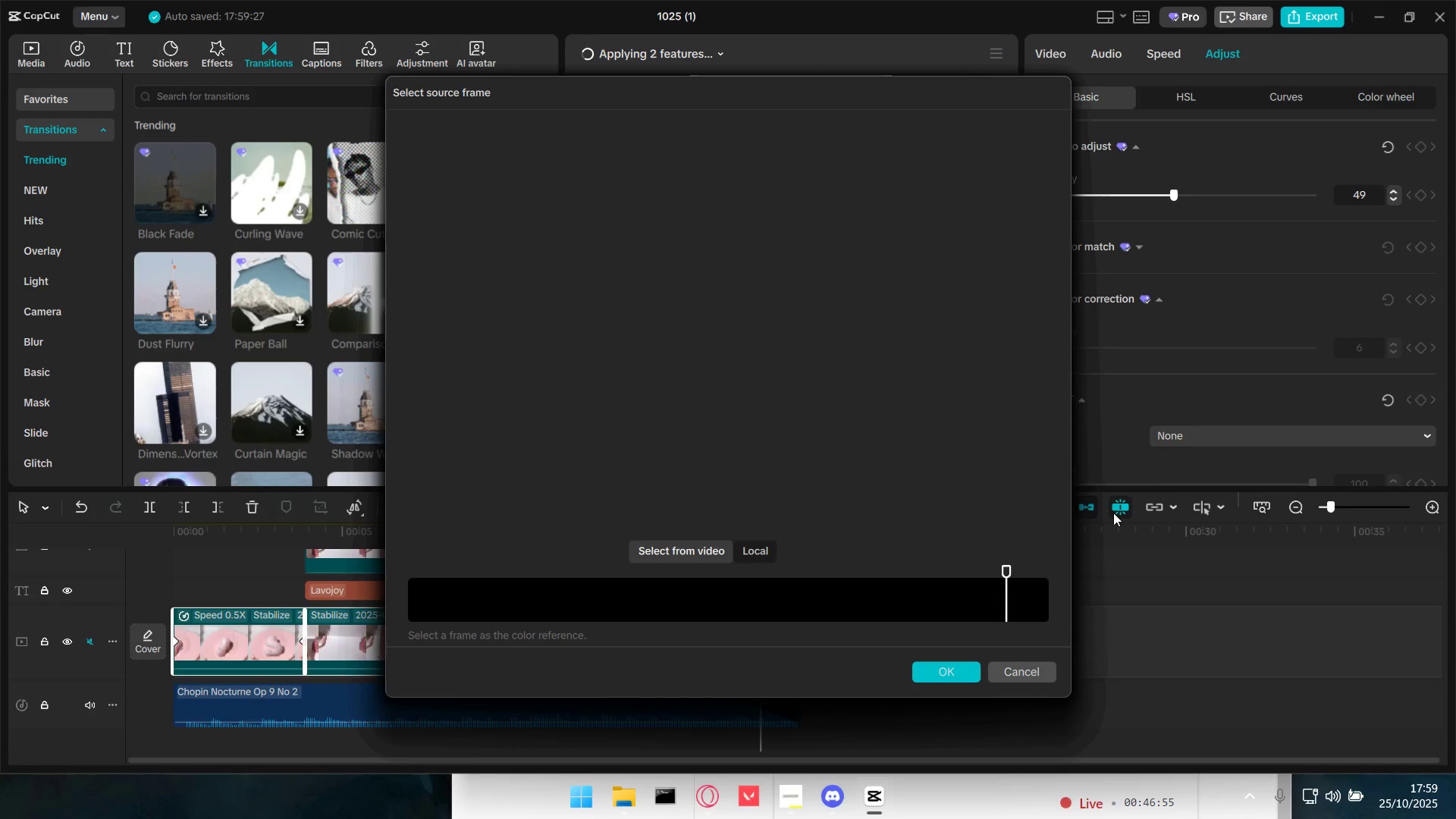 
left_click([1034, 667])
 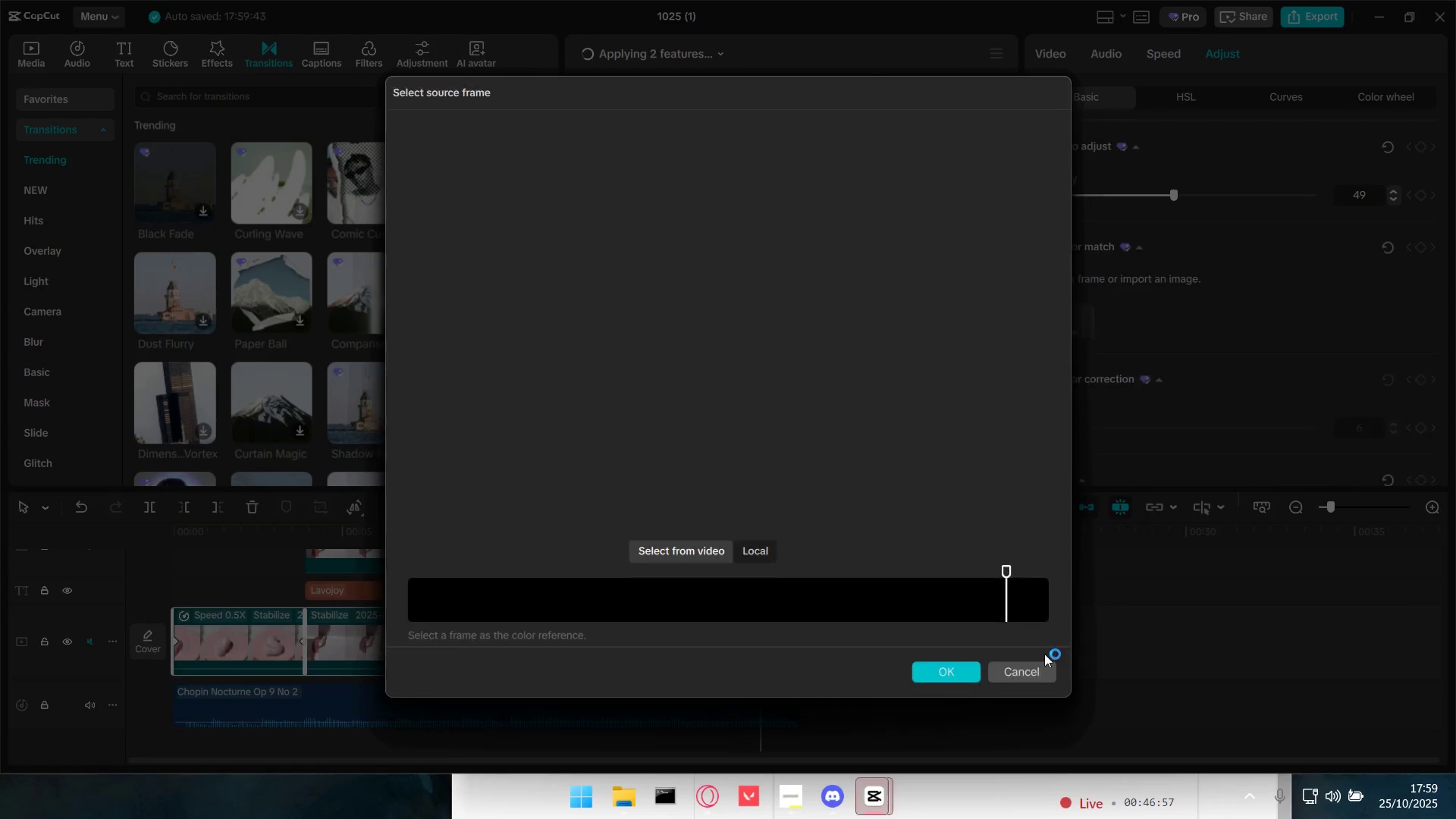 
left_click([1033, 668])
 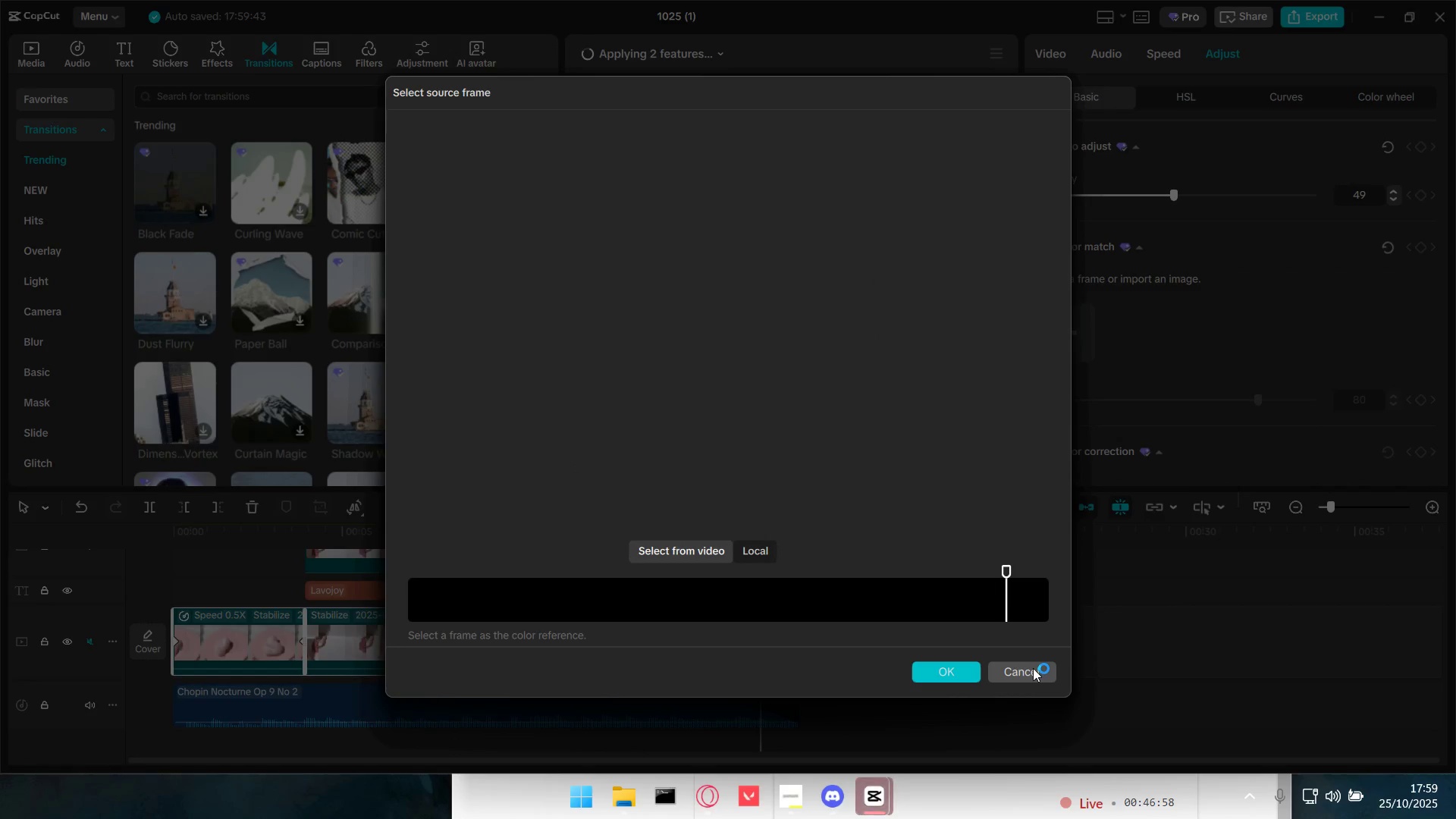 
double_click([1033, 668])
 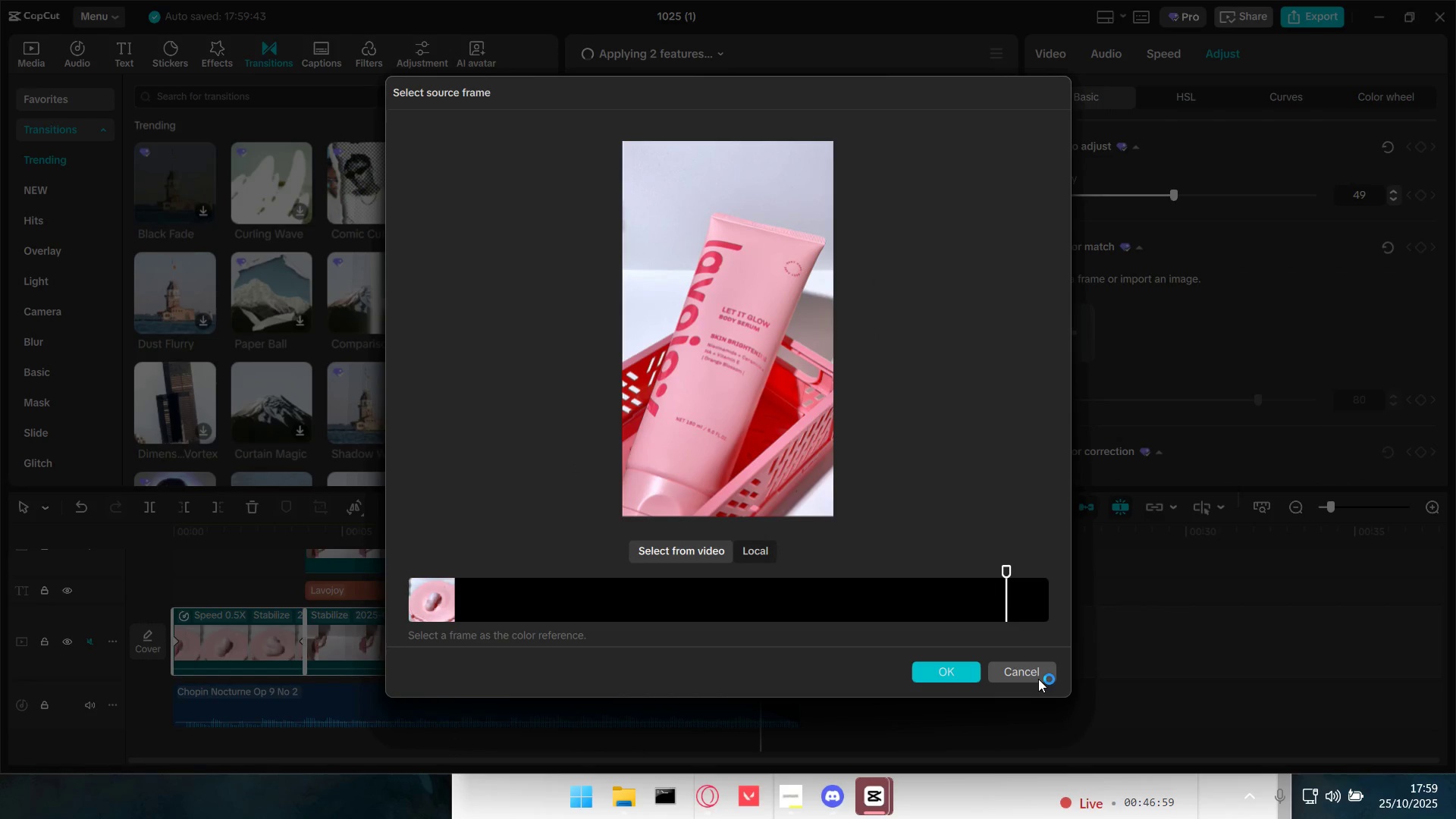 
double_click([1037, 673])
 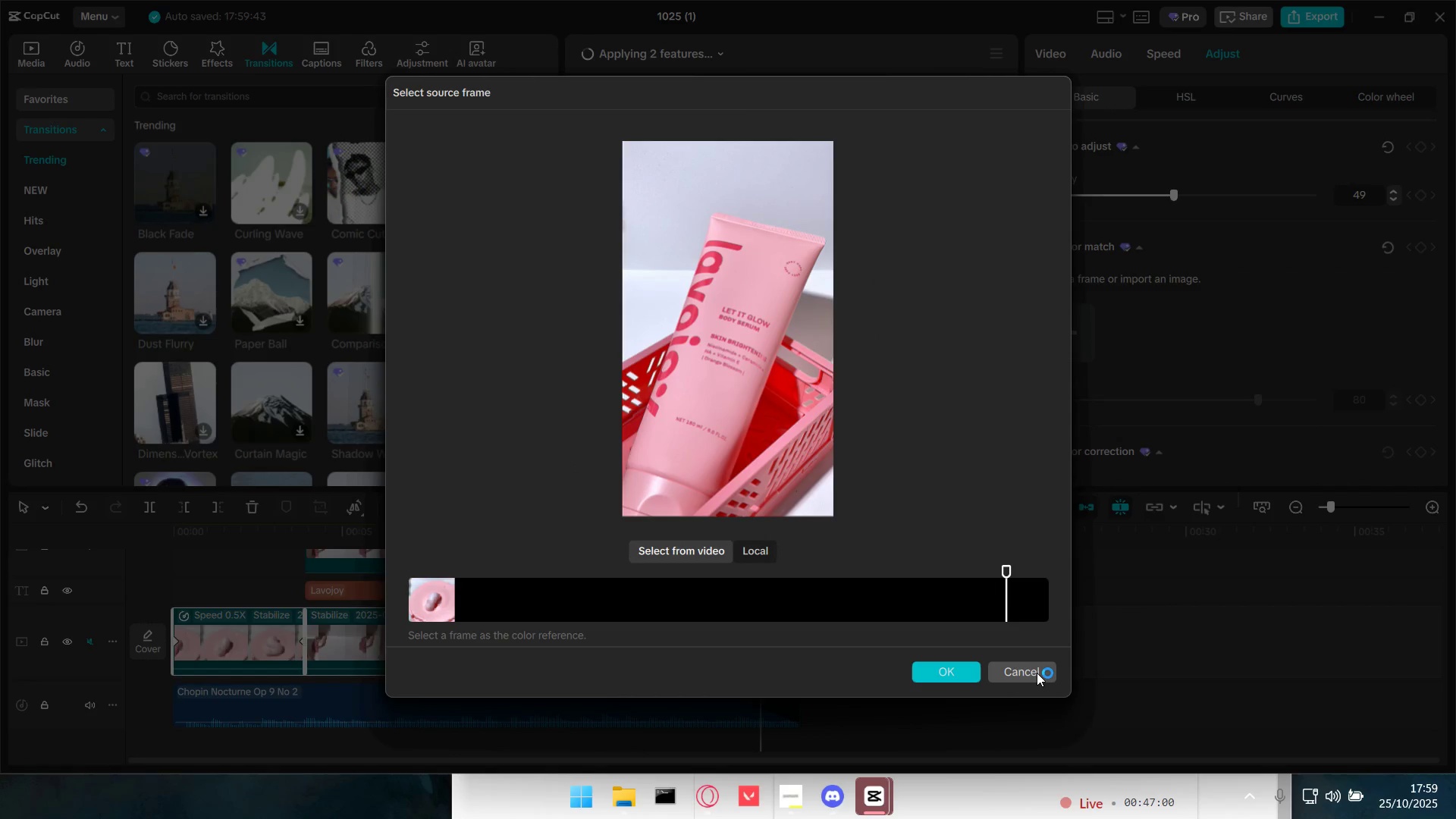 
triple_click([1037, 673])
 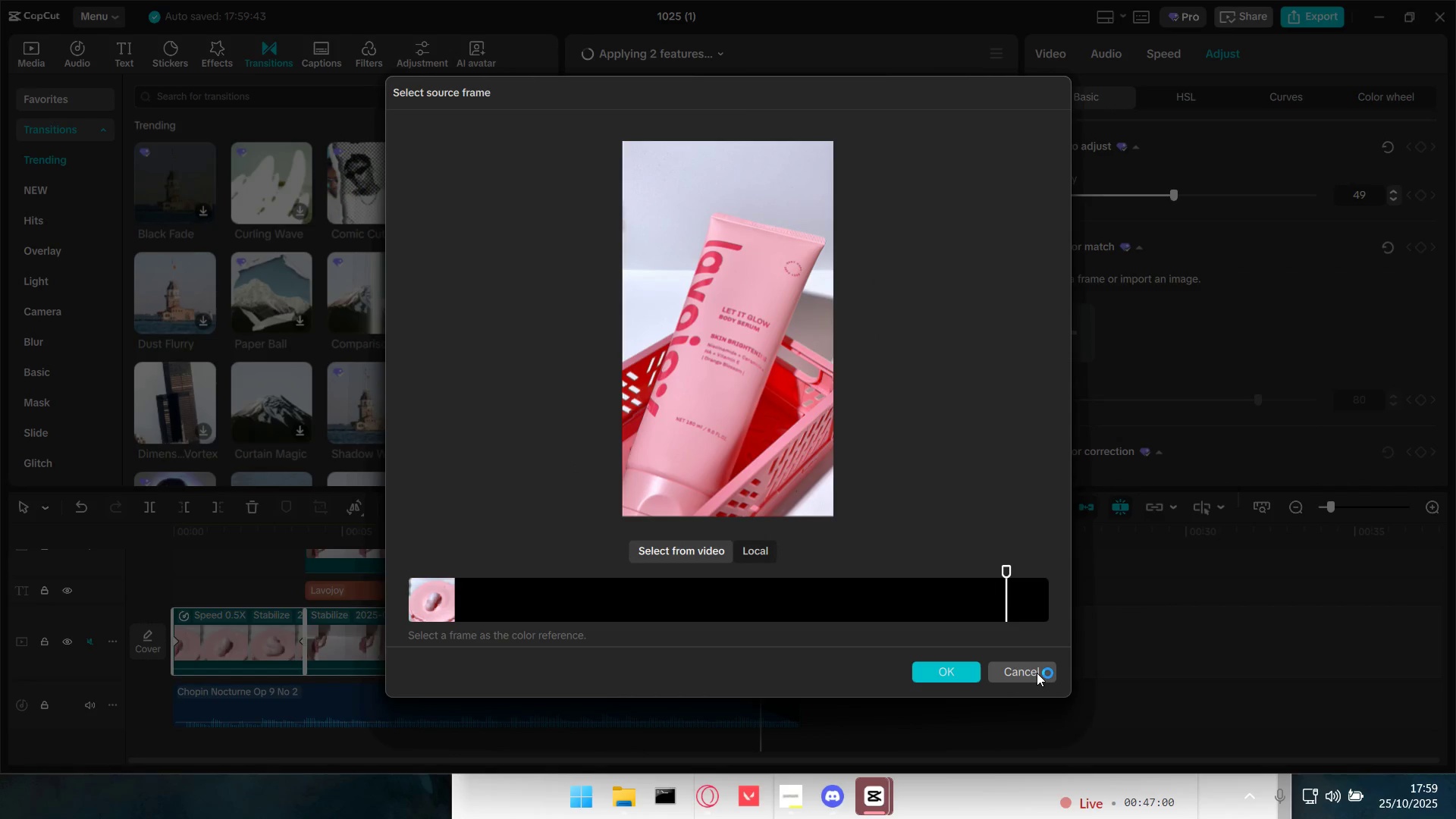 
triple_click([1037, 673])
 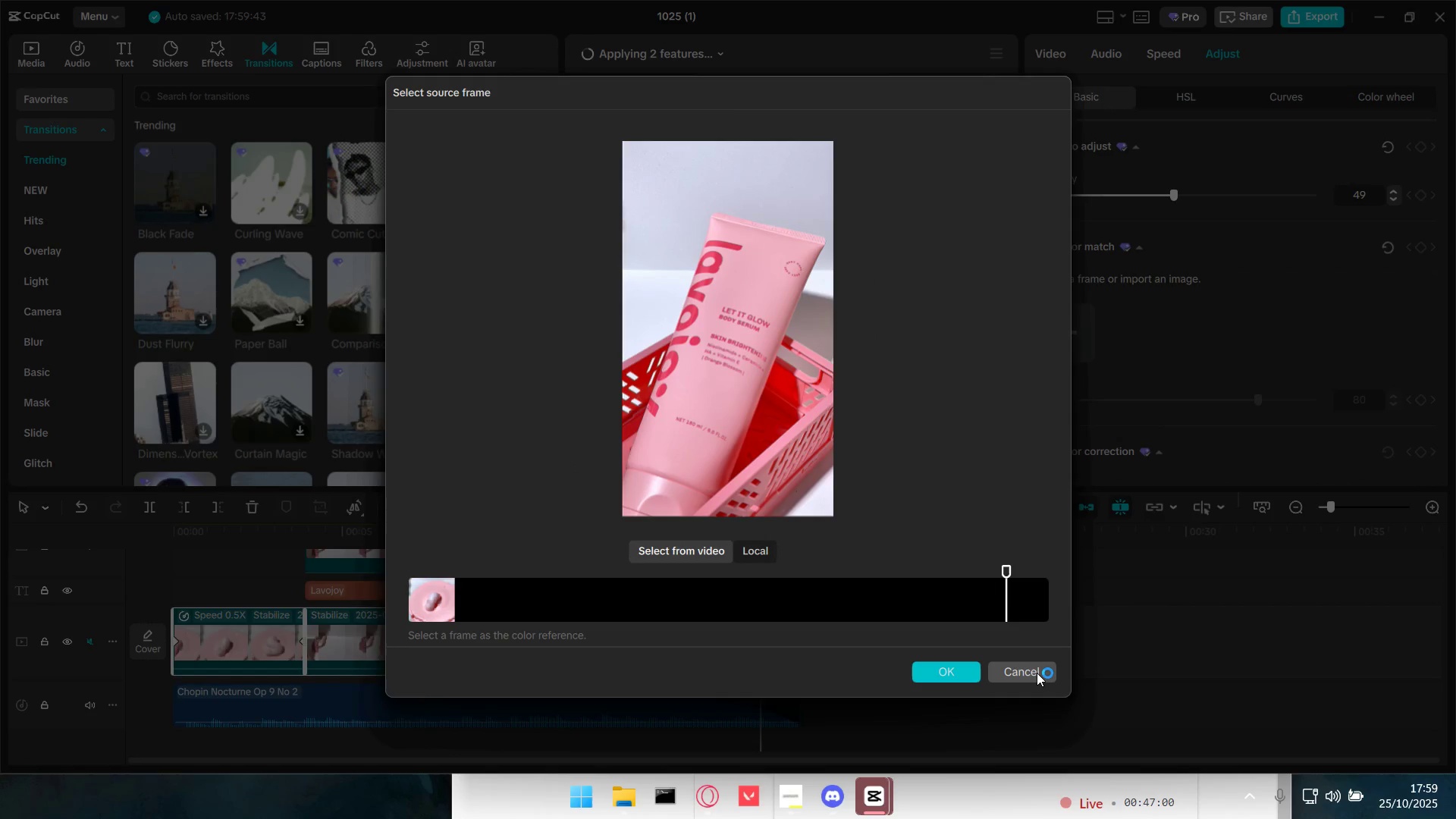 
triple_click([1037, 673])
 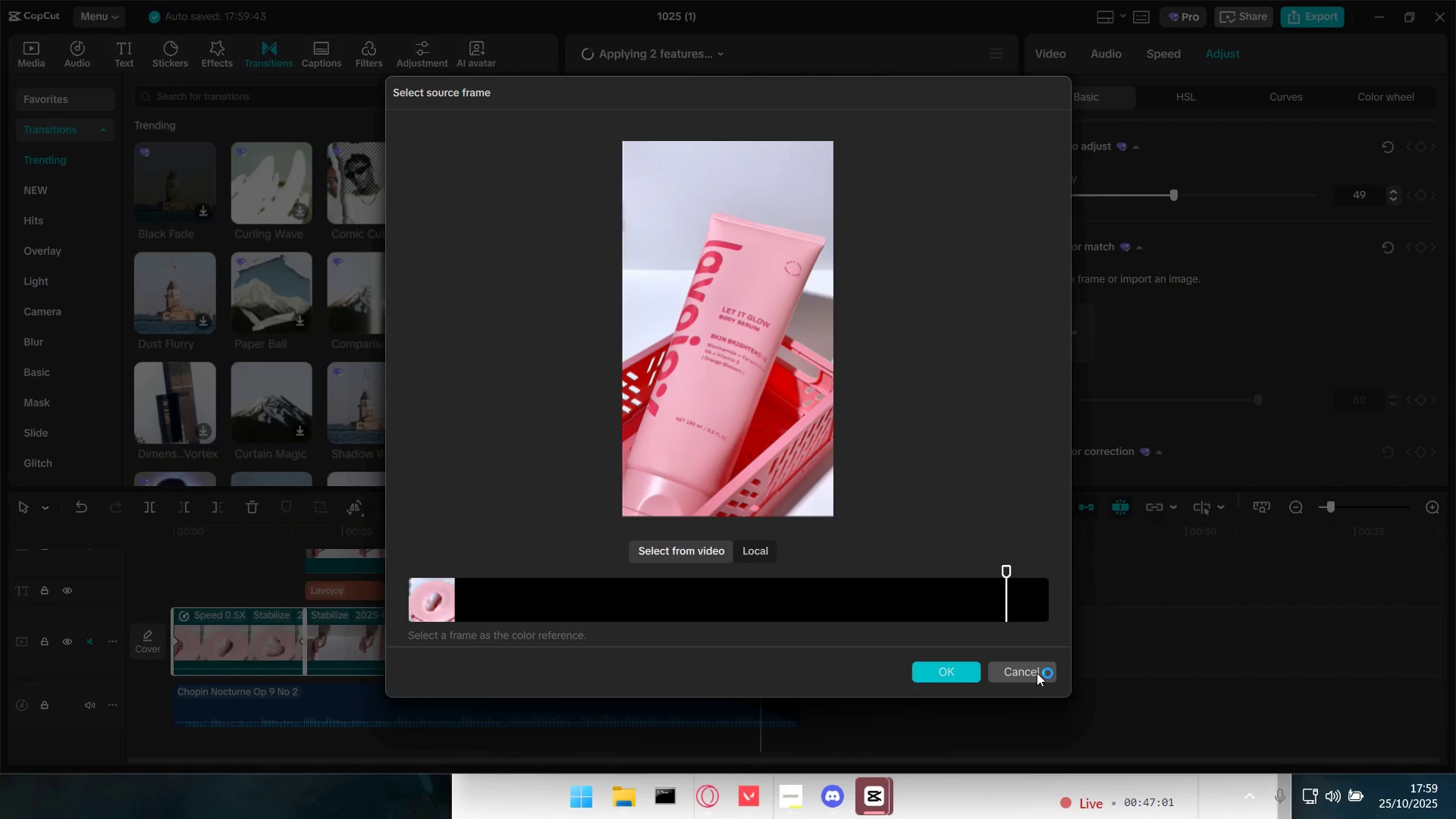 
triple_click([1037, 673])
 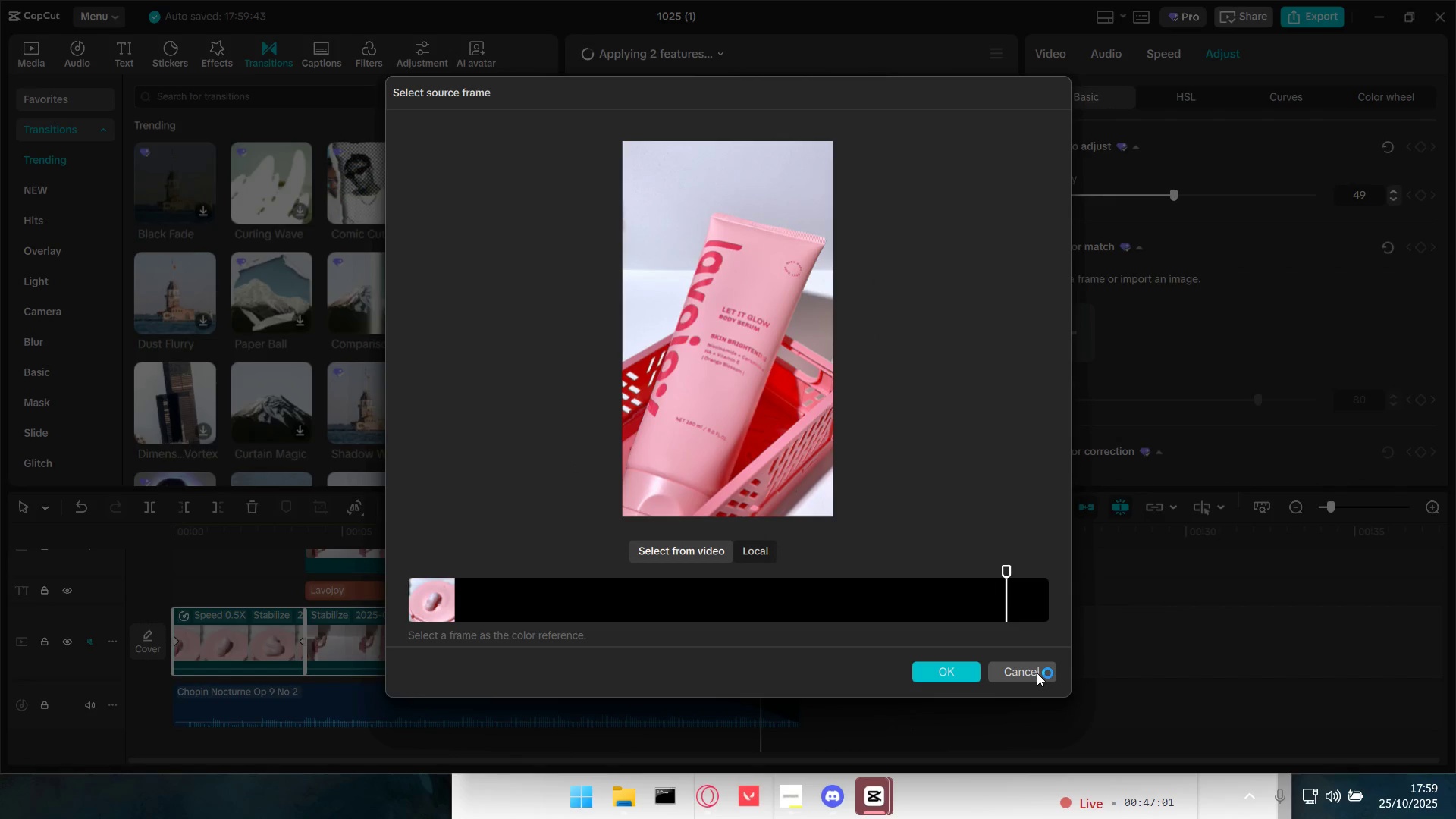 
triple_click([1037, 673])
 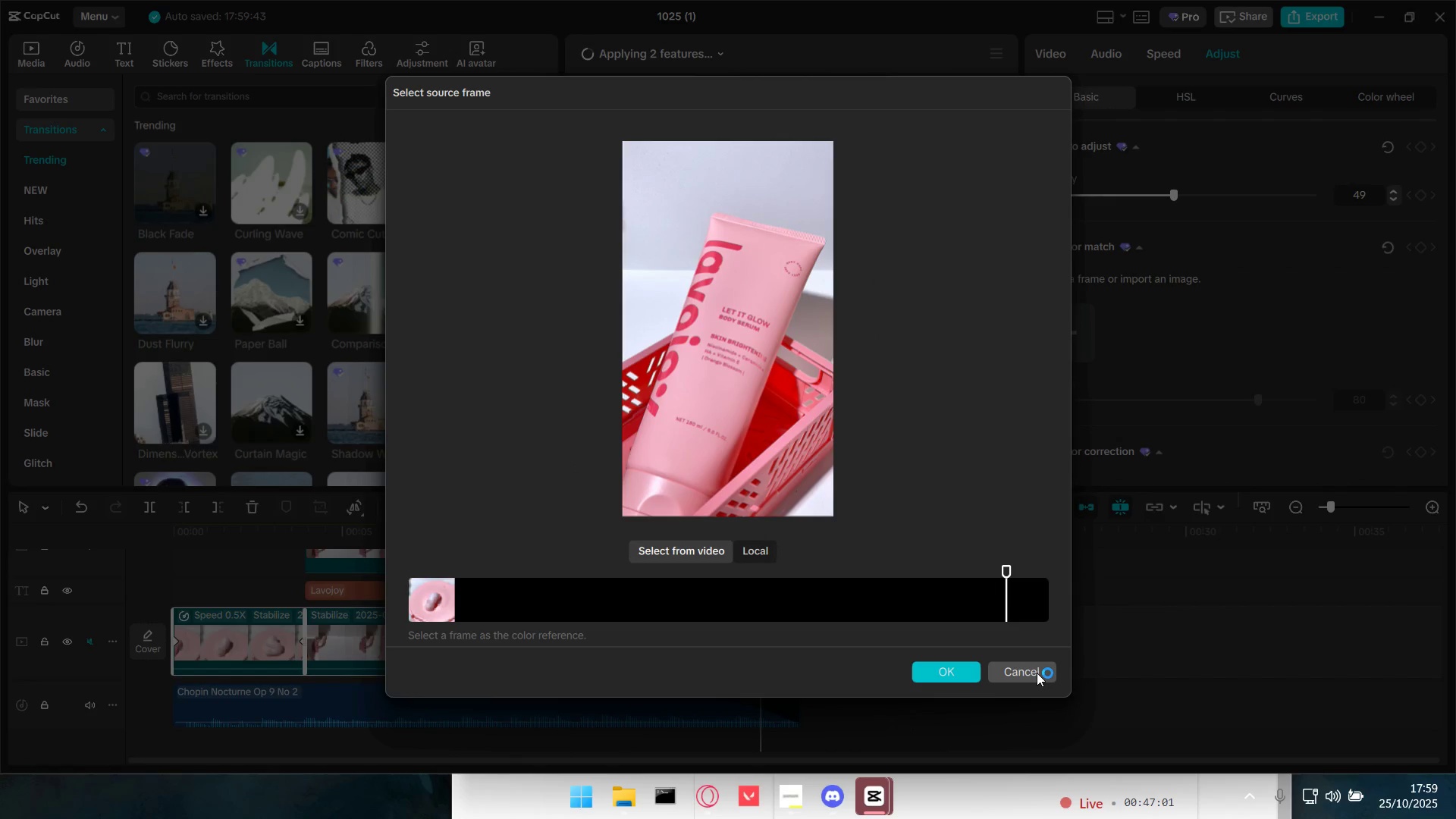 
triple_click([1037, 673])
 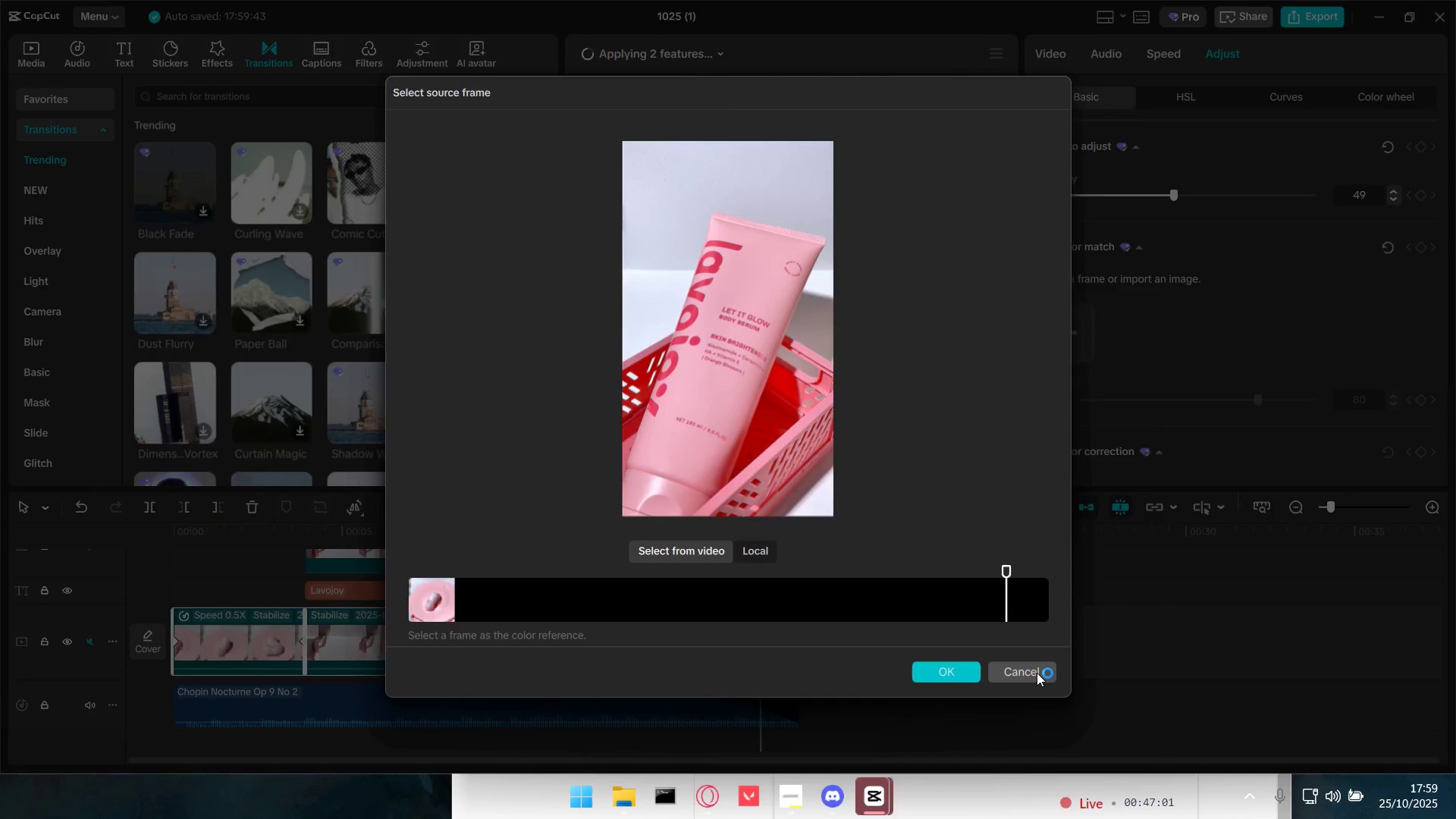 
triple_click([1037, 673])
 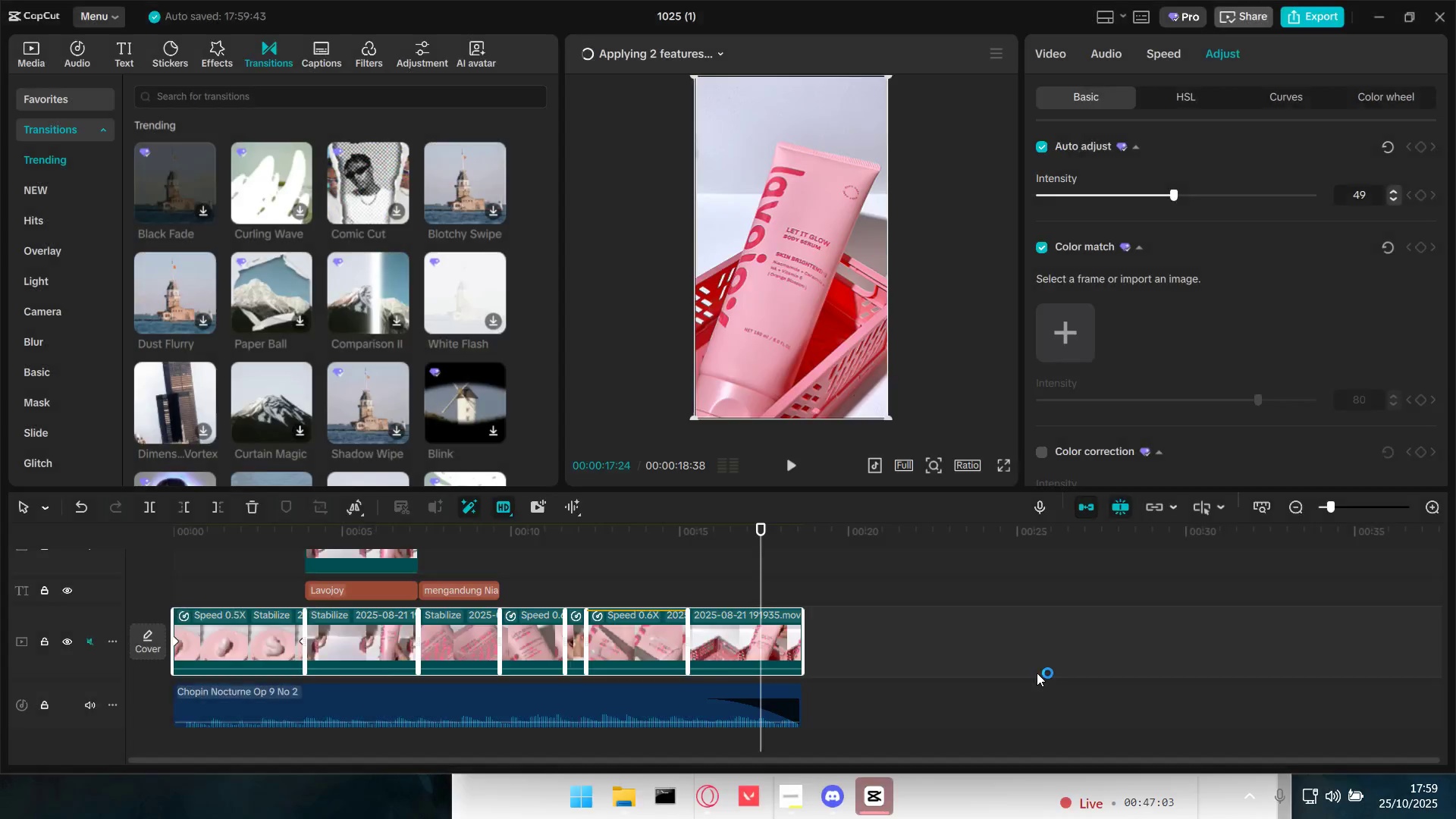 
triple_click([1037, 673])
 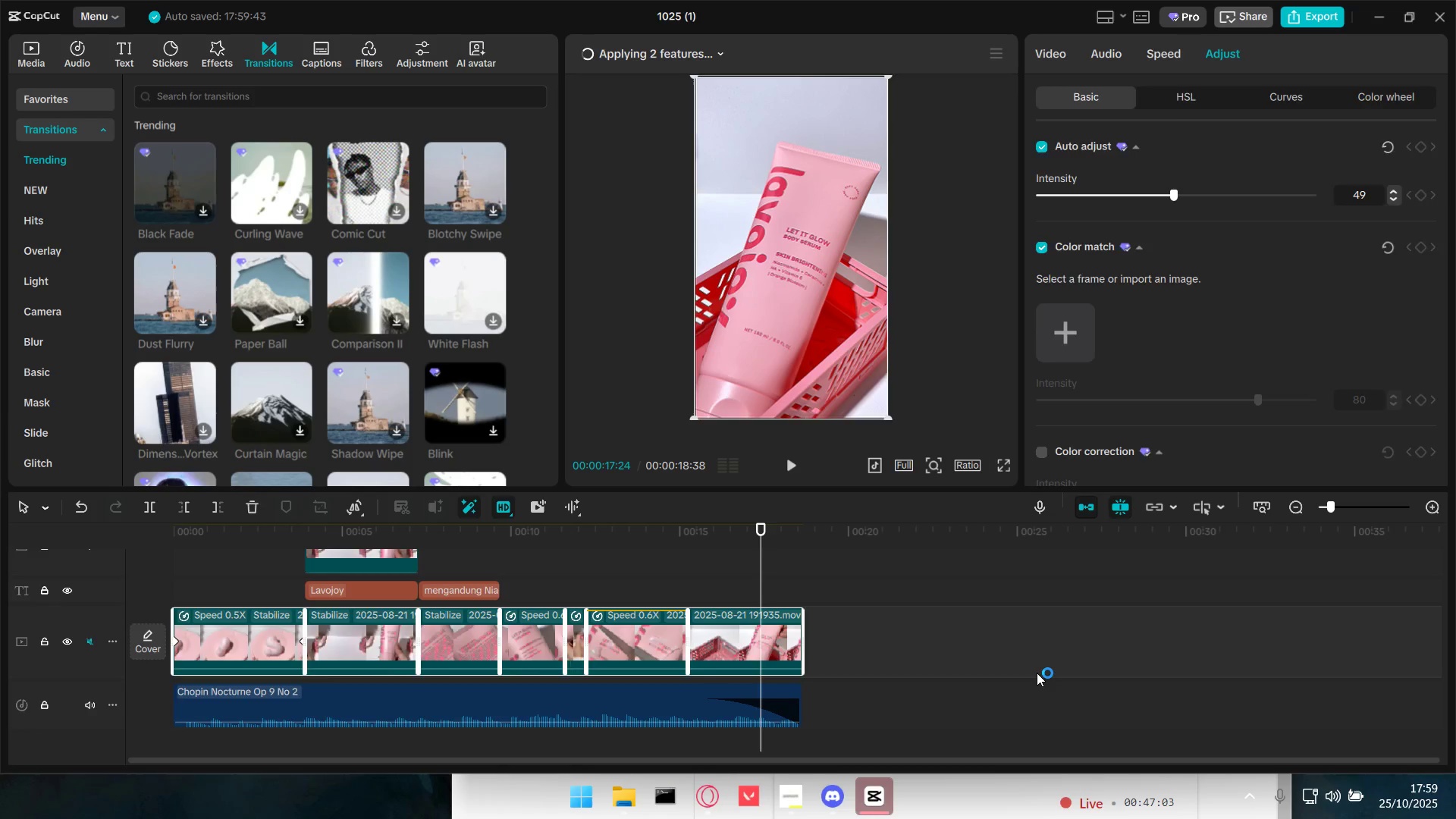 
triple_click([1037, 673])
 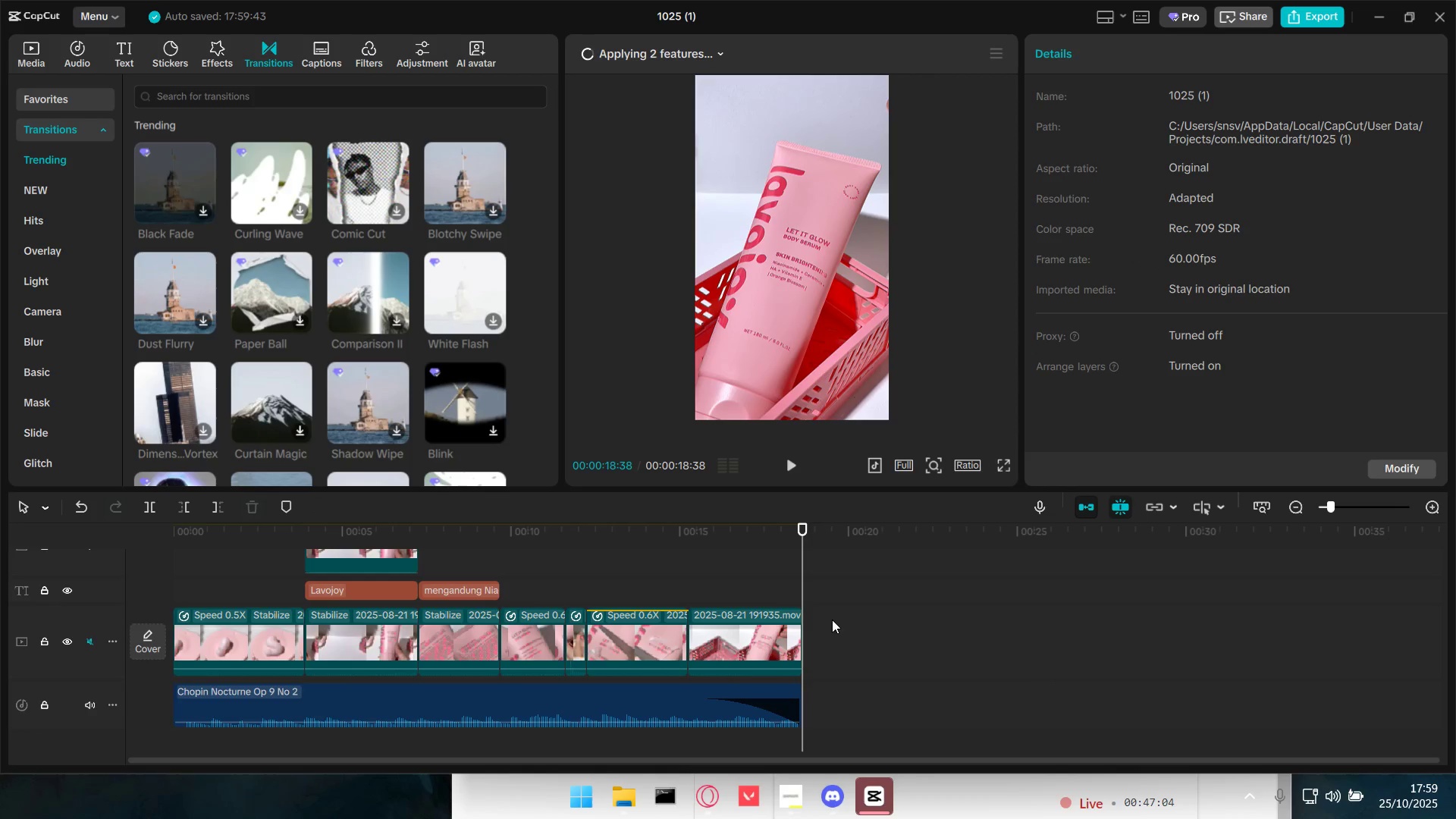 
left_click_drag(start_coordinate=[827, 638], to_coordinate=[244, 635])
 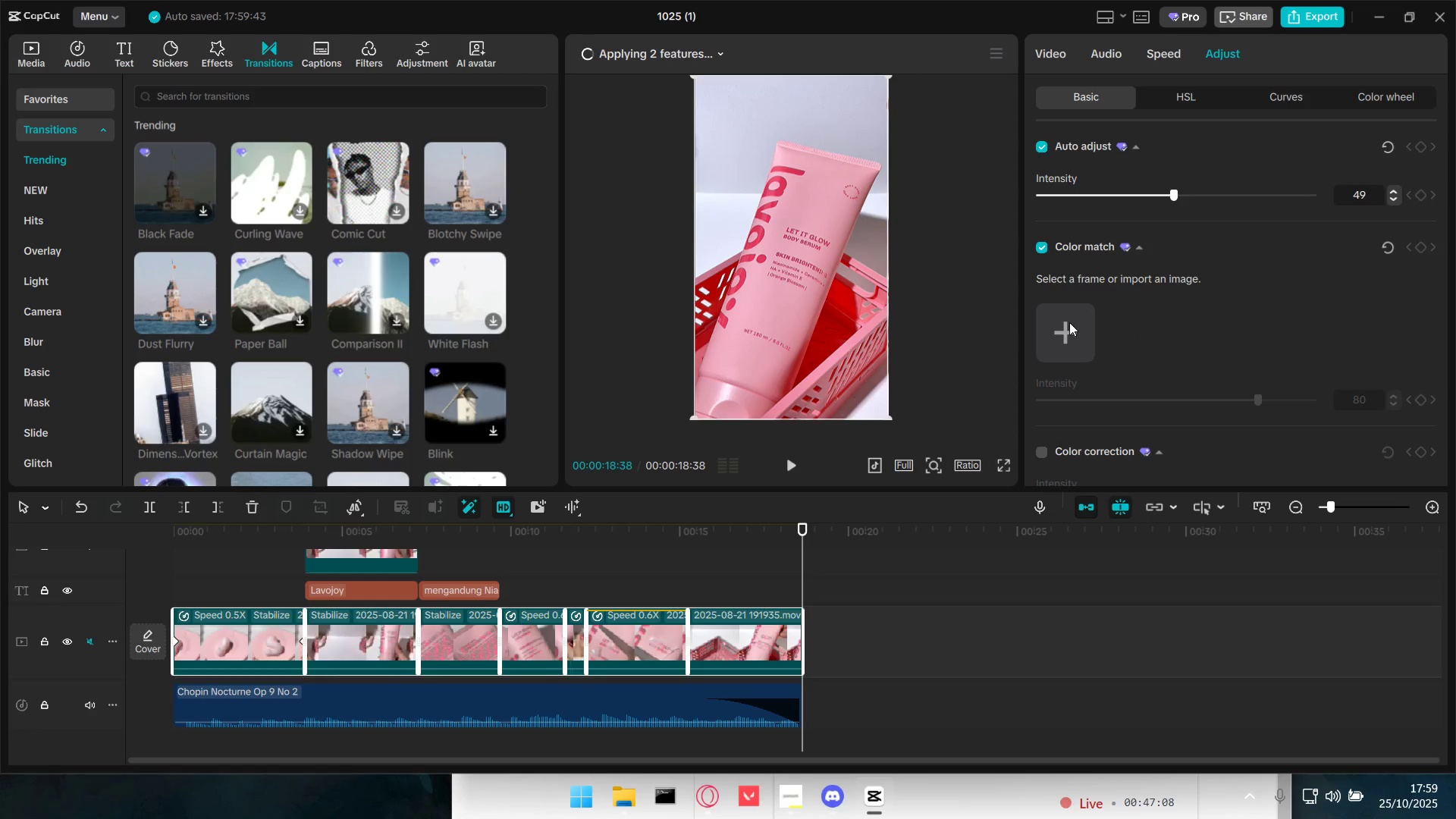 
left_click([1069, 323])
 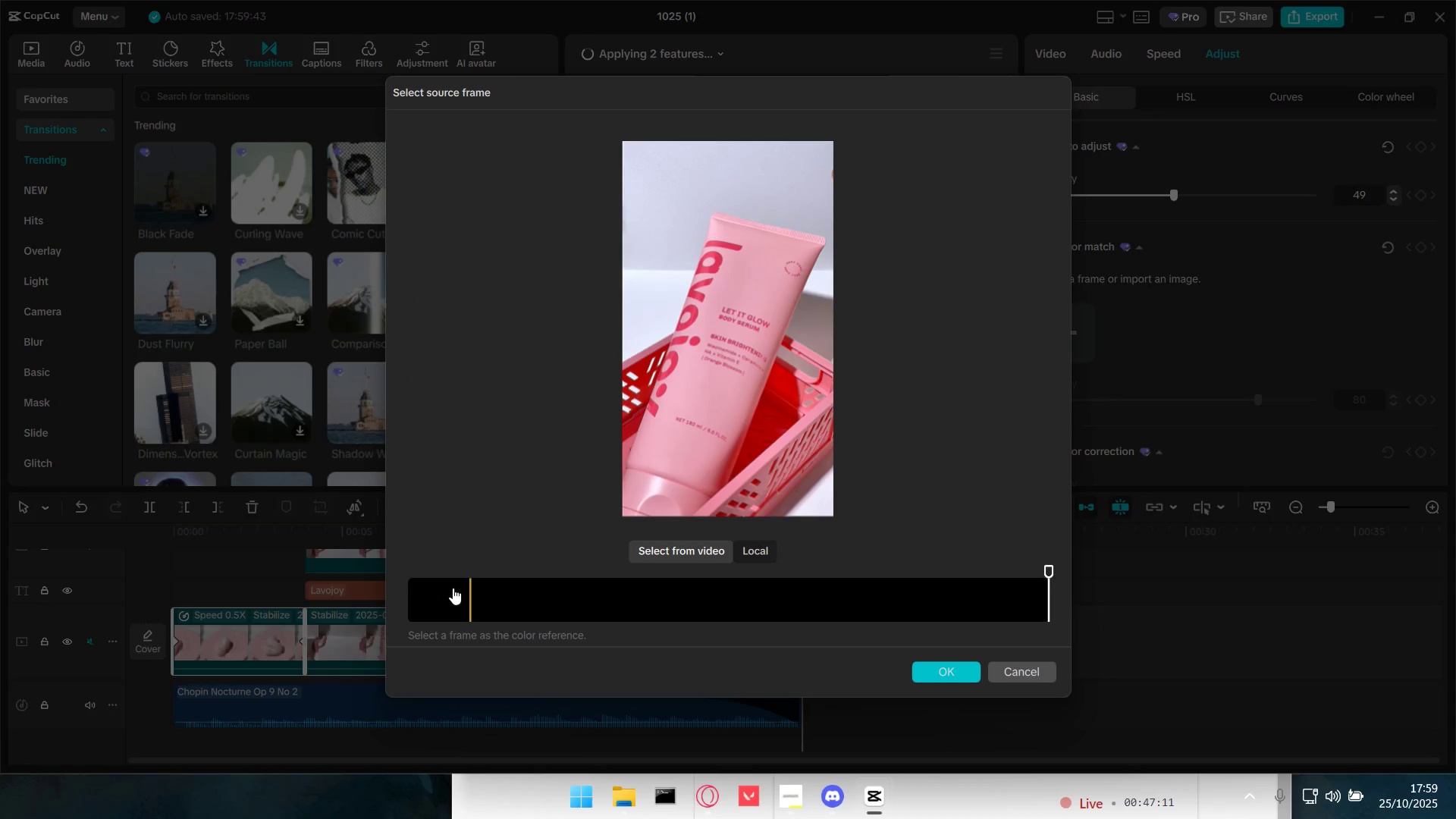 
mouse_move([447, 591])
 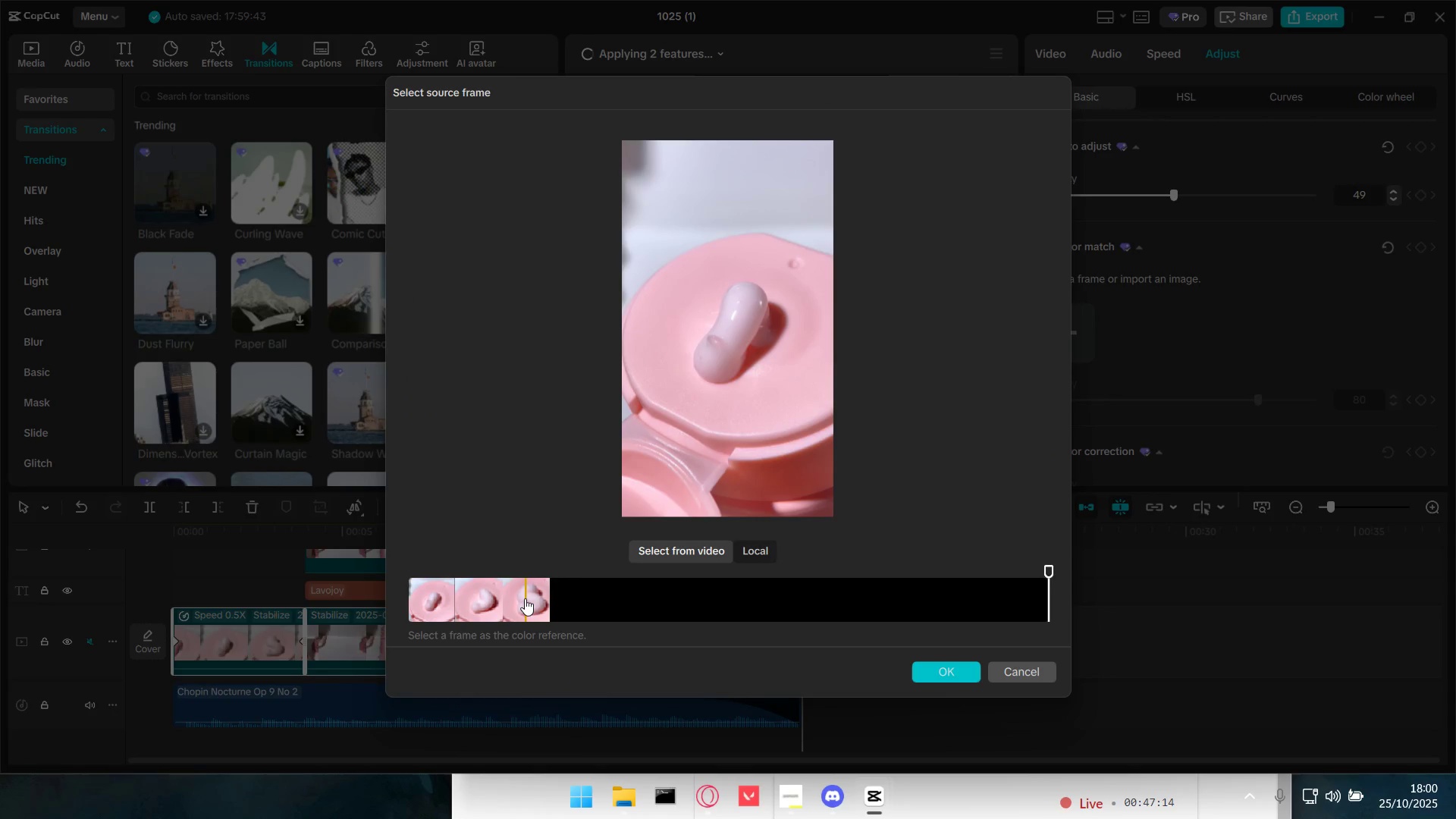 
left_click([526, 598])
 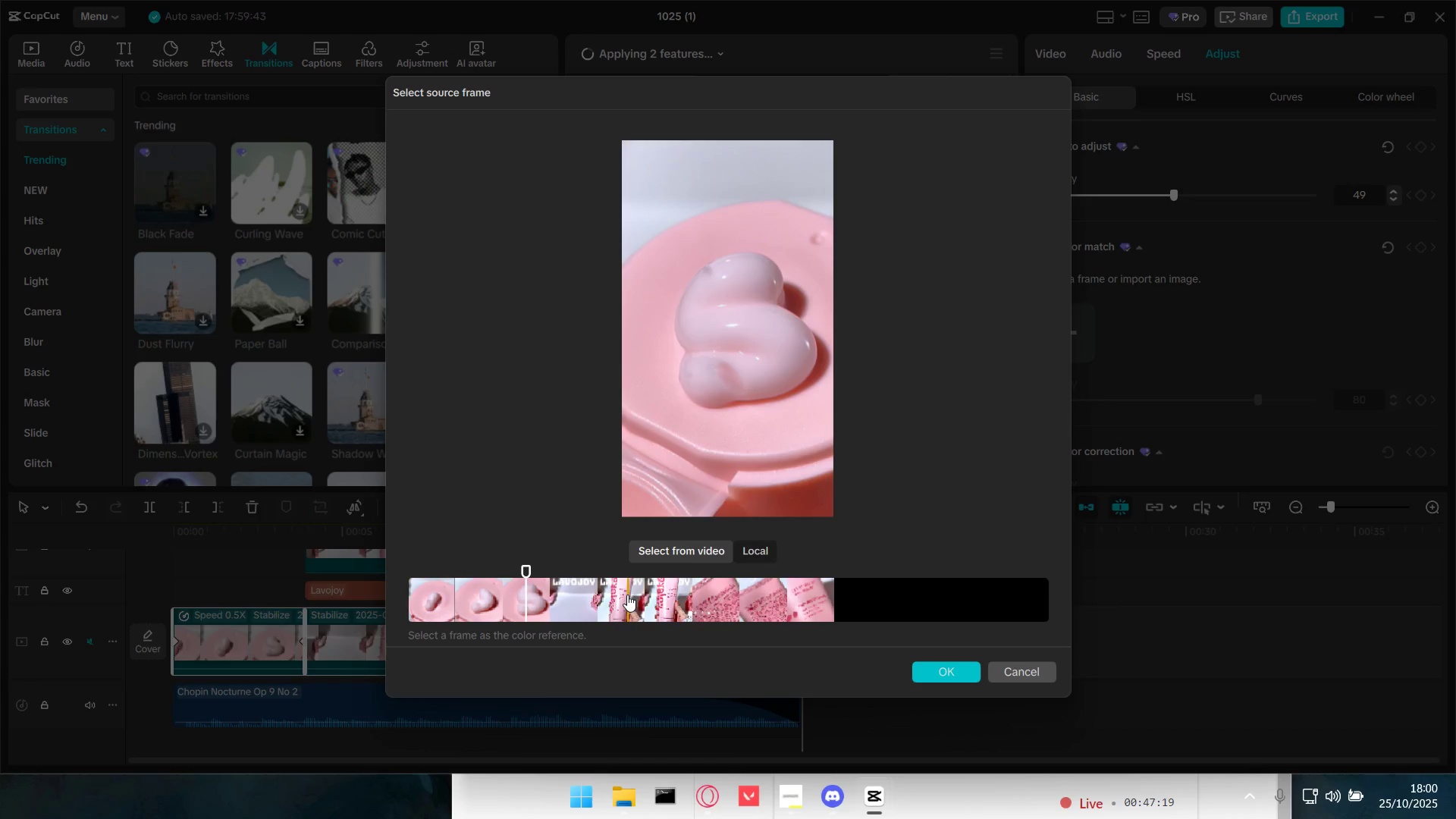 
wait(5.09)
 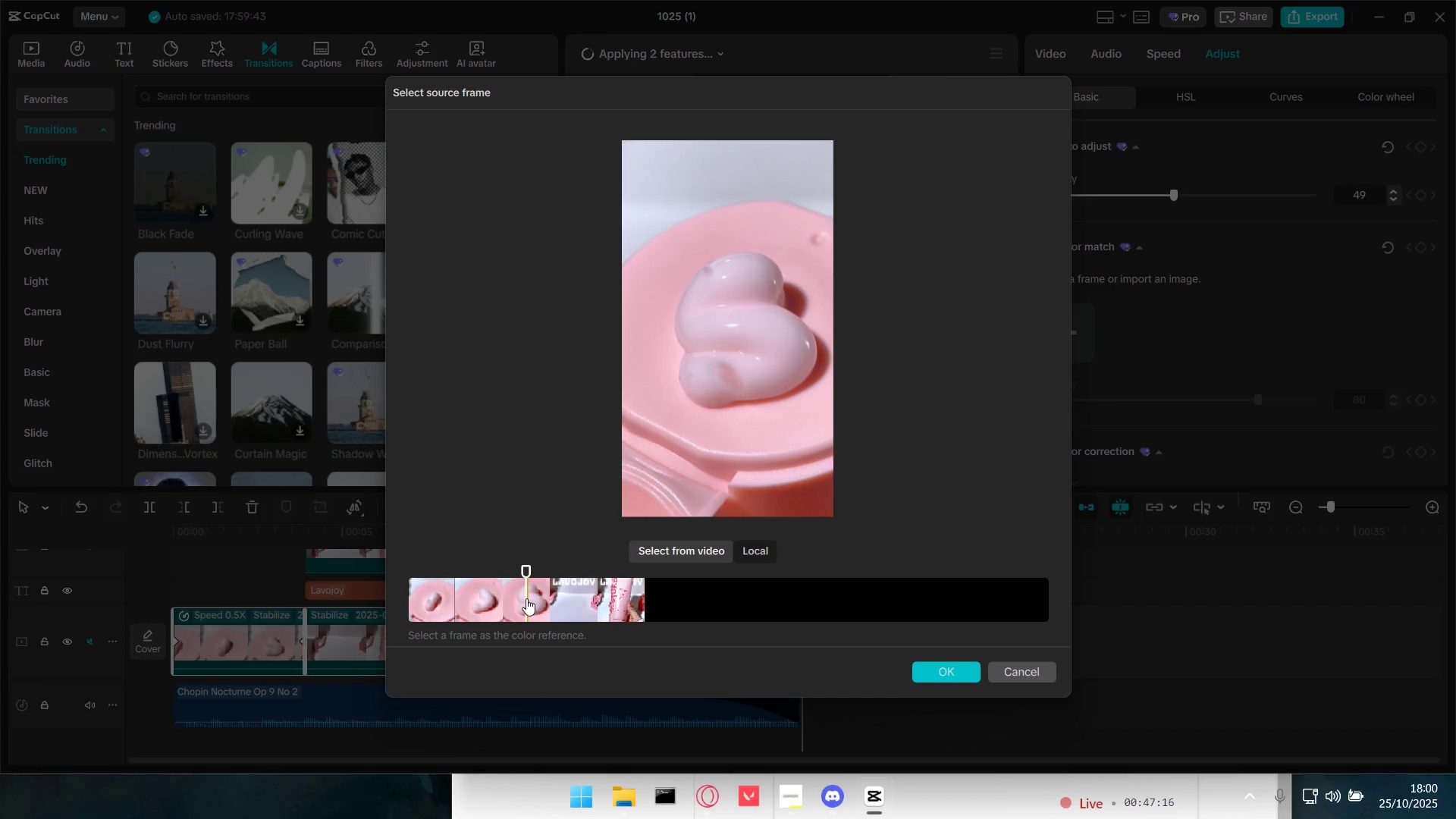 
left_click([621, 591])
 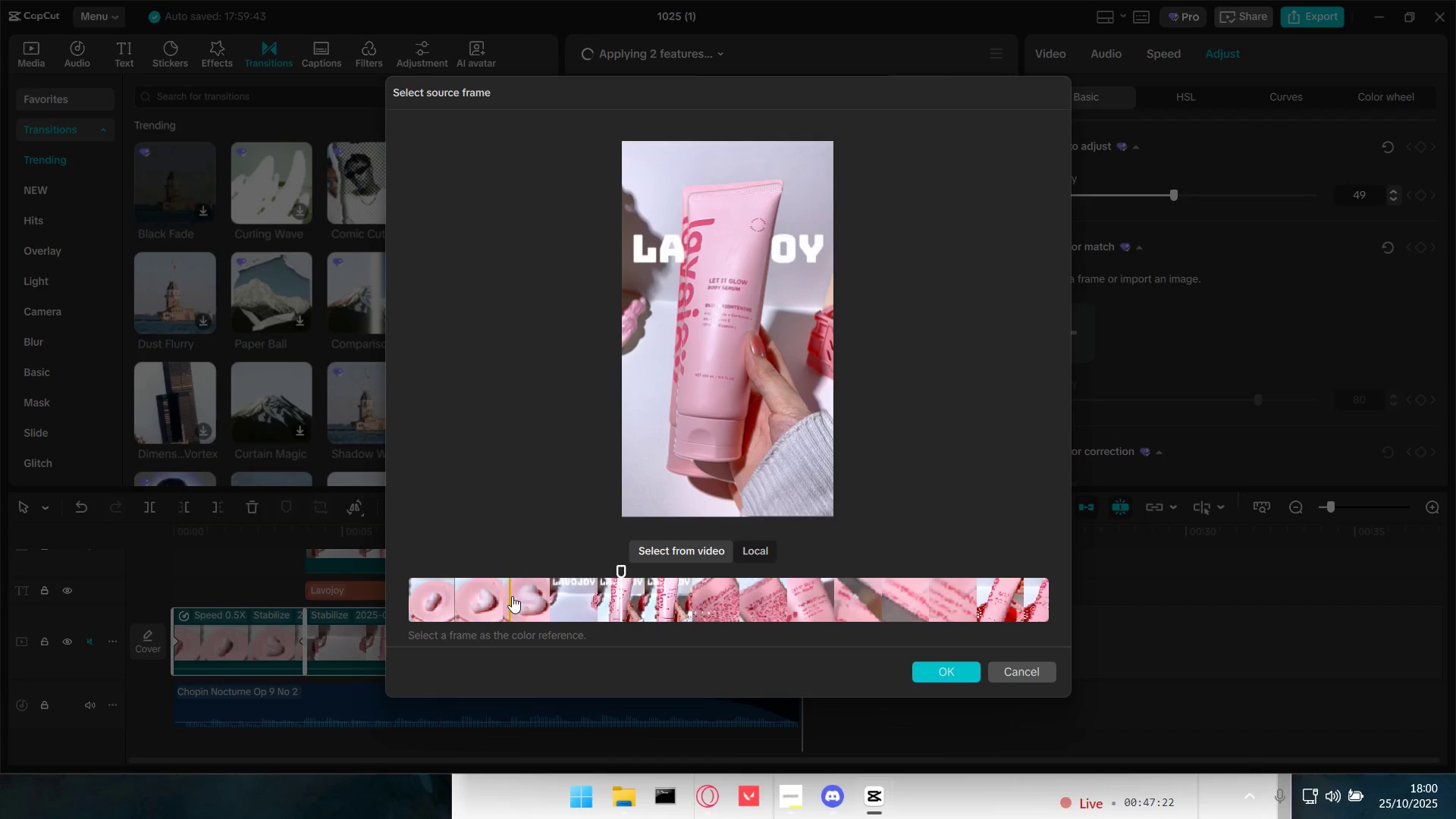 
left_click([529, 599])
 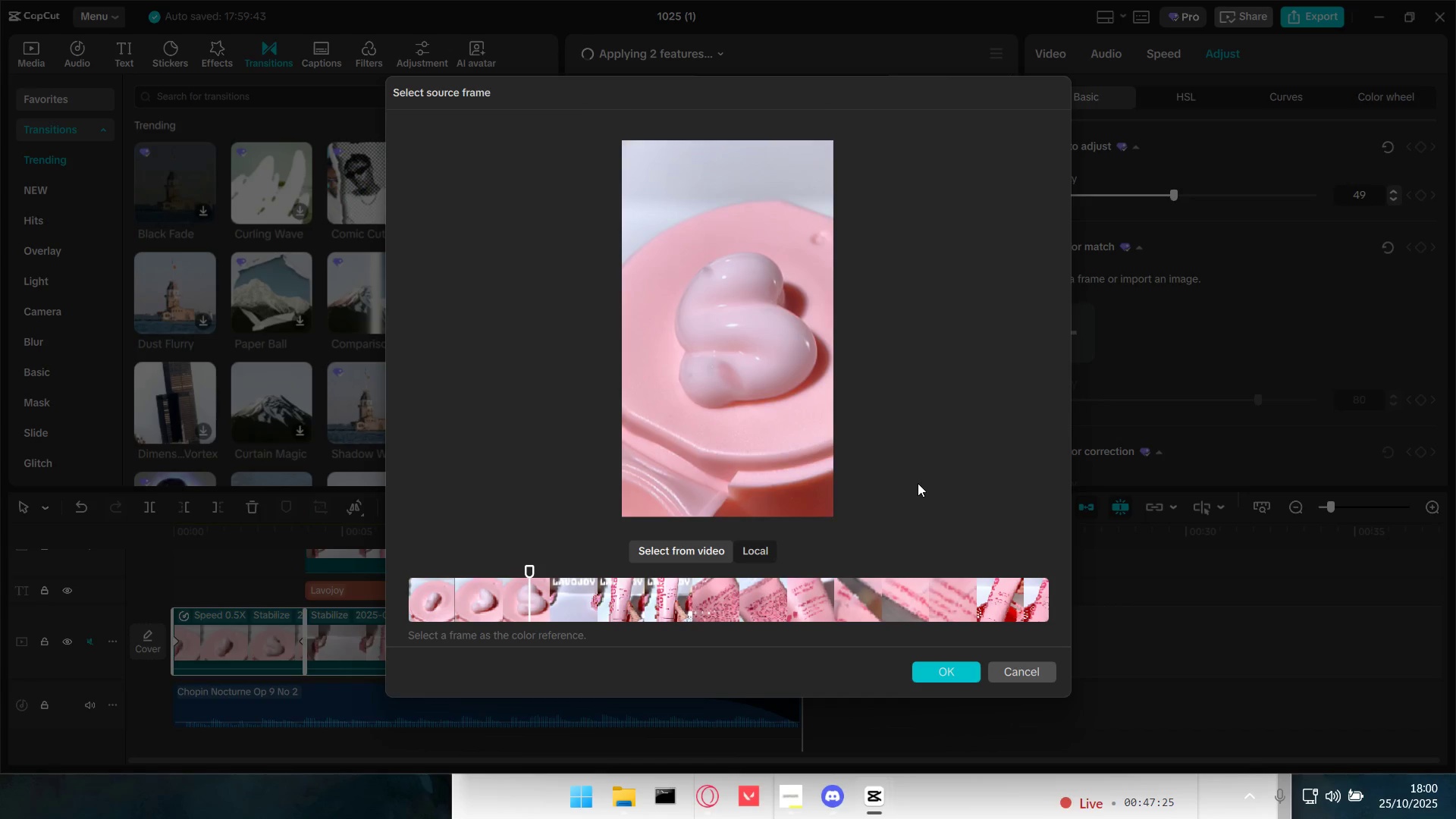 
left_click([965, 672])
 